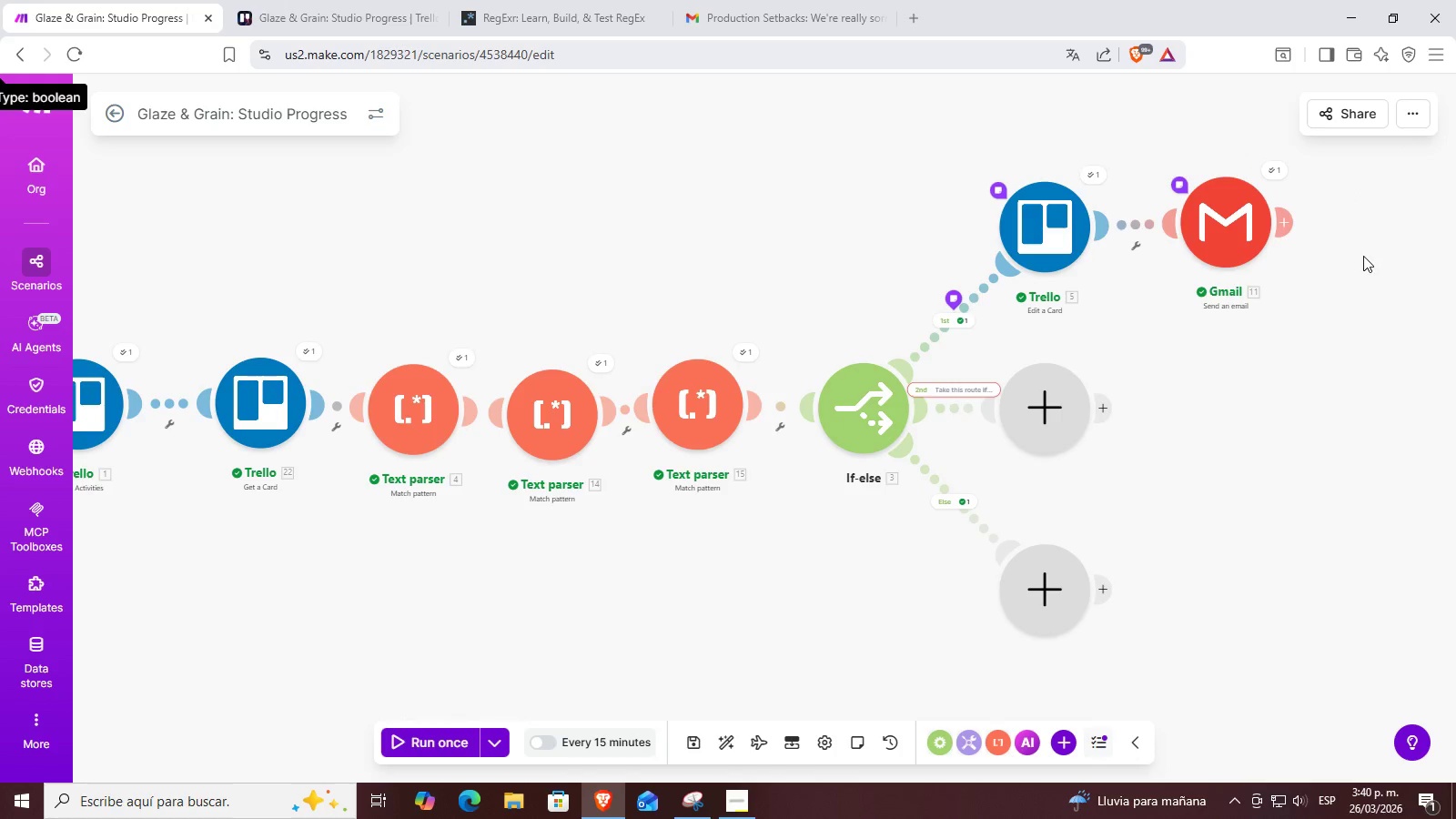 
left_click_drag(start_coordinate=[466, 566], to_coordinate=[595, 570])
 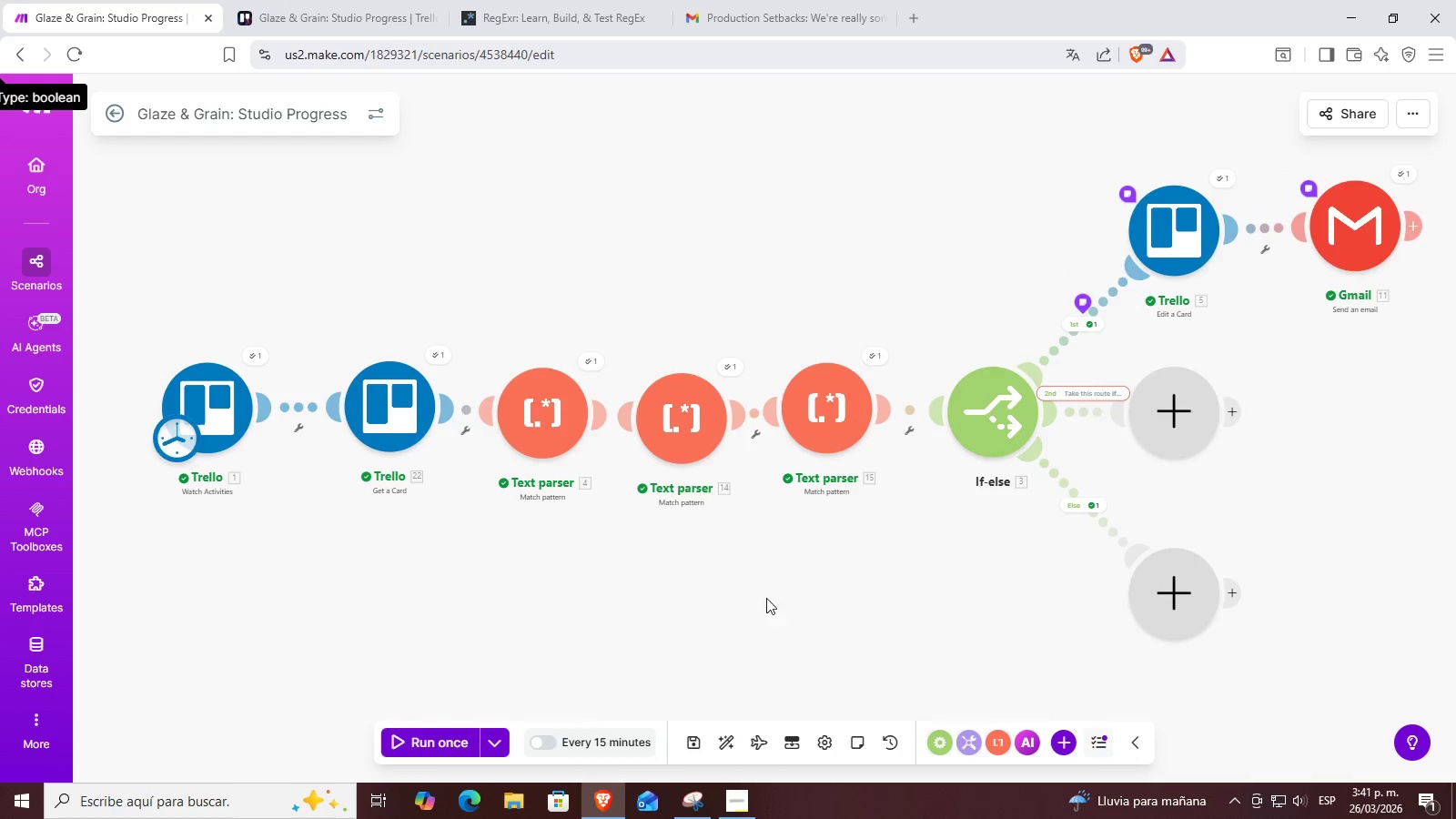 
left_click_drag(start_coordinate=[774, 598], to_coordinate=[713, 551])
 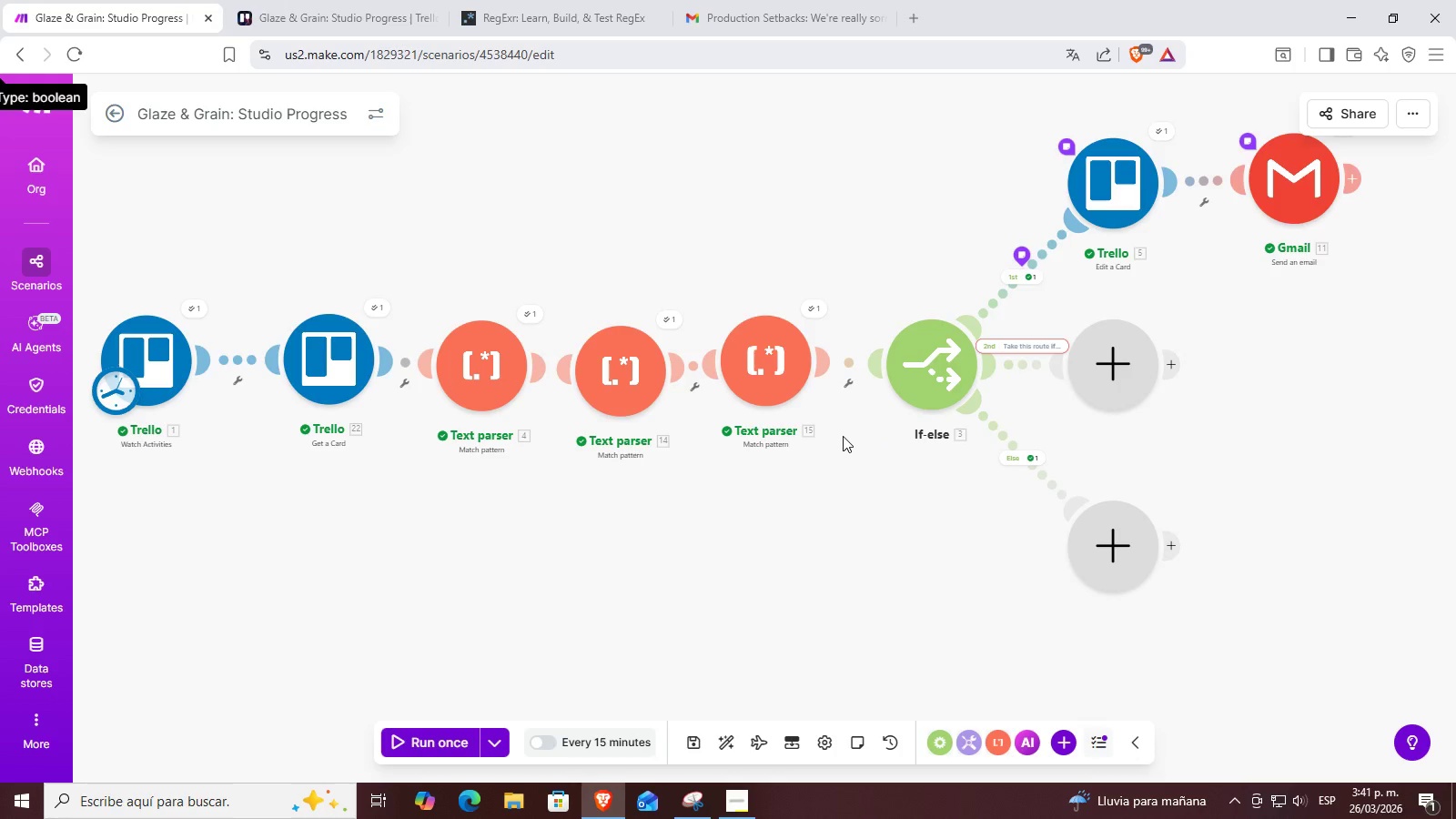 
scroll: coordinate [1217, 341], scroll_direction: up, amount: 4.0
 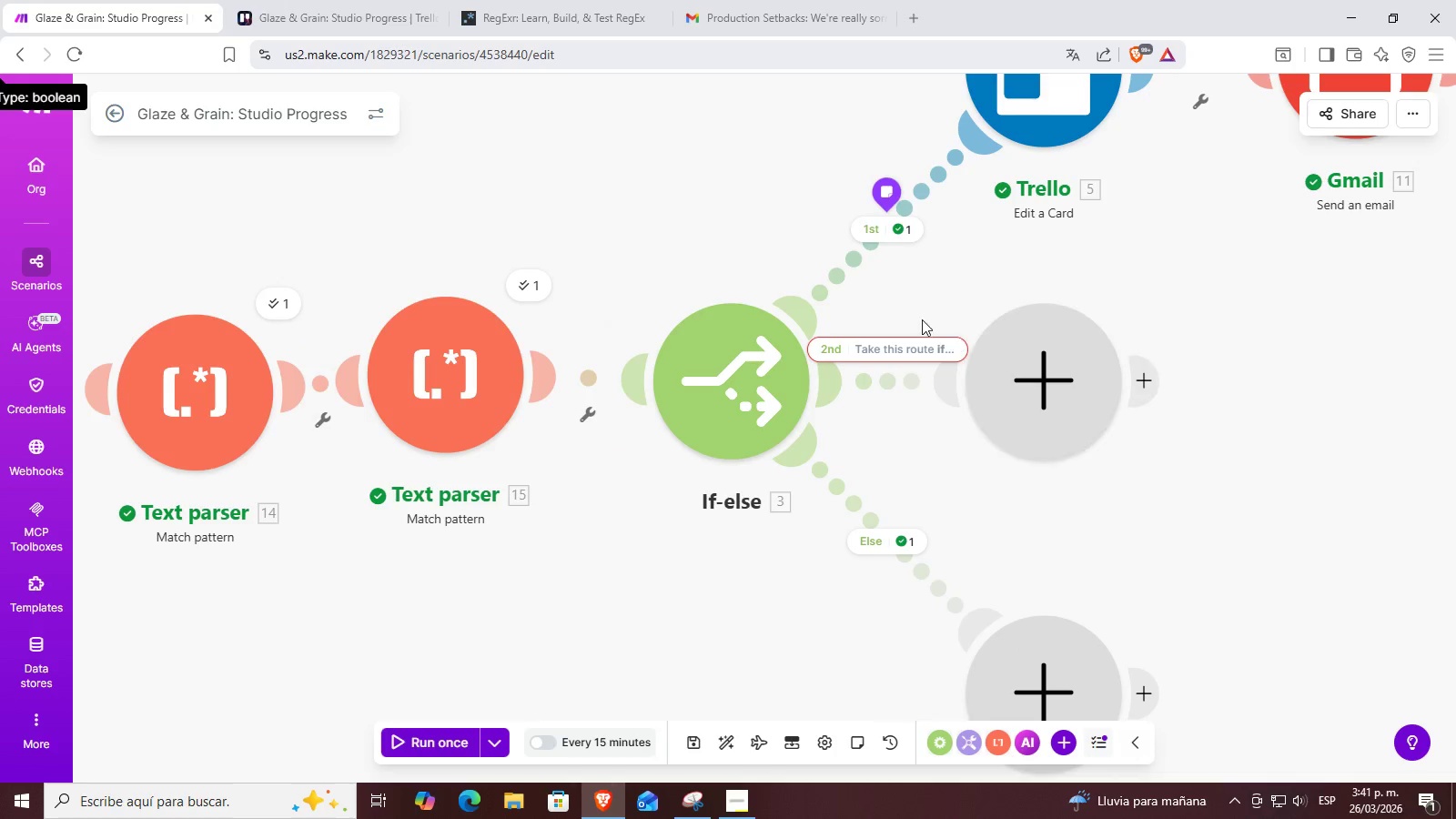 
left_click([898, 354])
 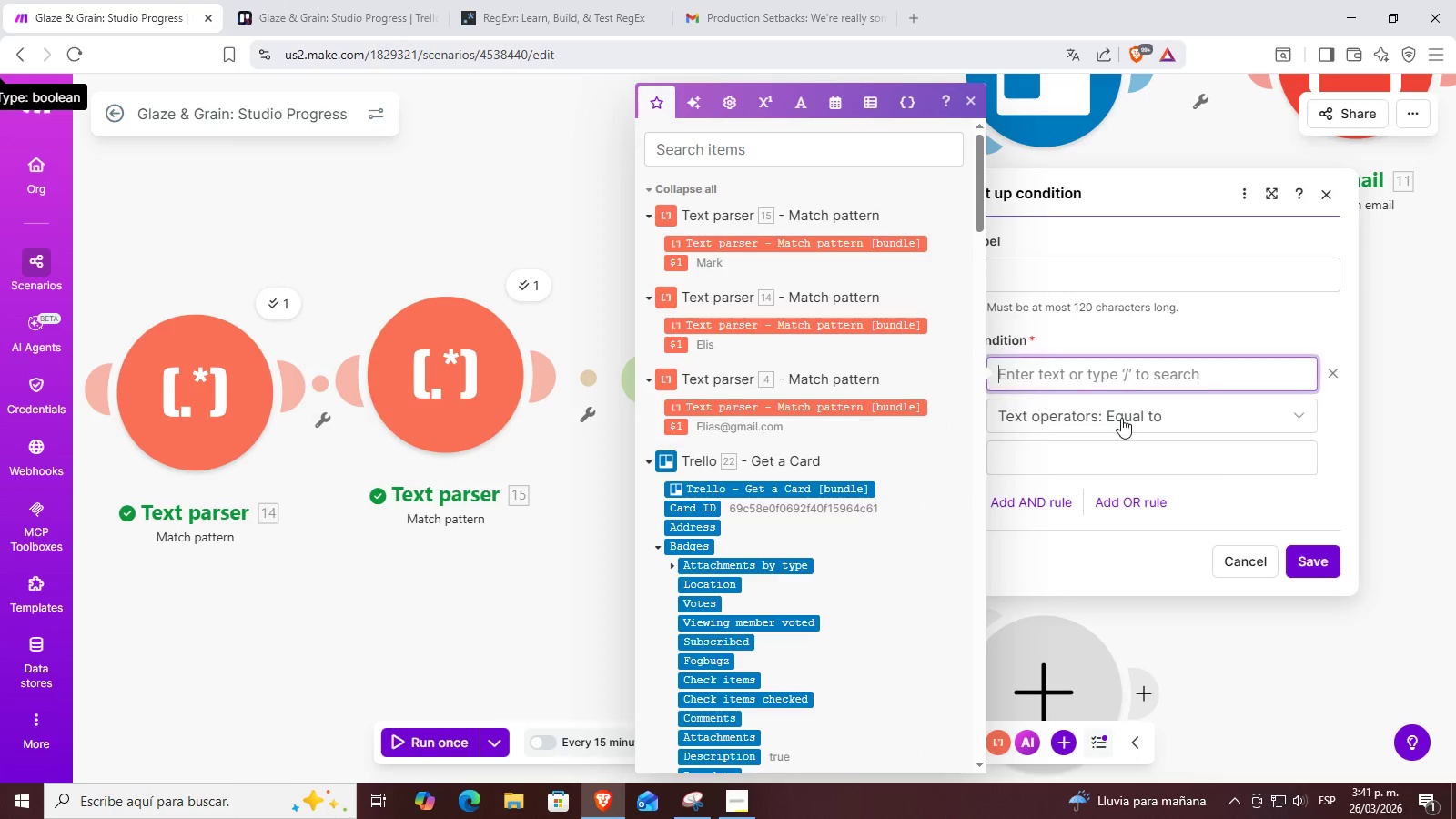 
scroll: coordinate [866, 421], scroll_direction: down, amount: 8.0
 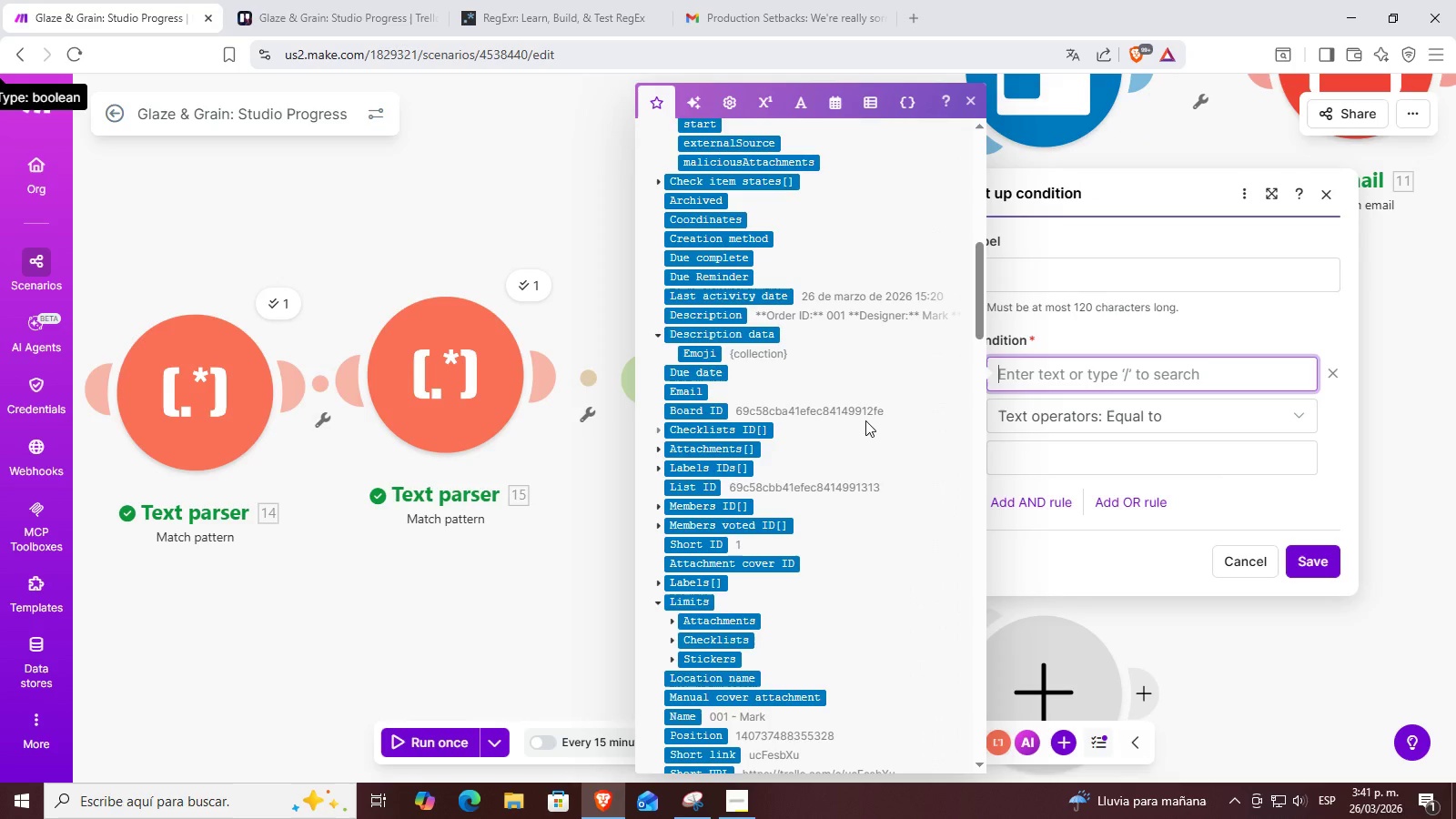 
scroll: coordinate [711, 326], scroll_direction: up, amount: 16.0
 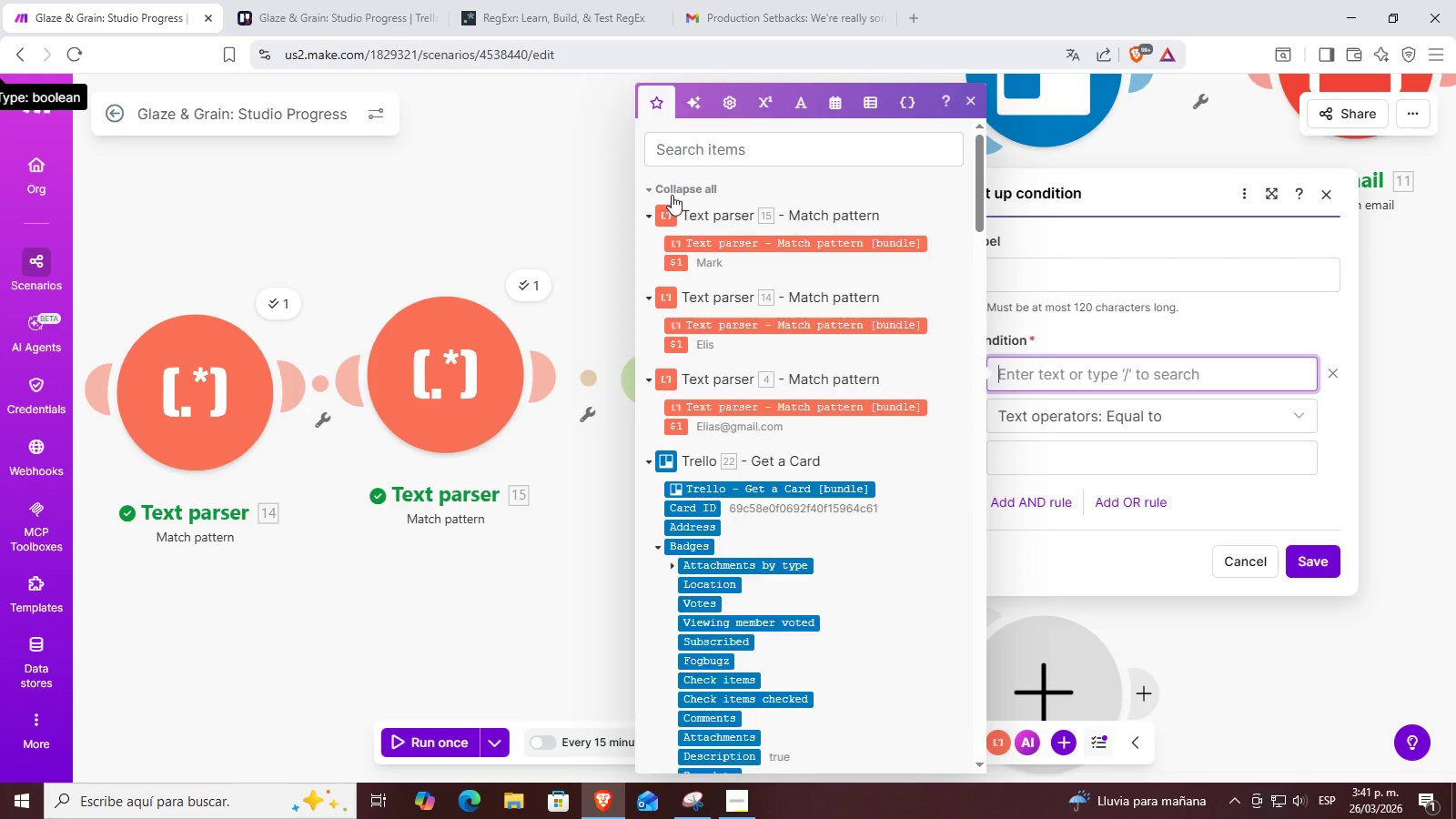 
left_click([672, 192])
 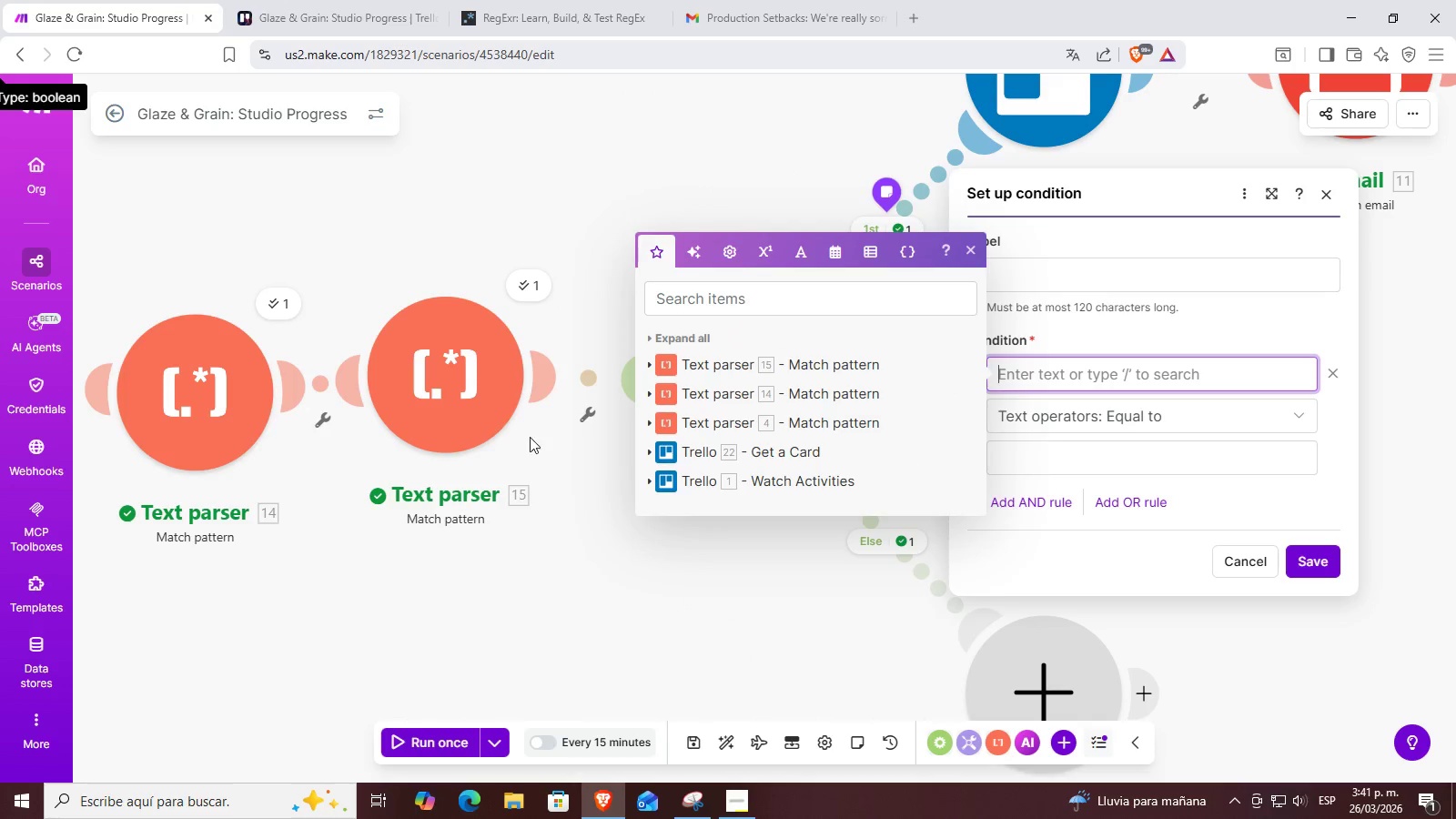 
left_click_drag(start_coordinate=[399, 616], to_coordinate=[753, 586])
 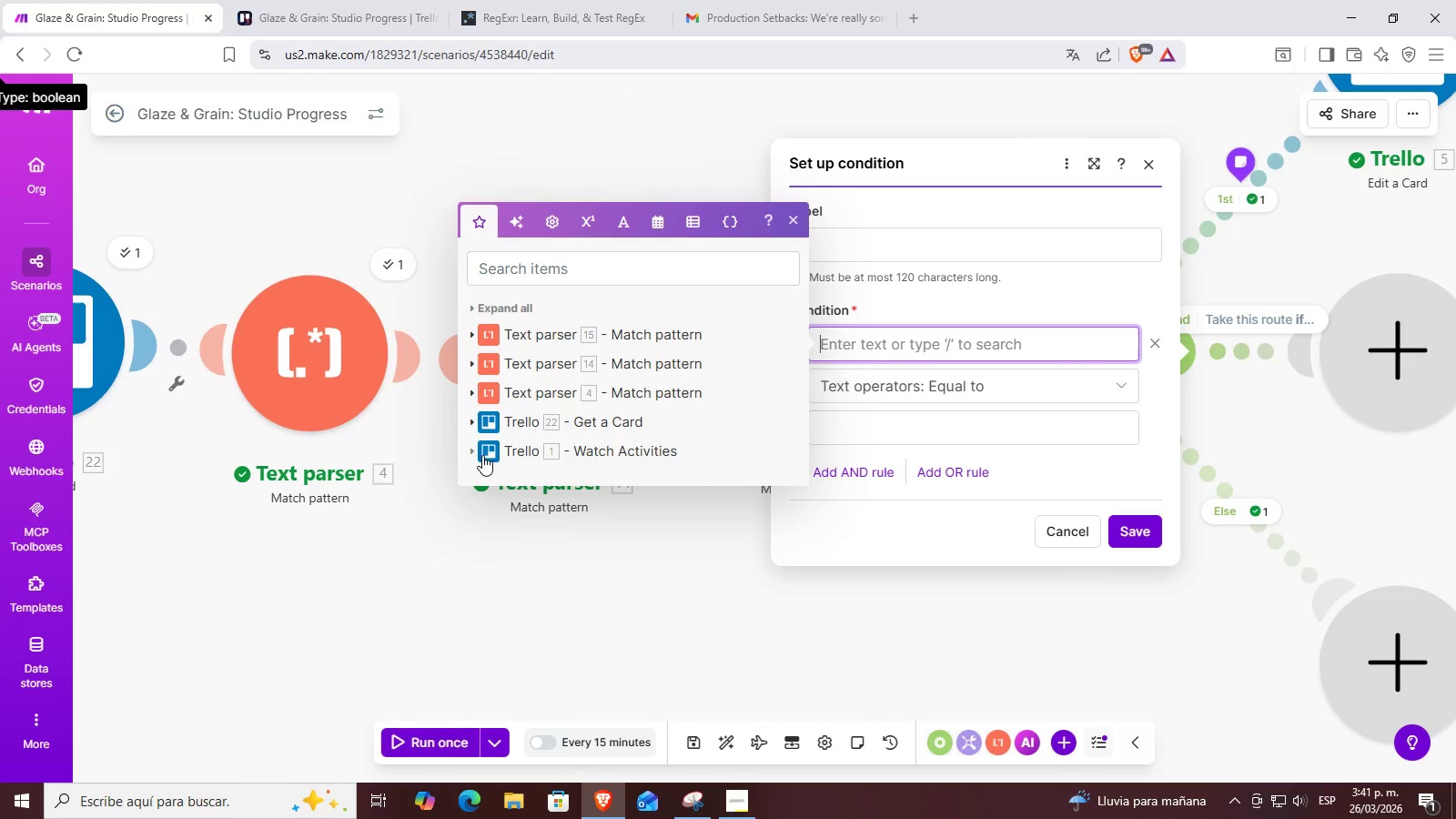 
left_click([478, 454])
 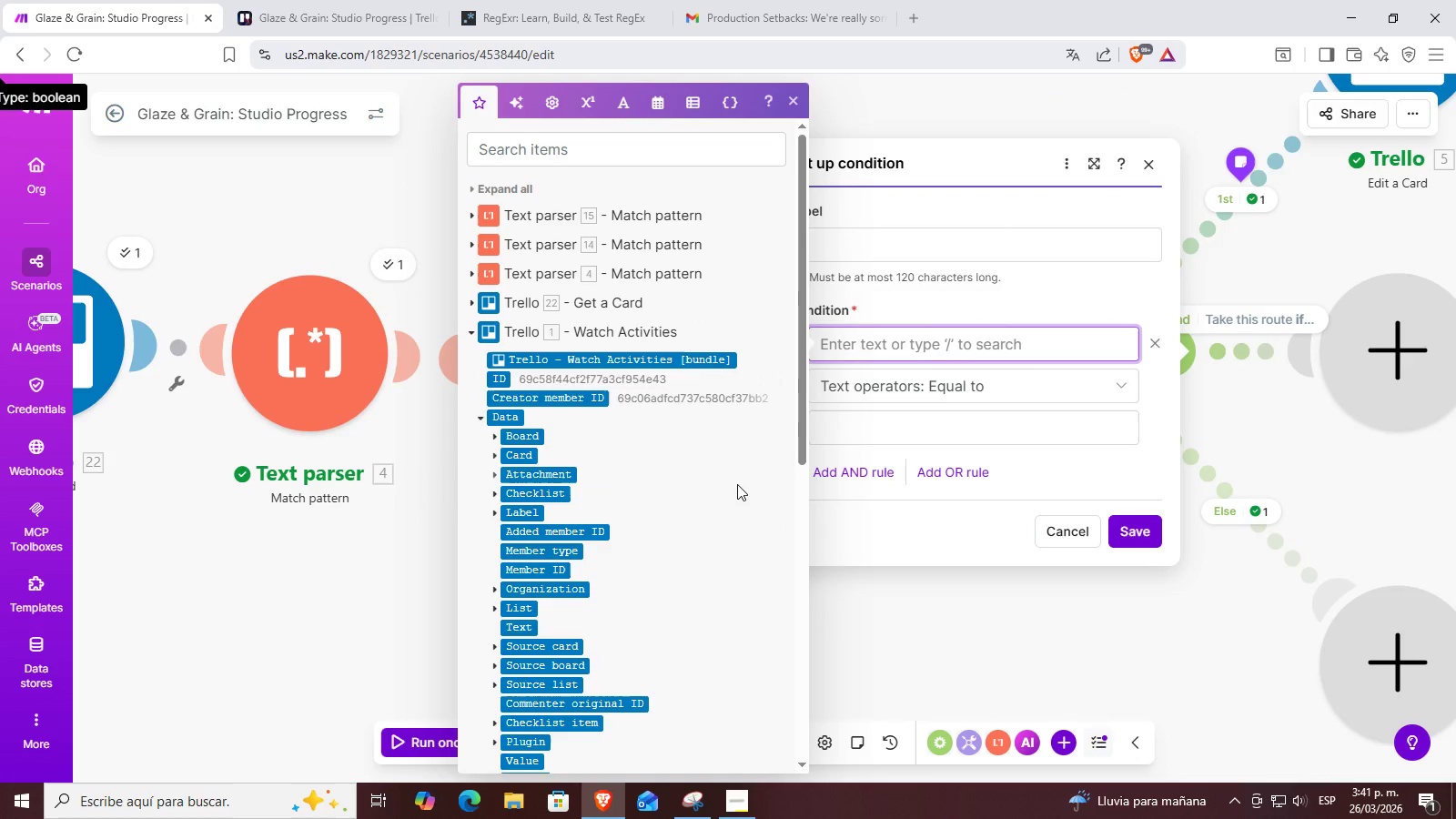 
scroll: coordinate [734, 481], scroll_direction: down, amount: 6.0
 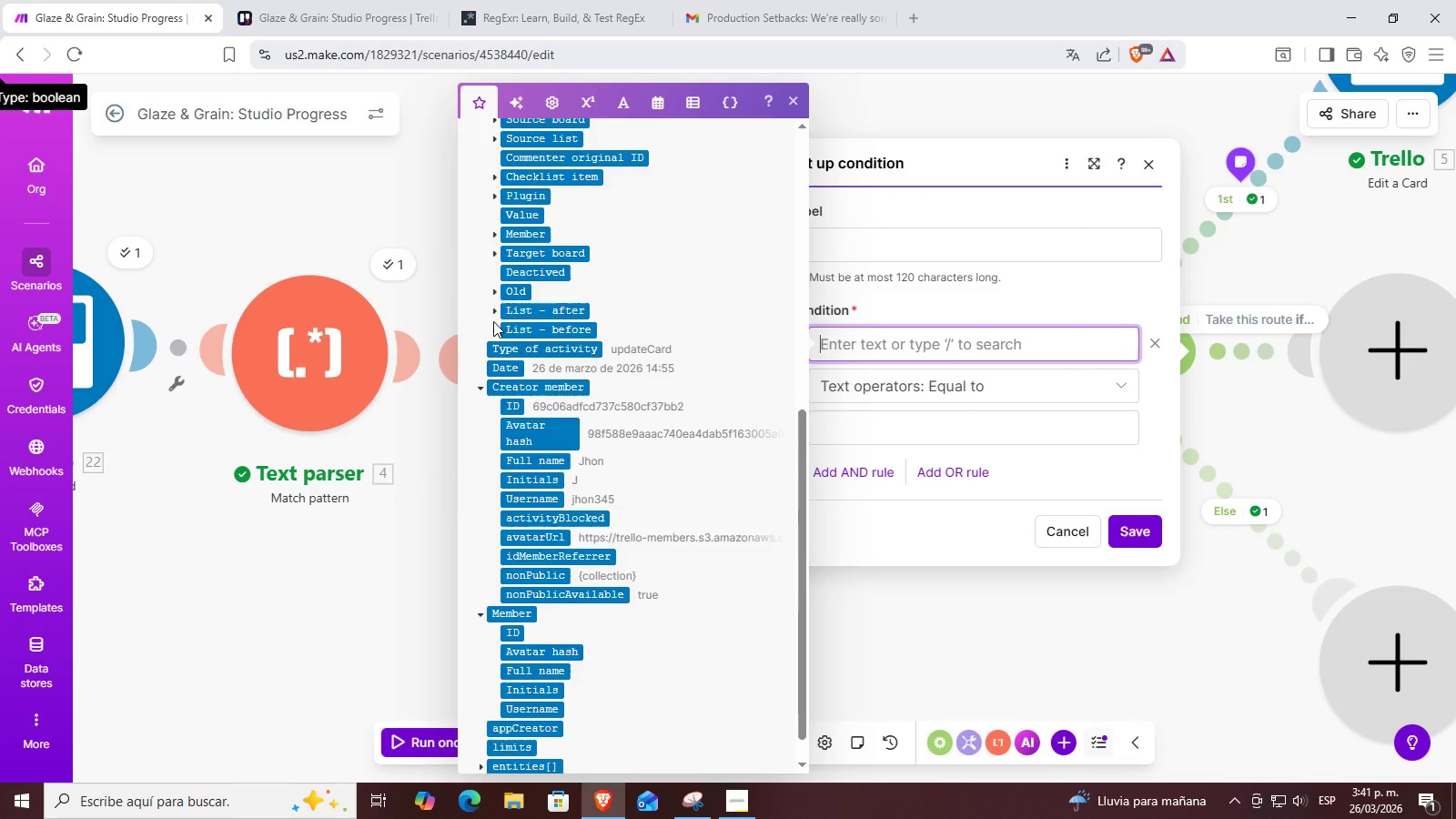 
left_click([492, 332])
 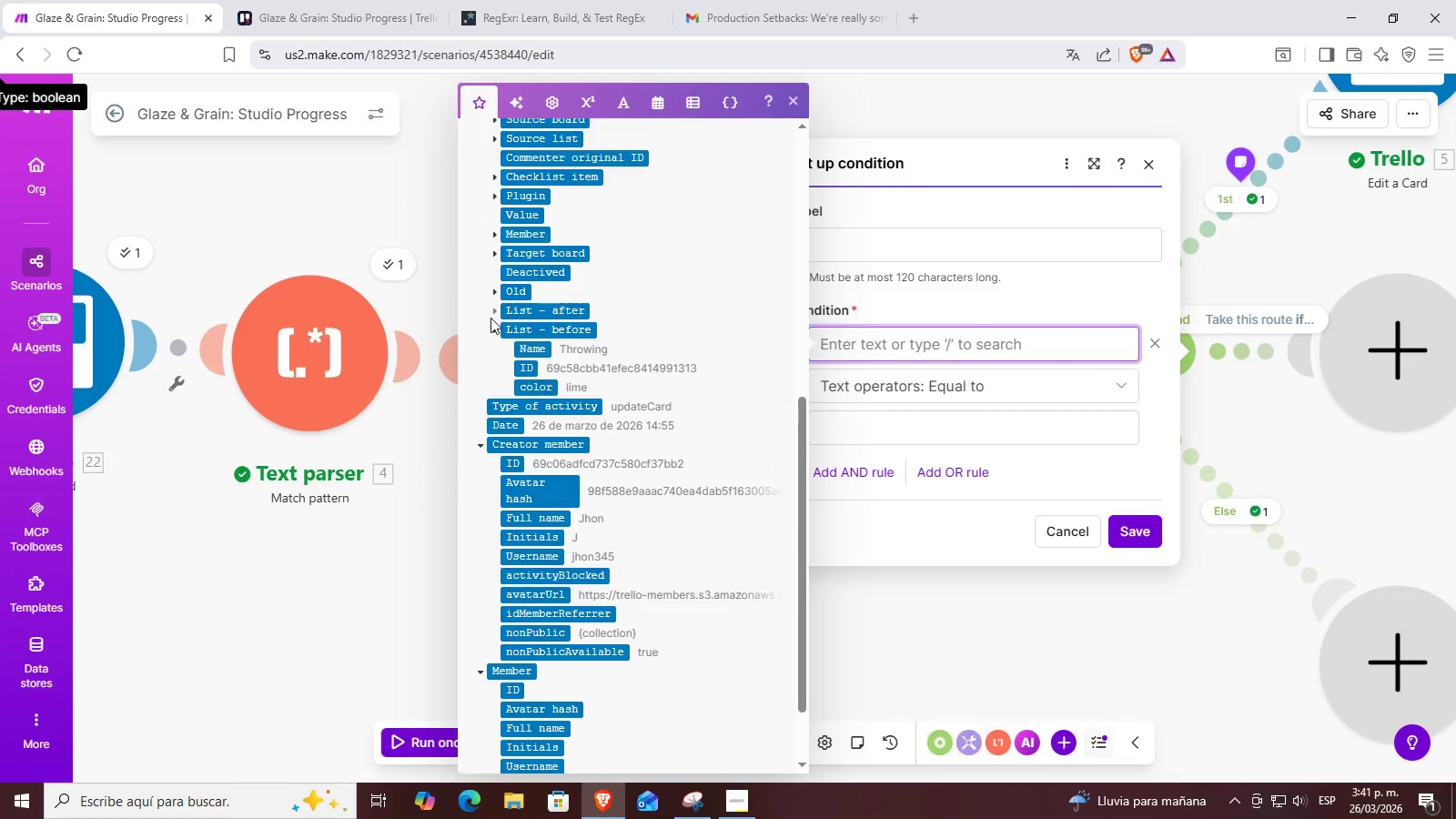 
left_click([494, 313])
 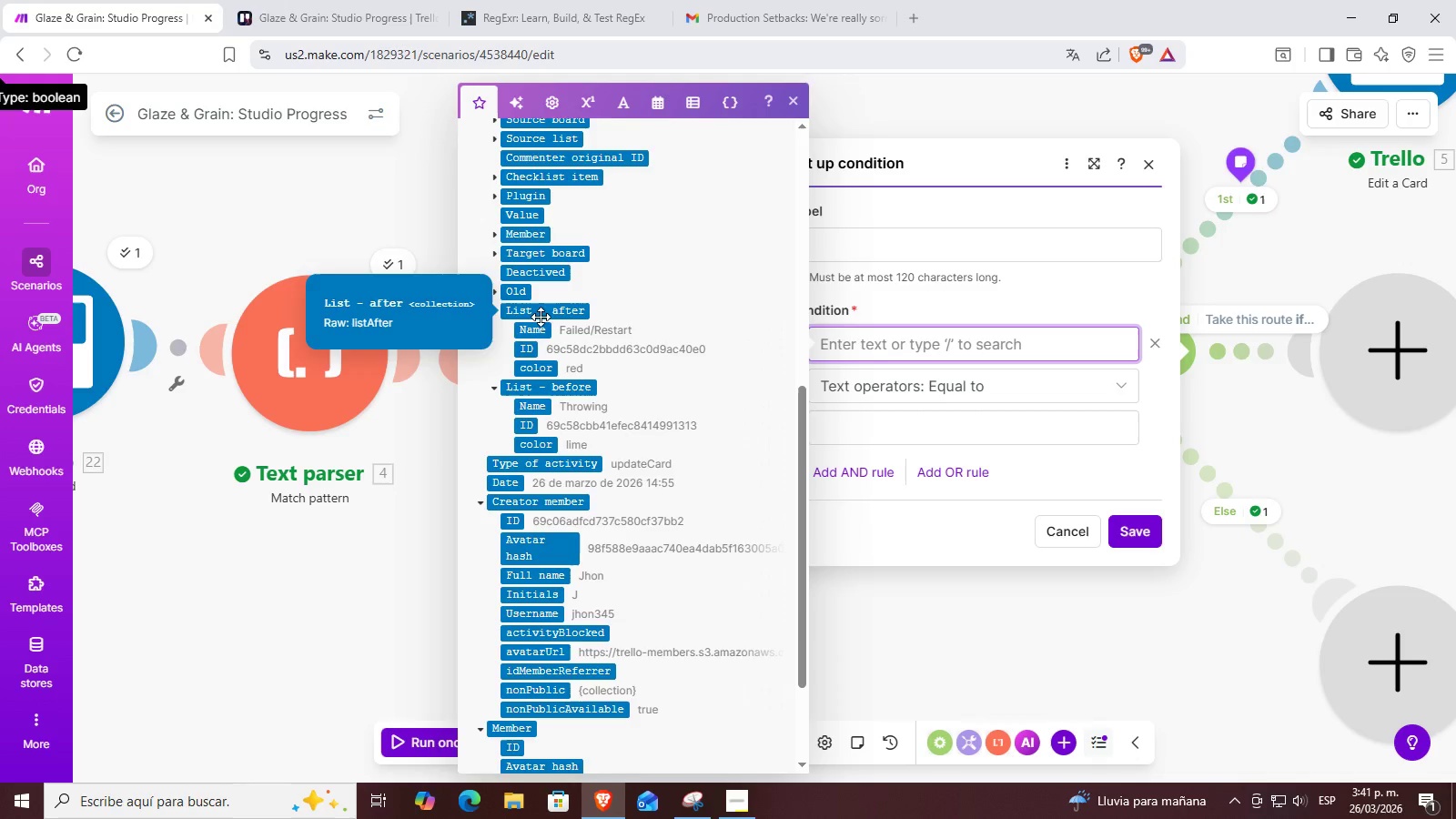 
left_click([532, 329])
 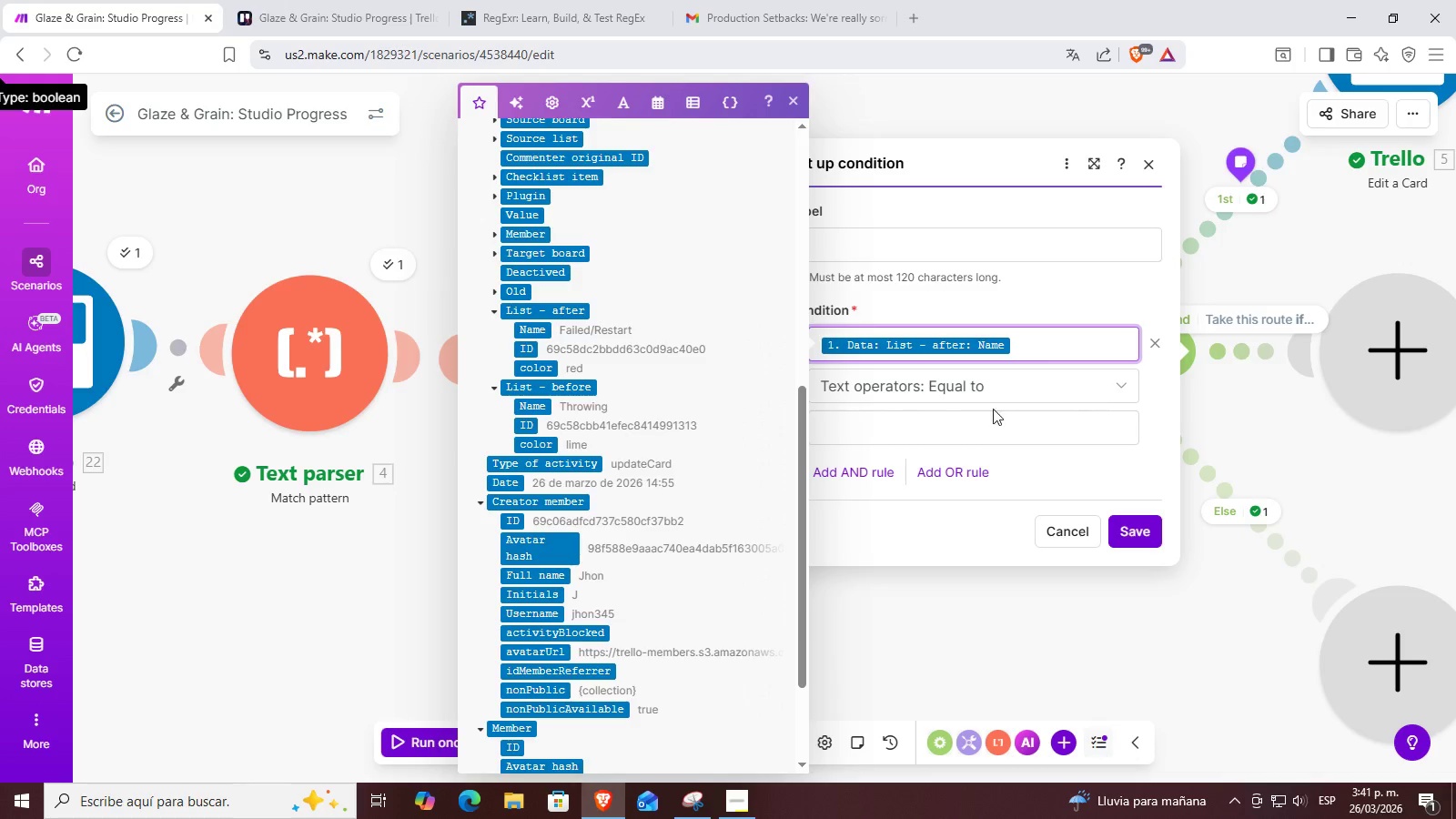 
left_click([965, 410])
 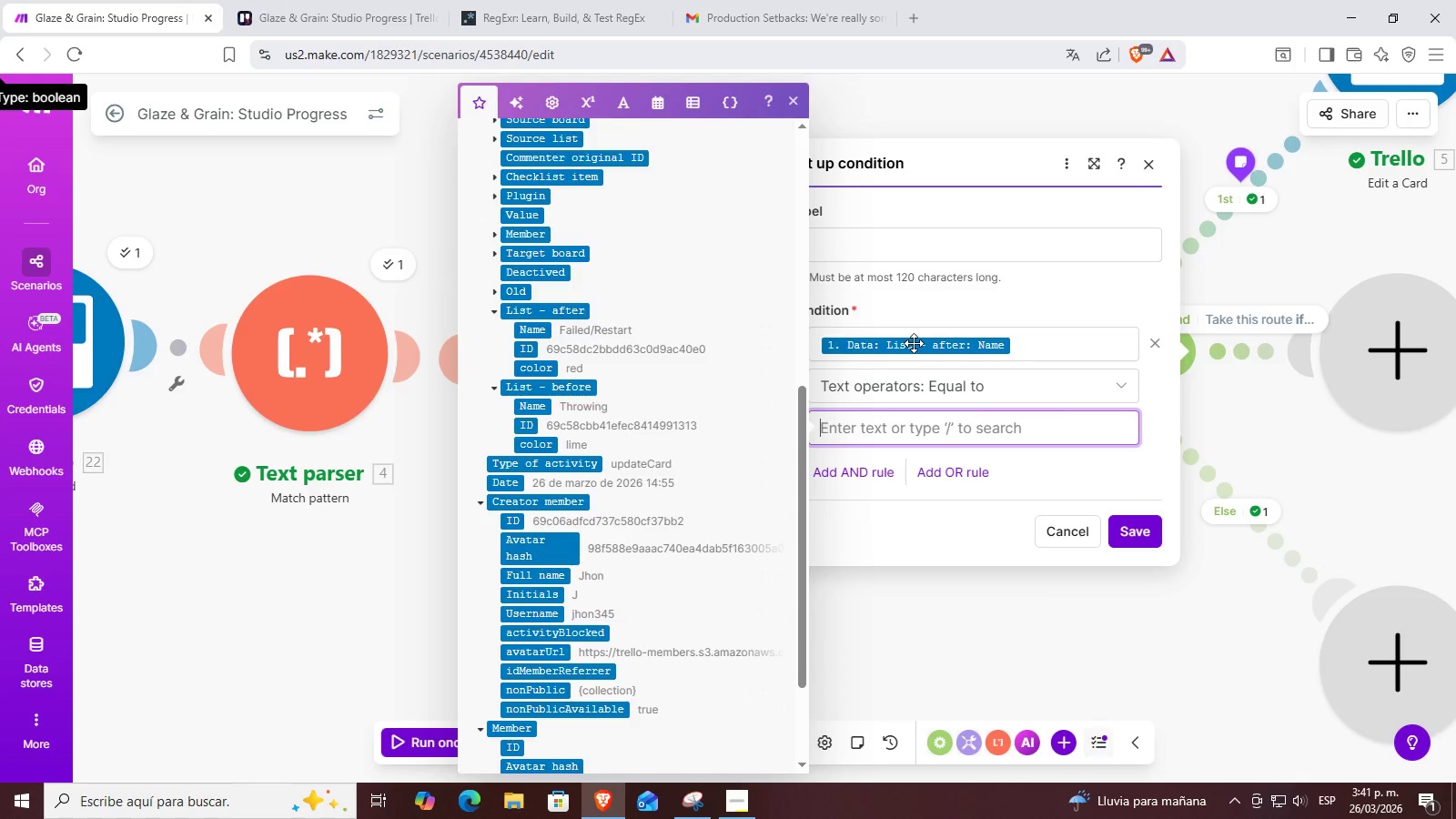 
type(Throwing)
 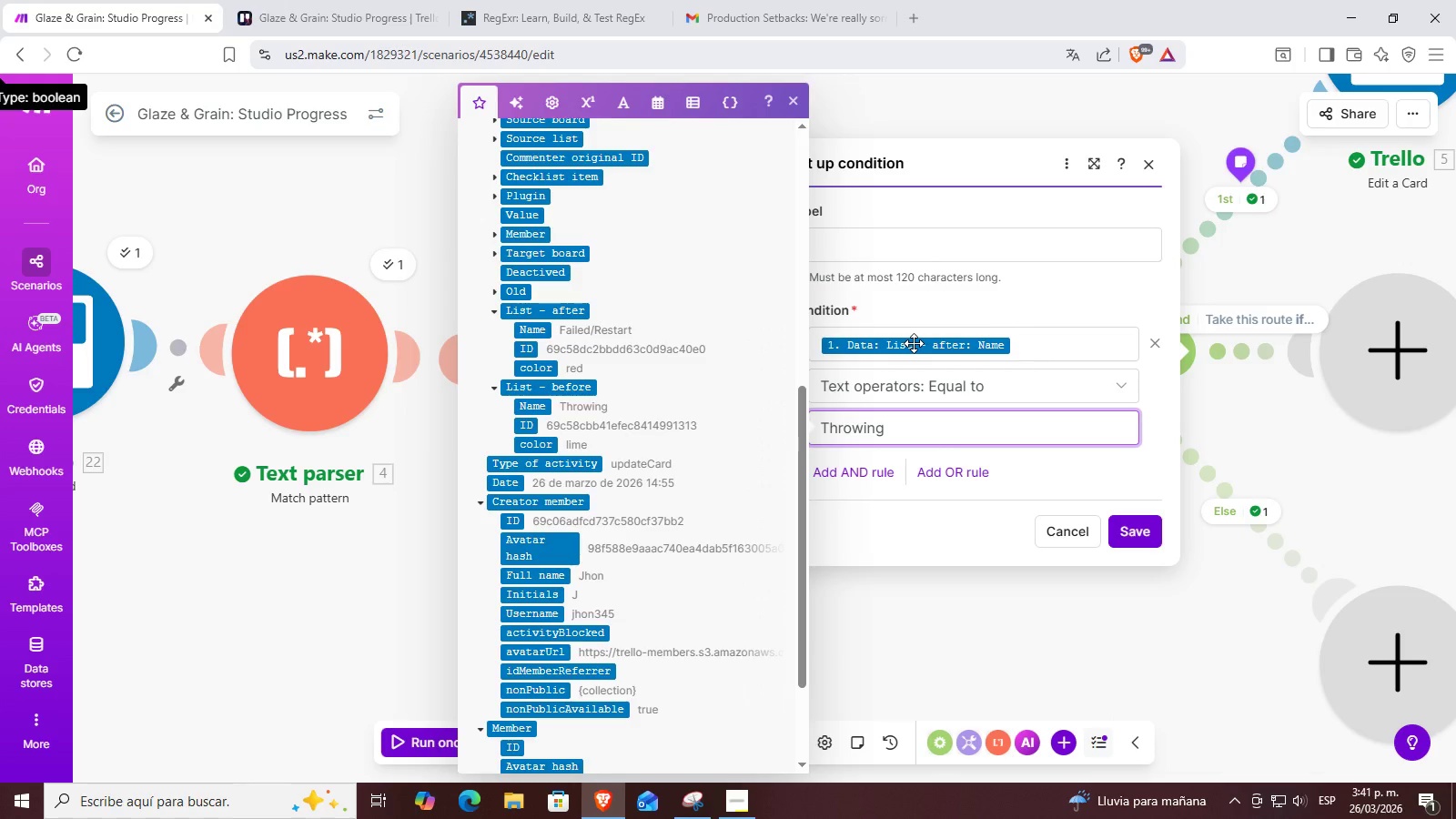 
wait(16.55)
 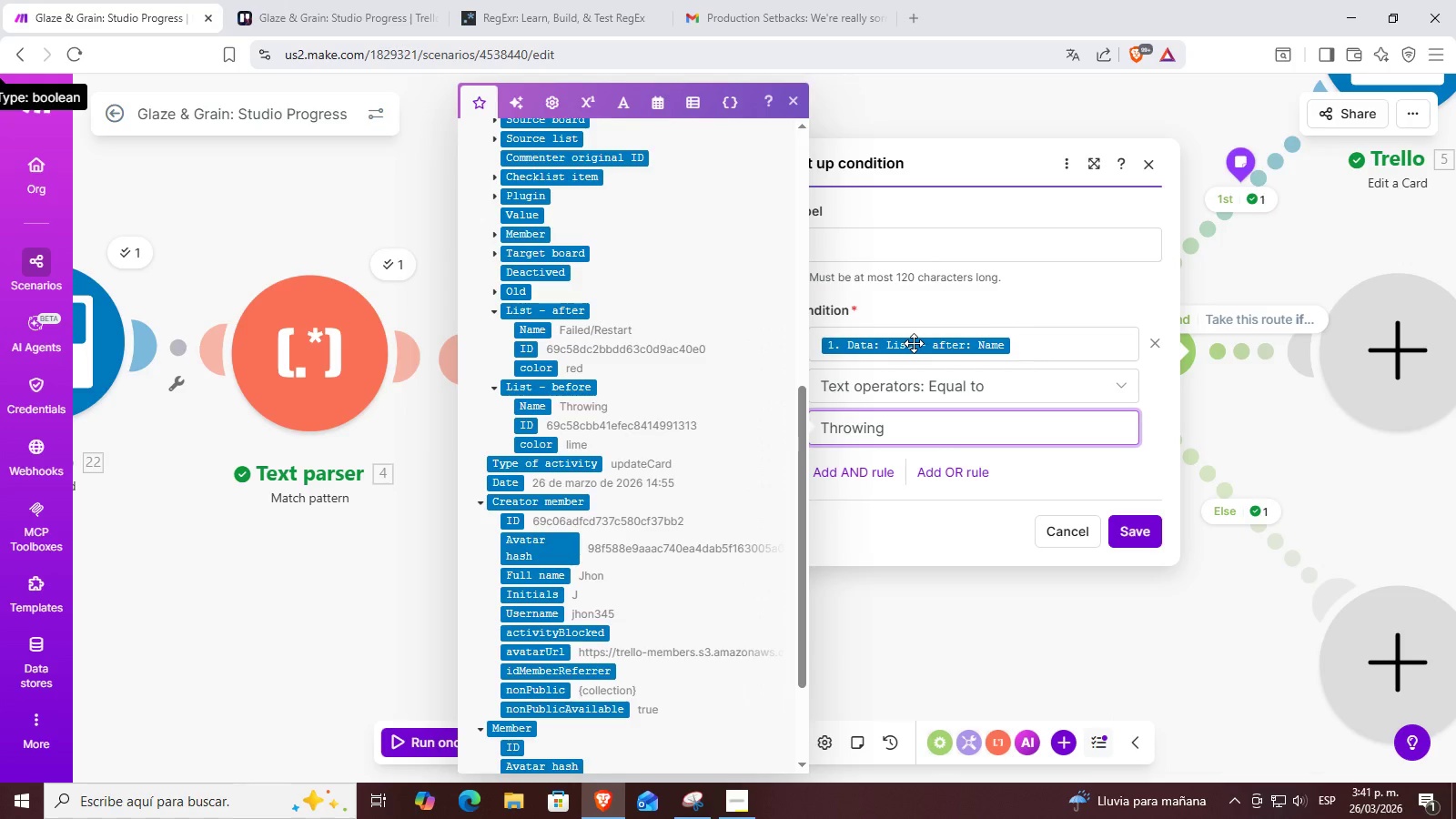 
left_click([954, 535])
 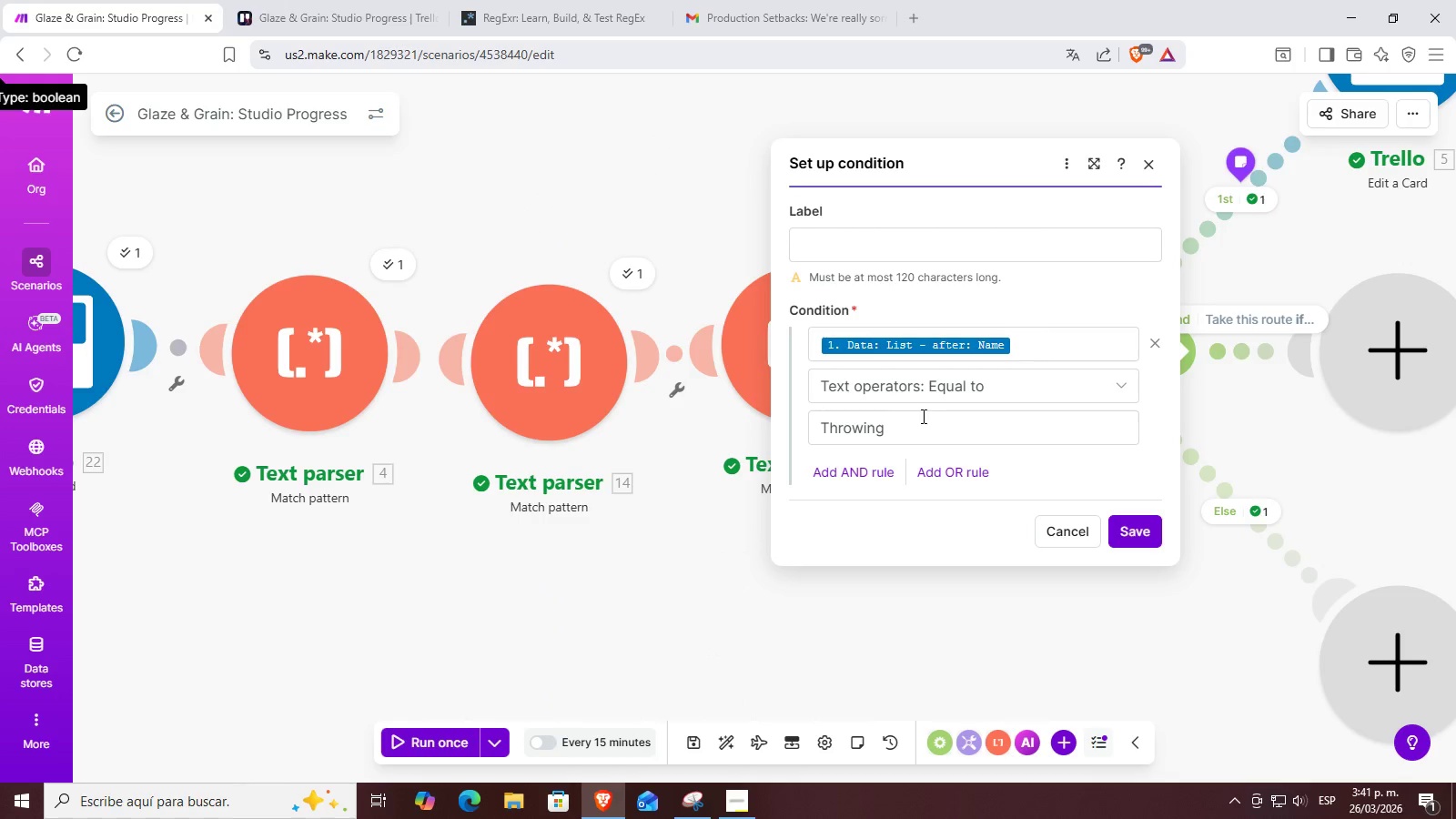 
left_click([922, 417])
 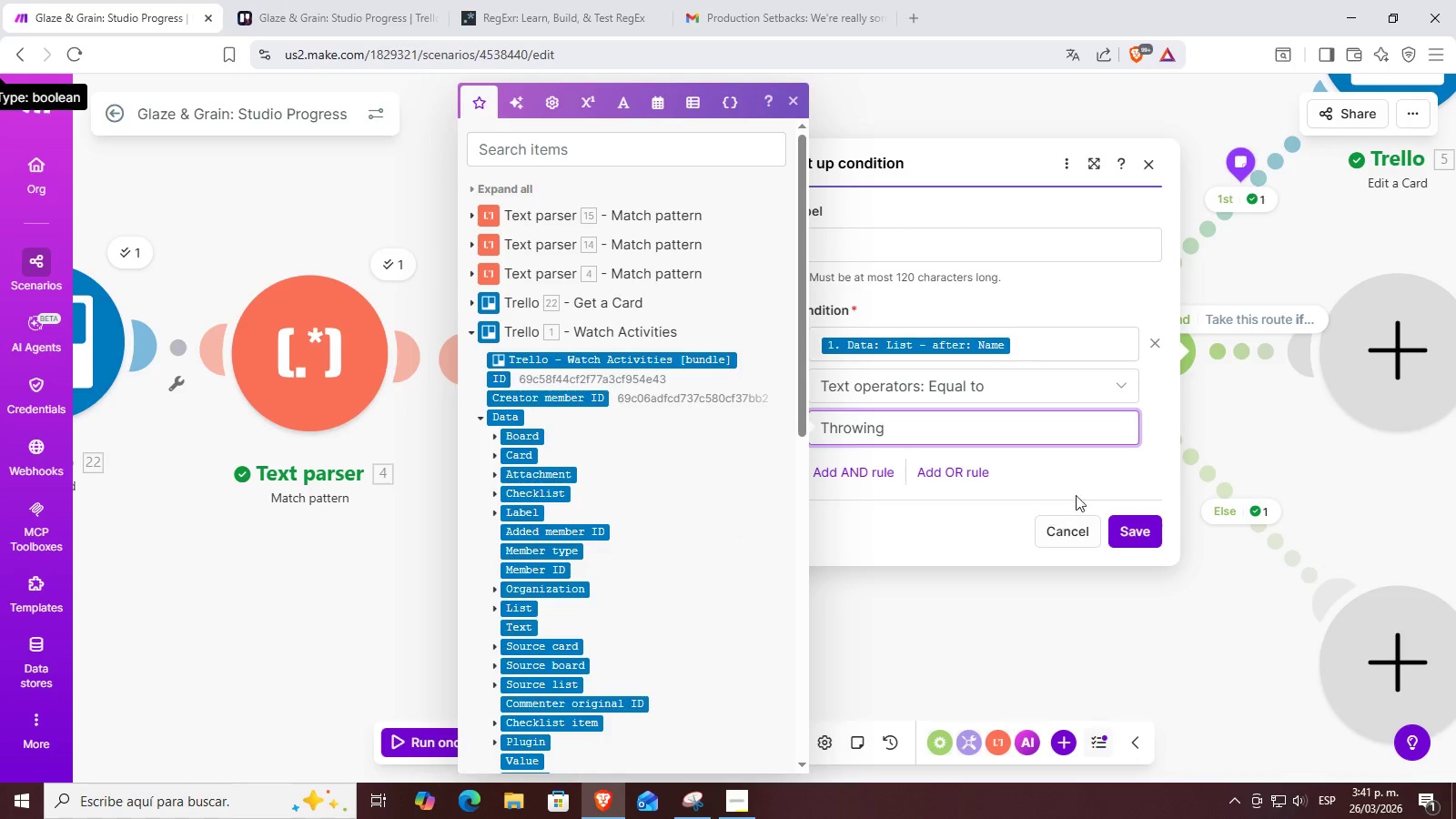 
left_click([1099, 461])
 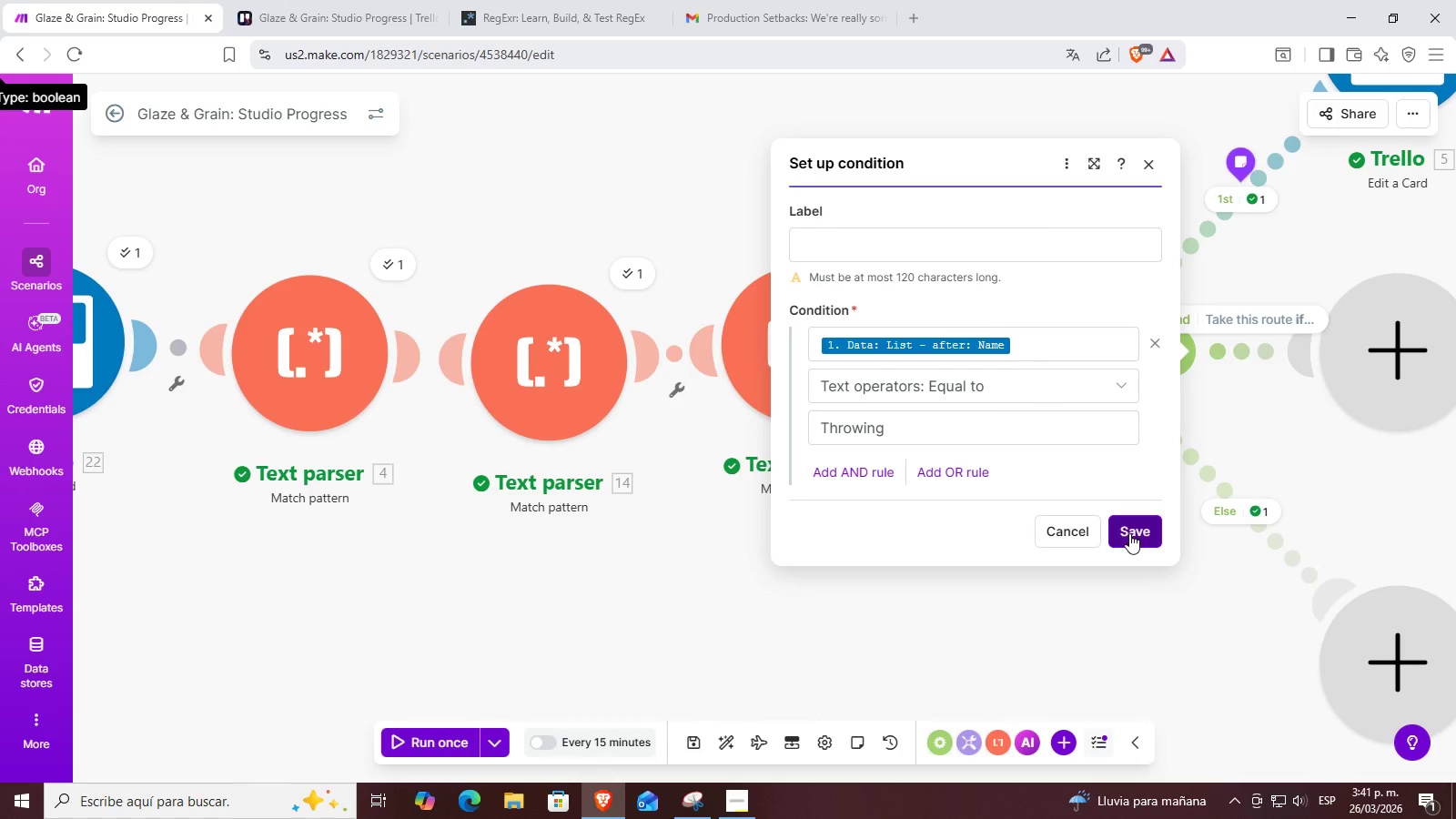 
left_click([1129, 533])
 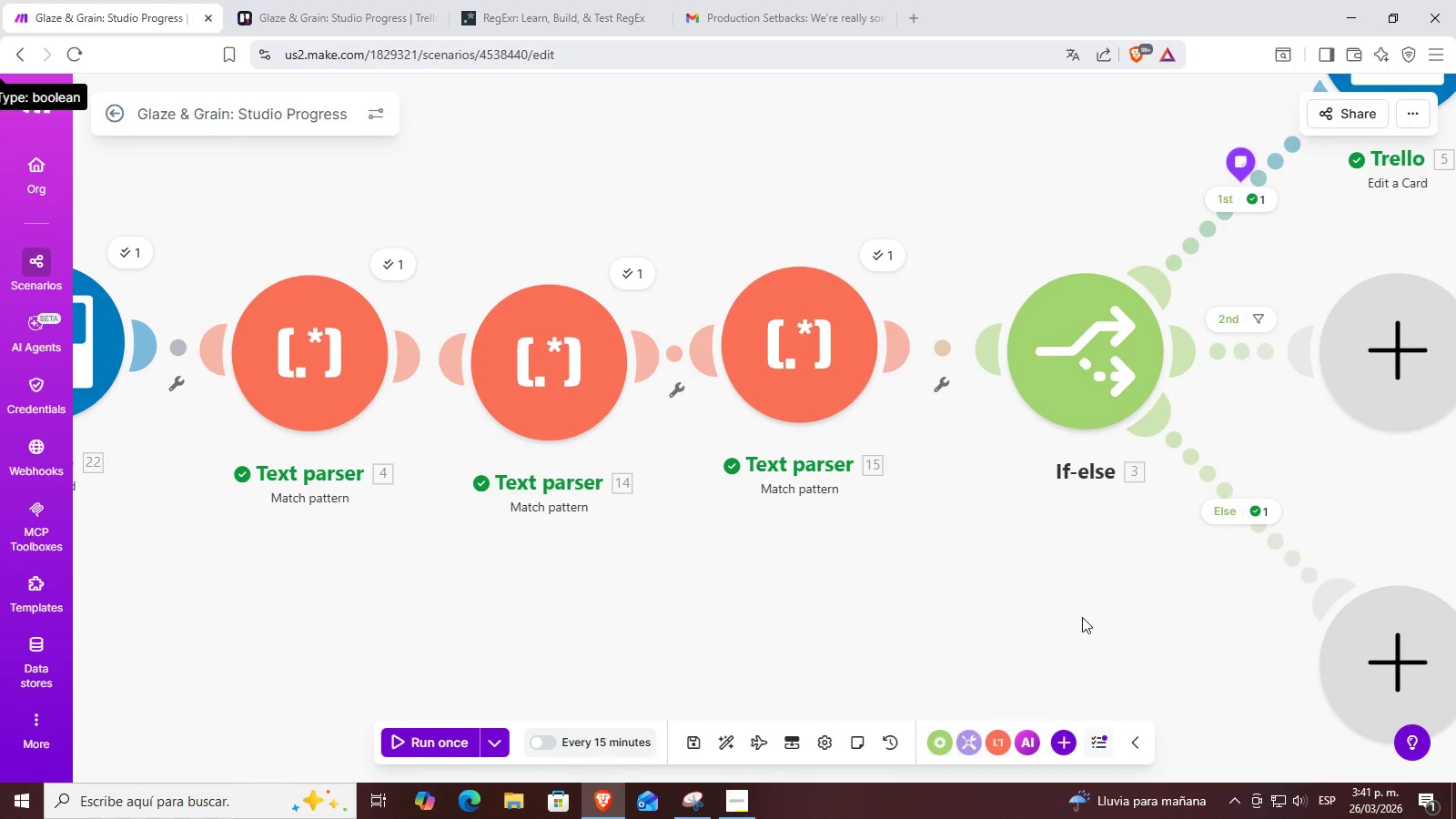 
left_click_drag(start_coordinate=[1076, 615], to_coordinate=[794, 569])
 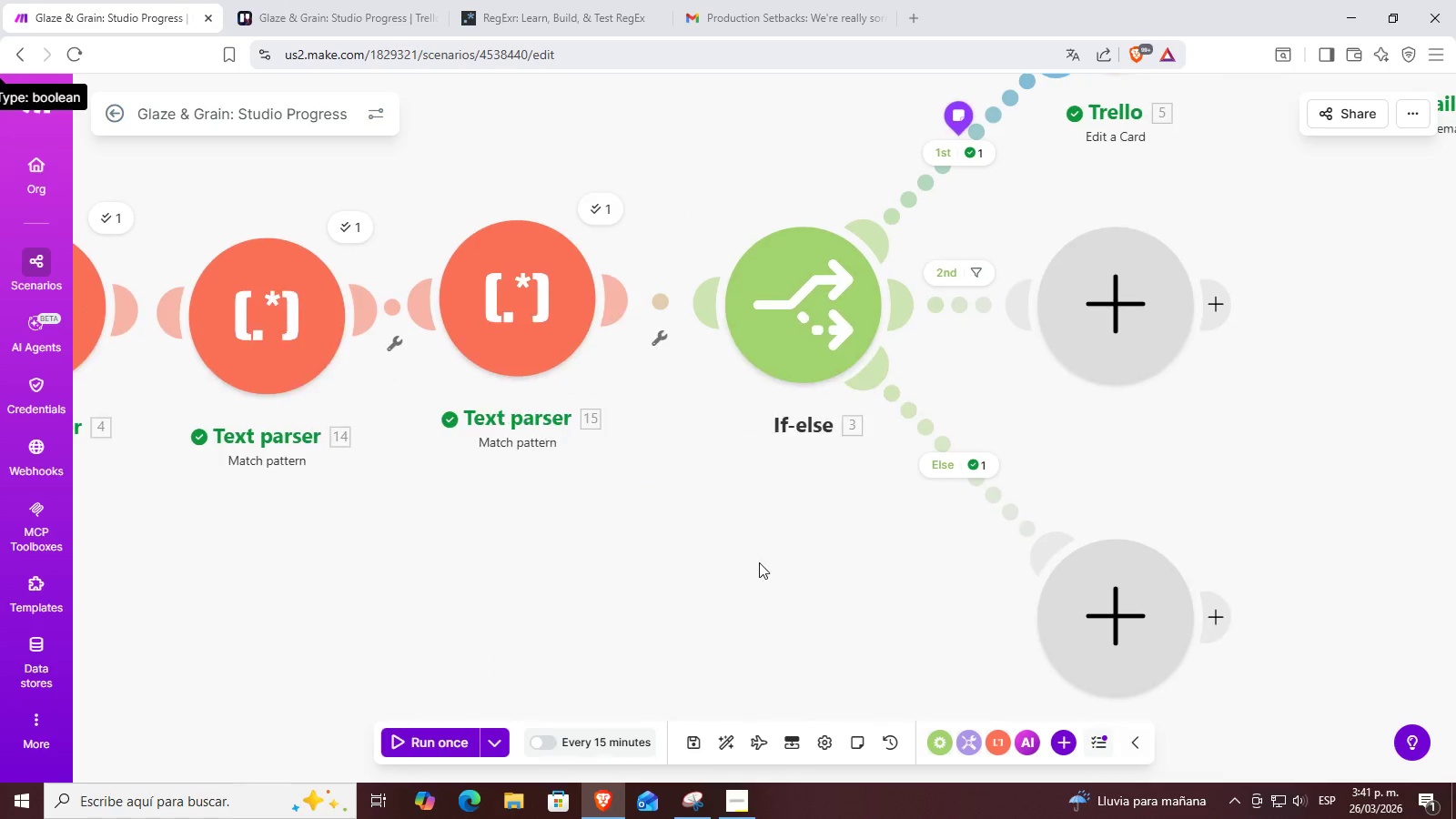 
scroll: coordinate [763, 562], scroll_direction: down, amount: 3.0
 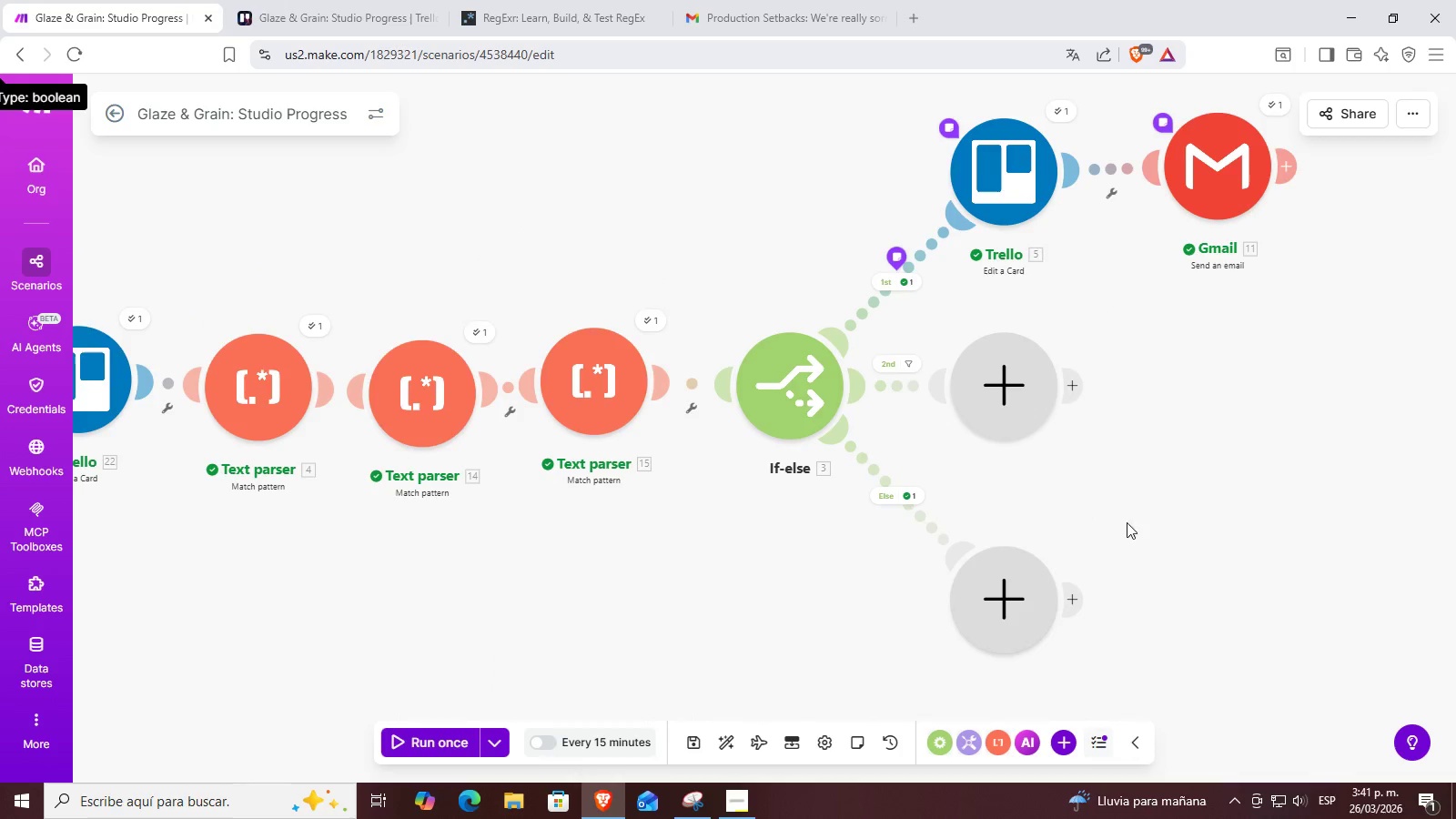 
left_click_drag(start_coordinate=[1122, 512], to_coordinate=[1100, 517])
 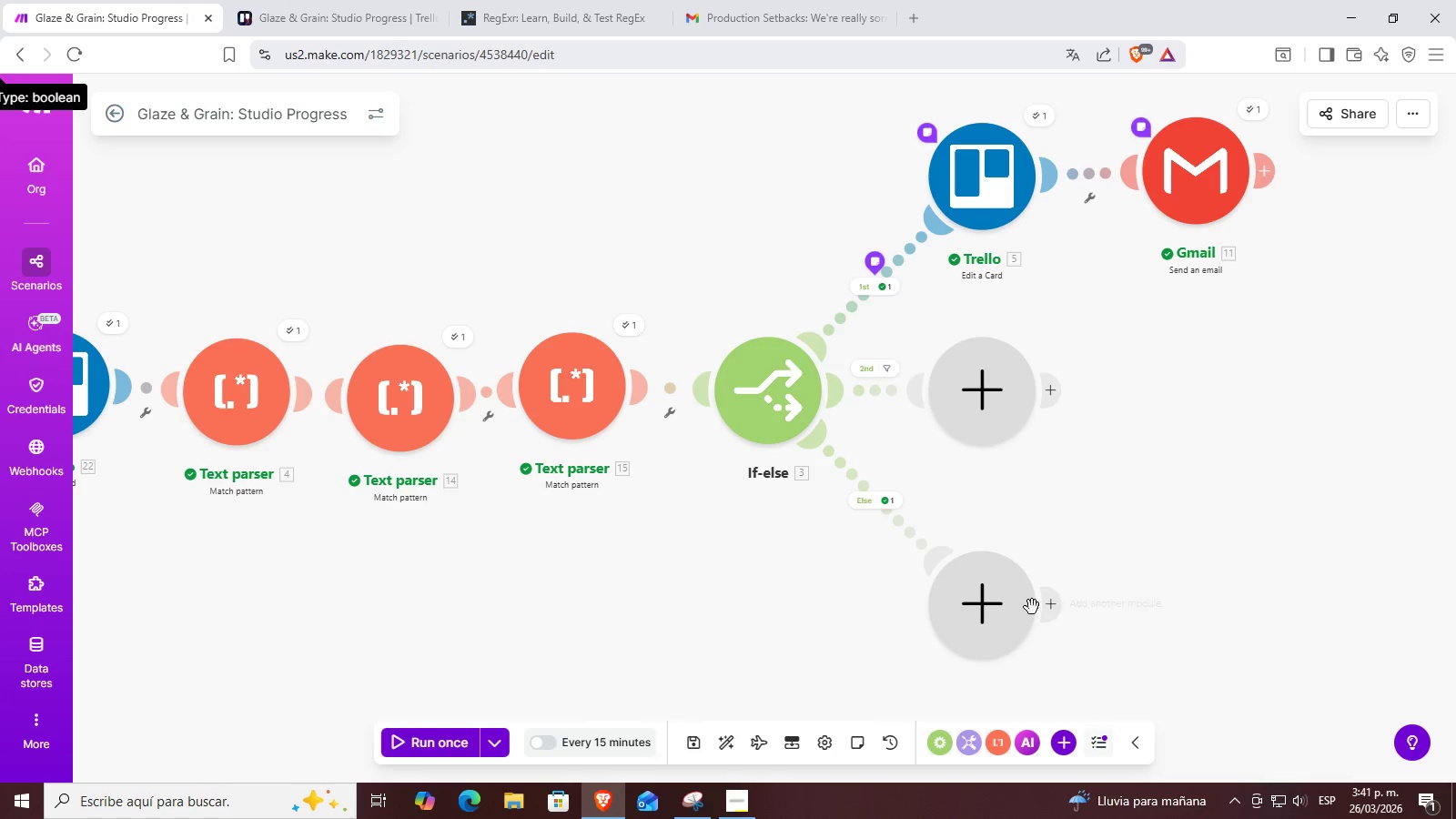 
left_click_drag(start_coordinate=[986, 609], to_coordinate=[936, 606])
 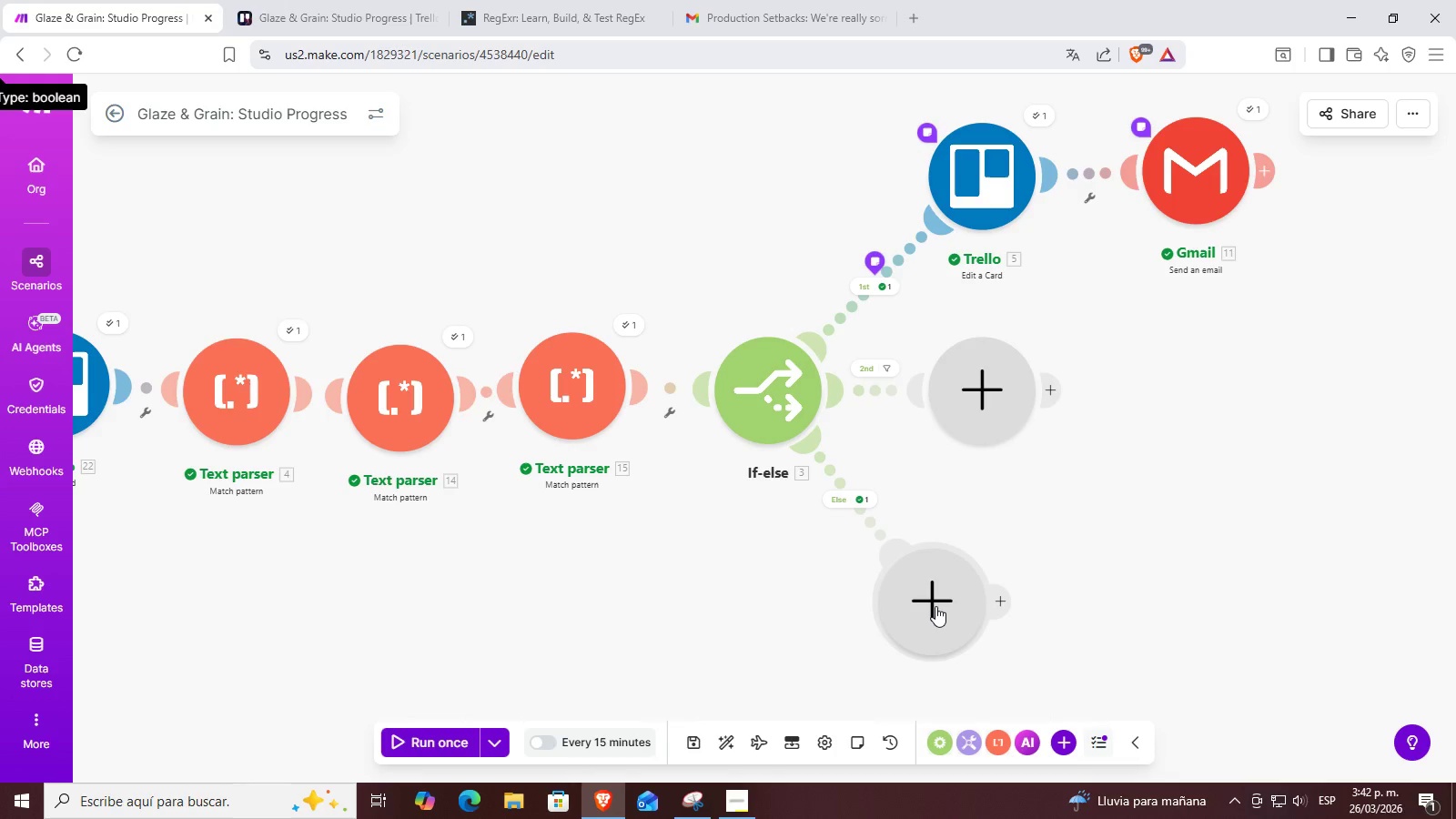 
wait(19.02)
 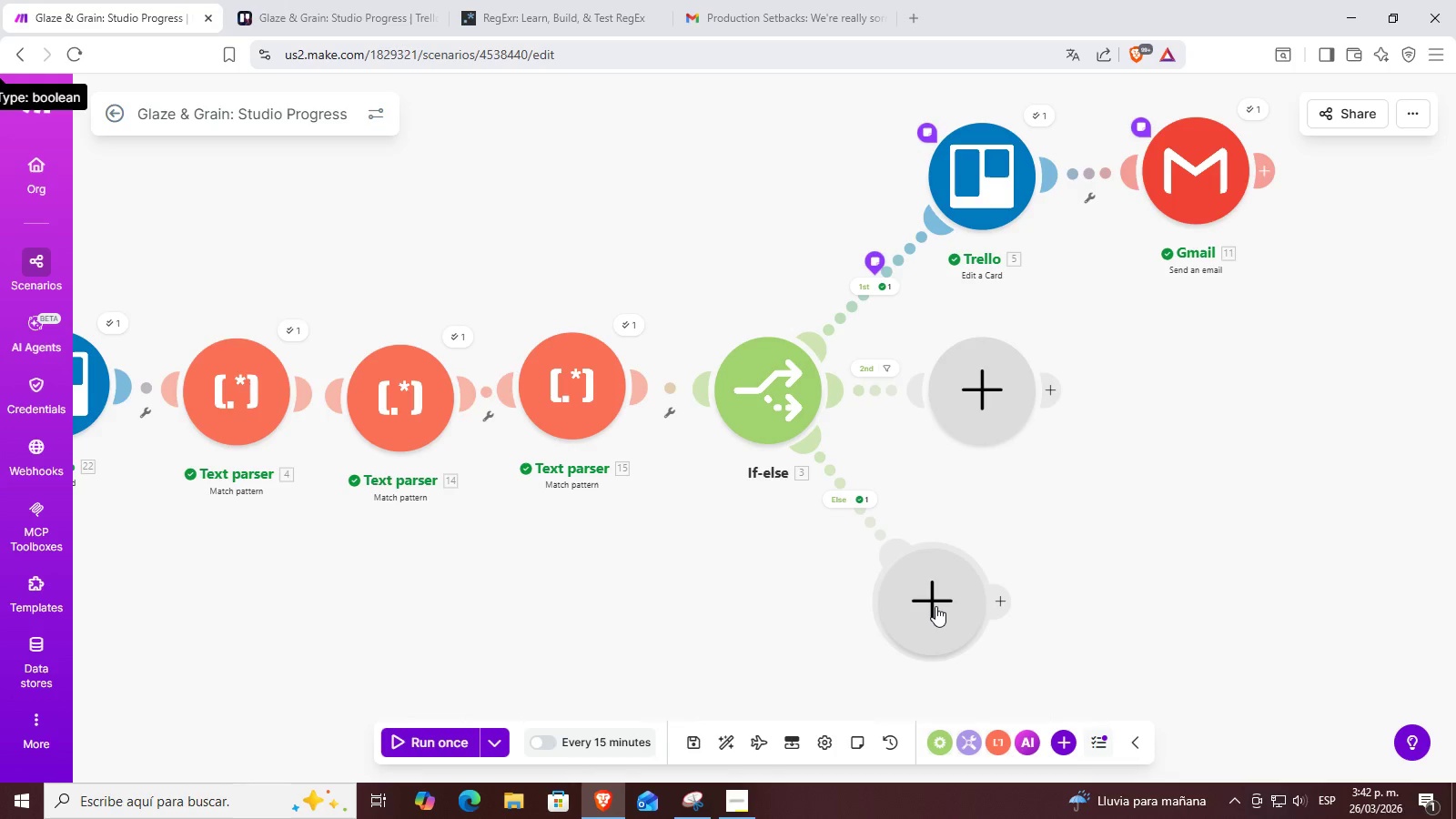 
left_click([995, 364])
 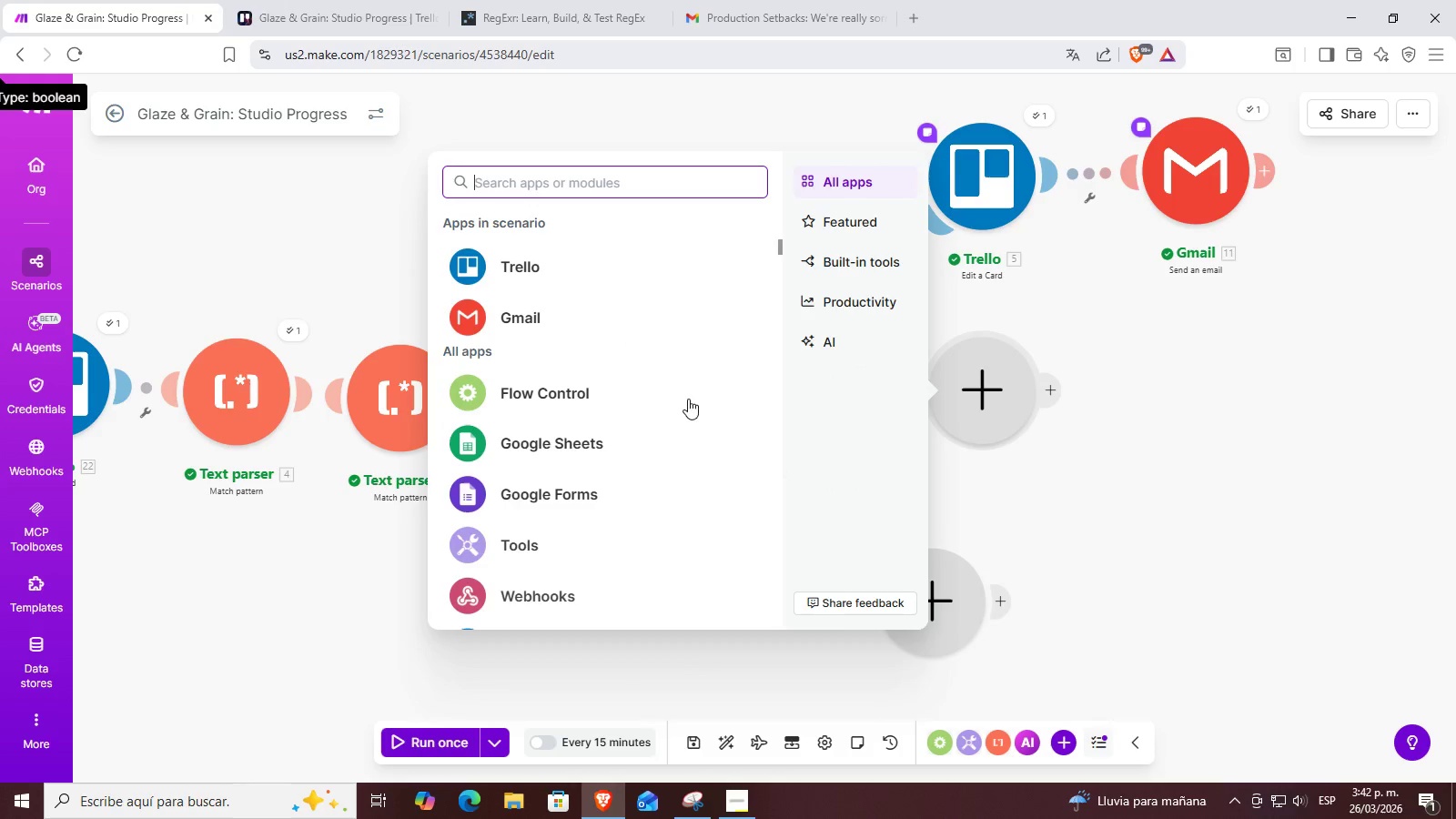 
scroll: coordinate [654, 317], scroll_direction: down, amount: 1.0
 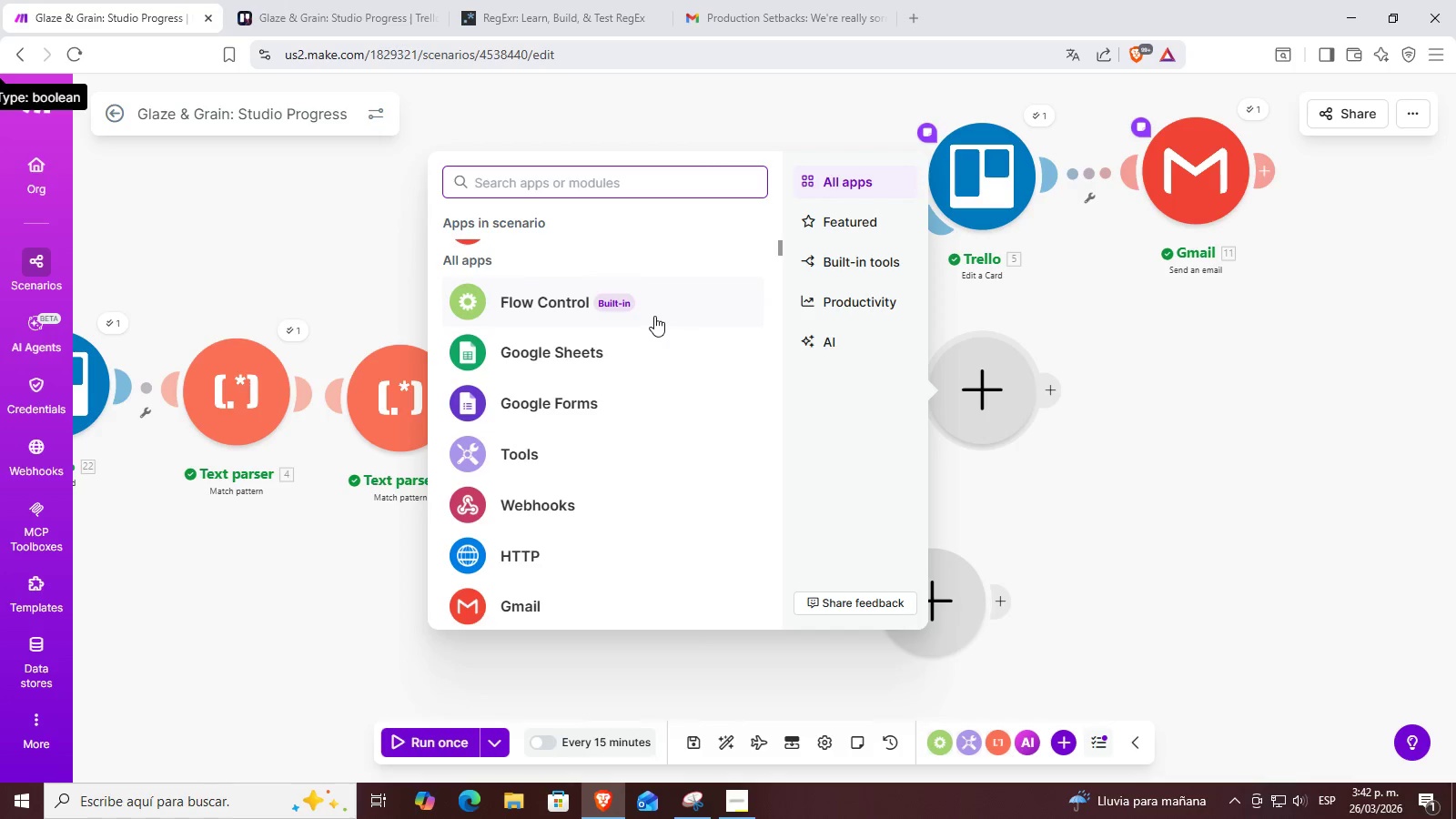 
scroll: coordinate [651, 304], scroll_direction: up, amount: 1.0
 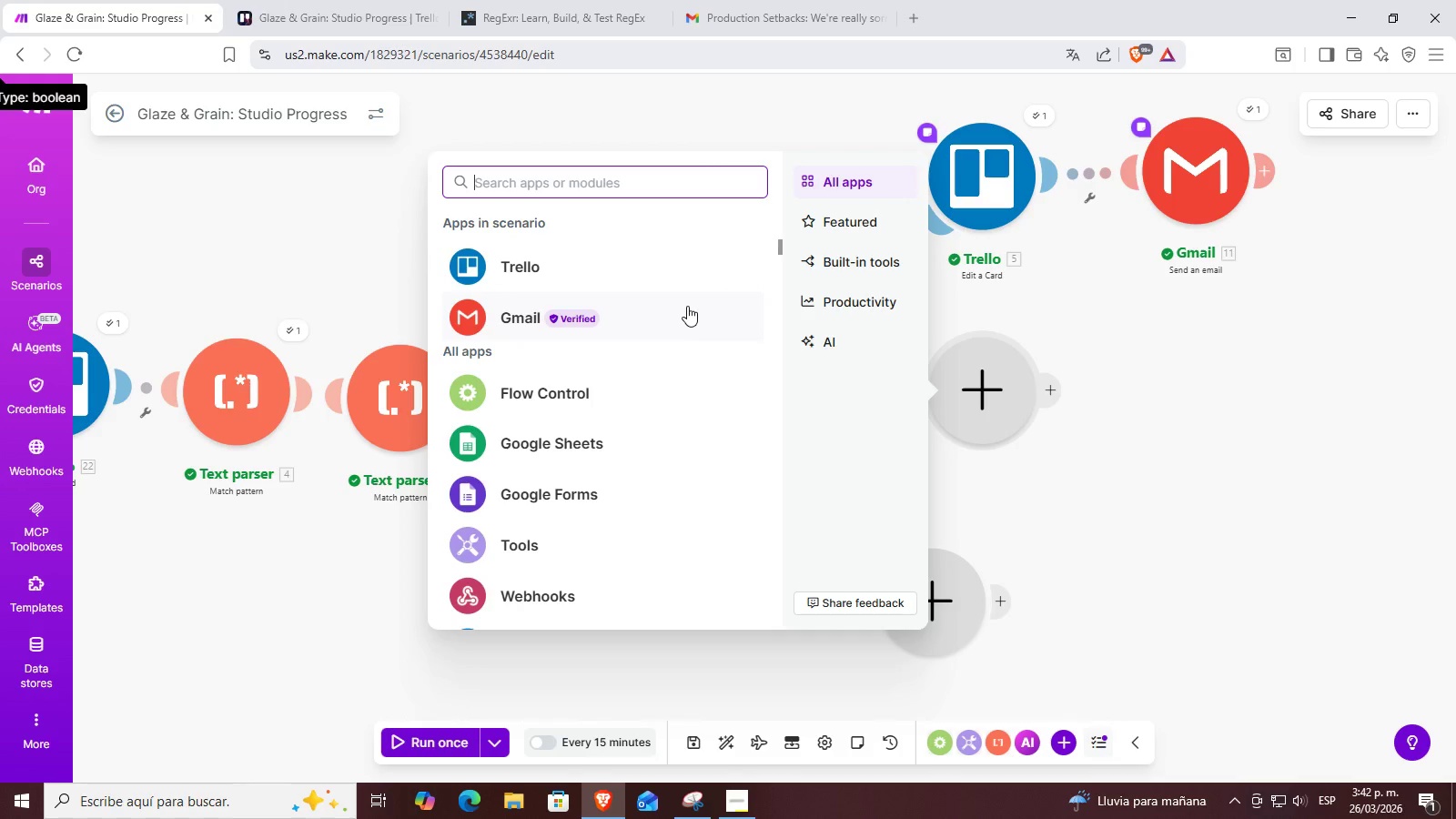 
left_click([687, 306])
 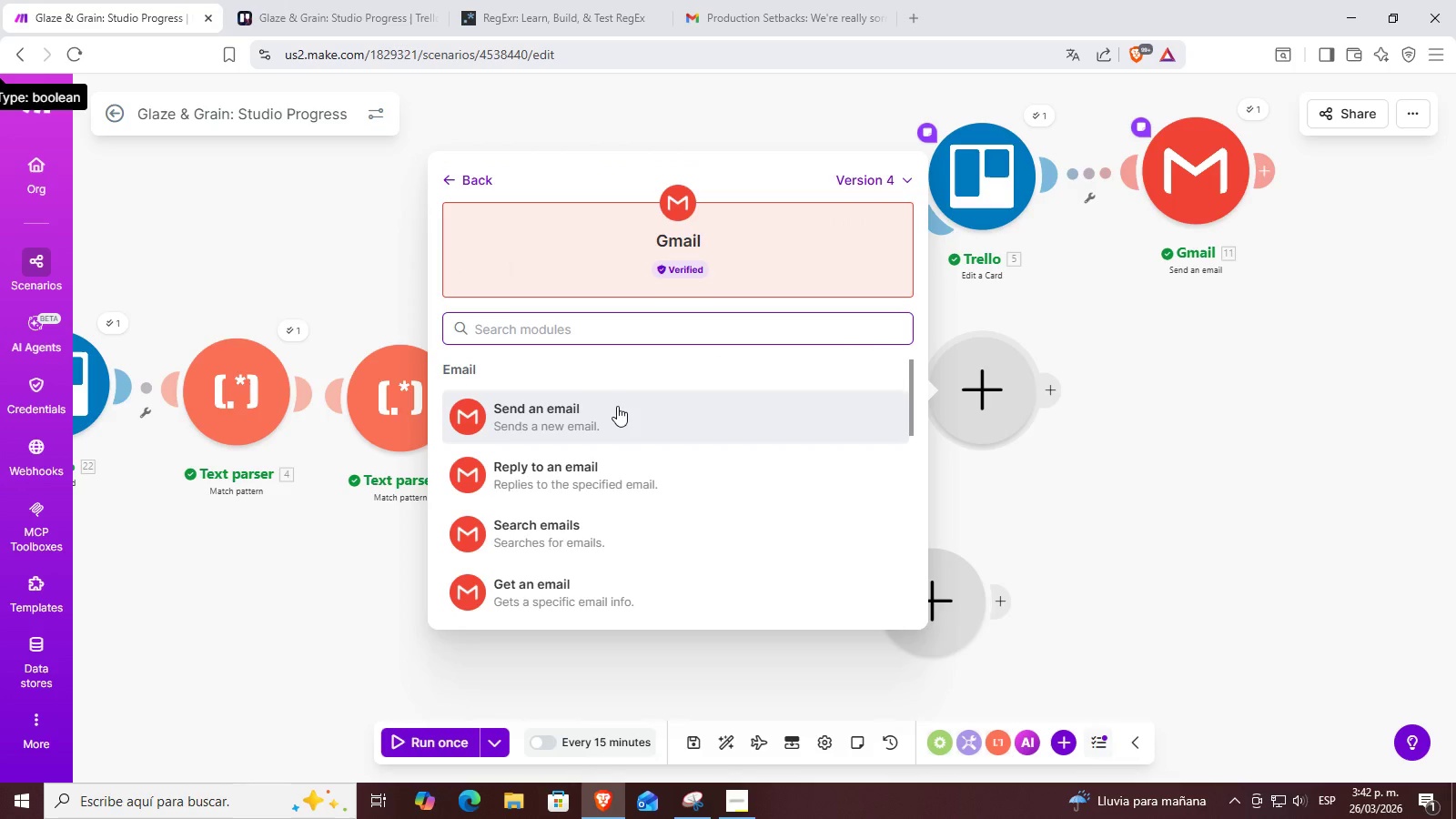 
left_click([622, 406])
 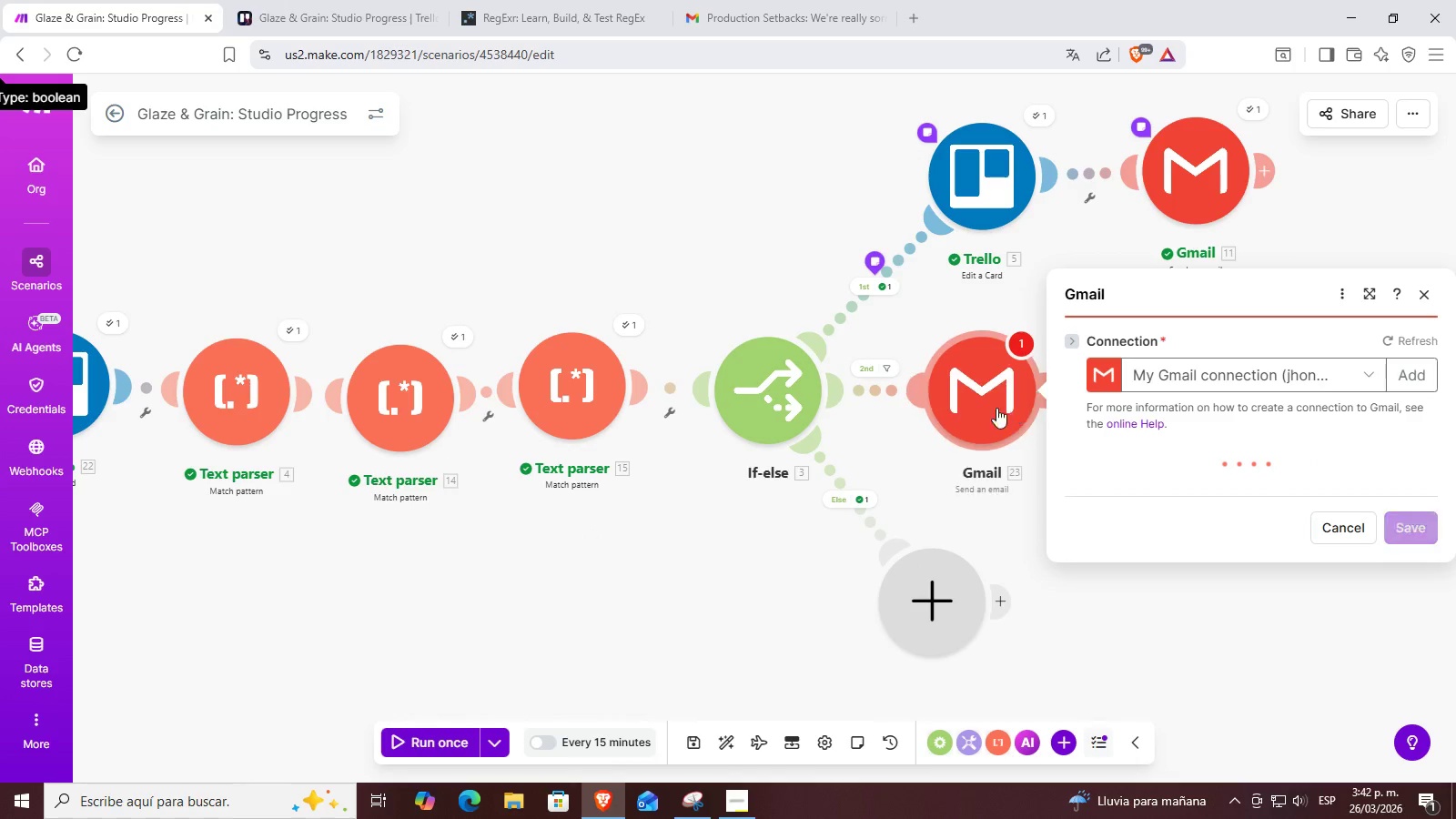 
left_click_drag(start_coordinate=[981, 408], to_coordinate=[1023, 408])
 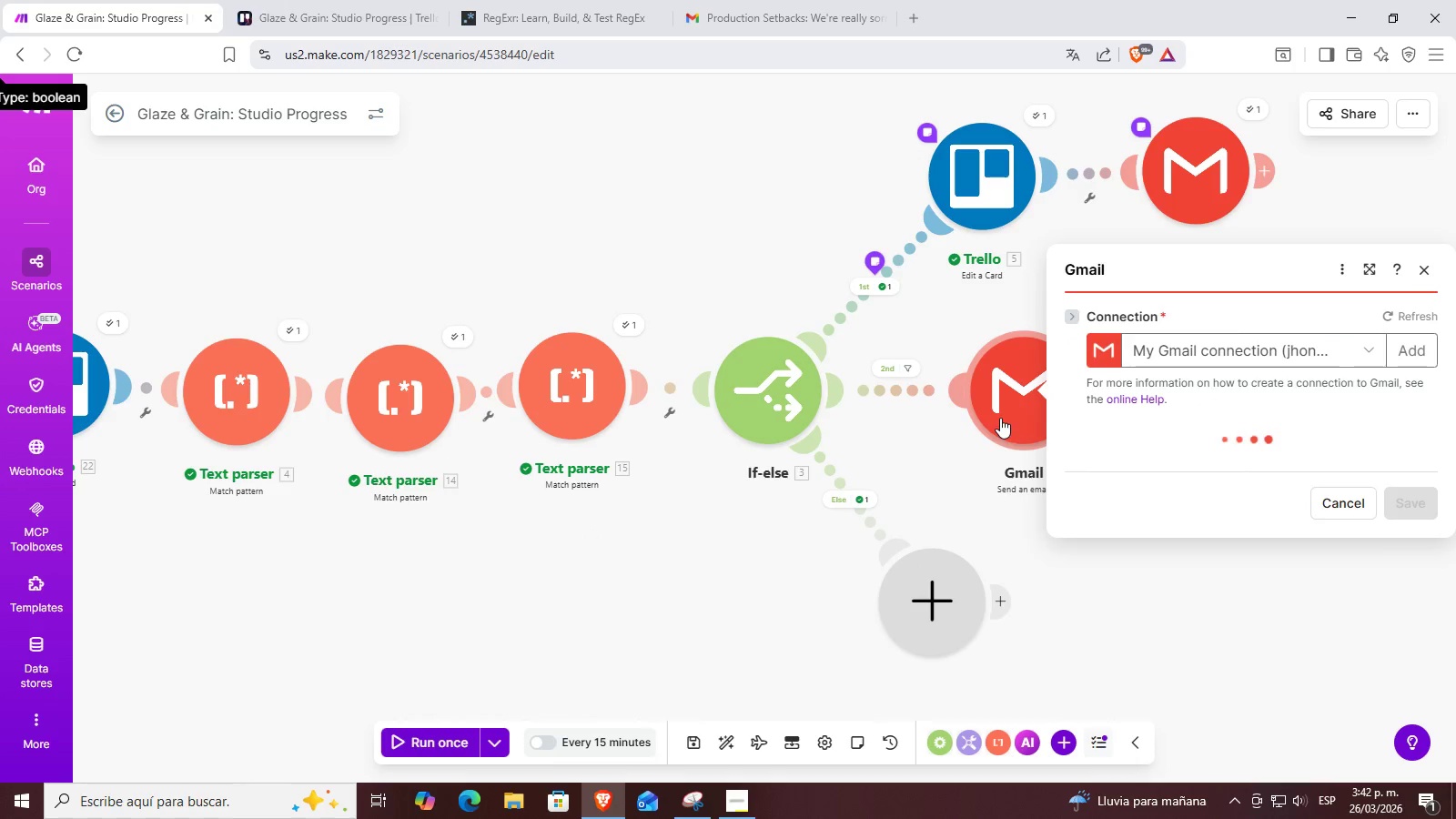 
left_click_drag(start_coordinate=[1005, 413], to_coordinate=[967, 413])
 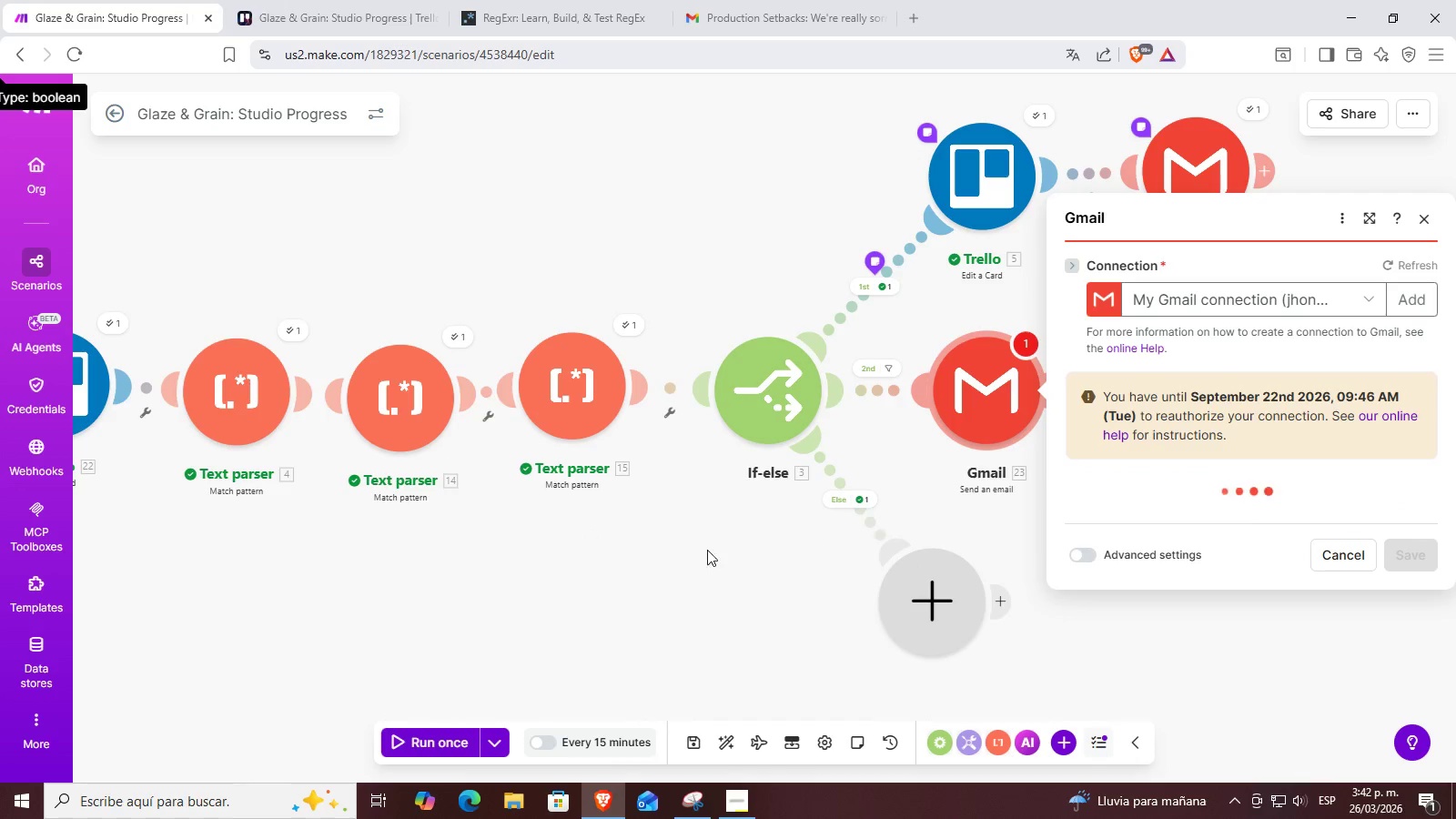 
left_click_drag(start_coordinate=[611, 614], to_coordinate=[545, 566])
 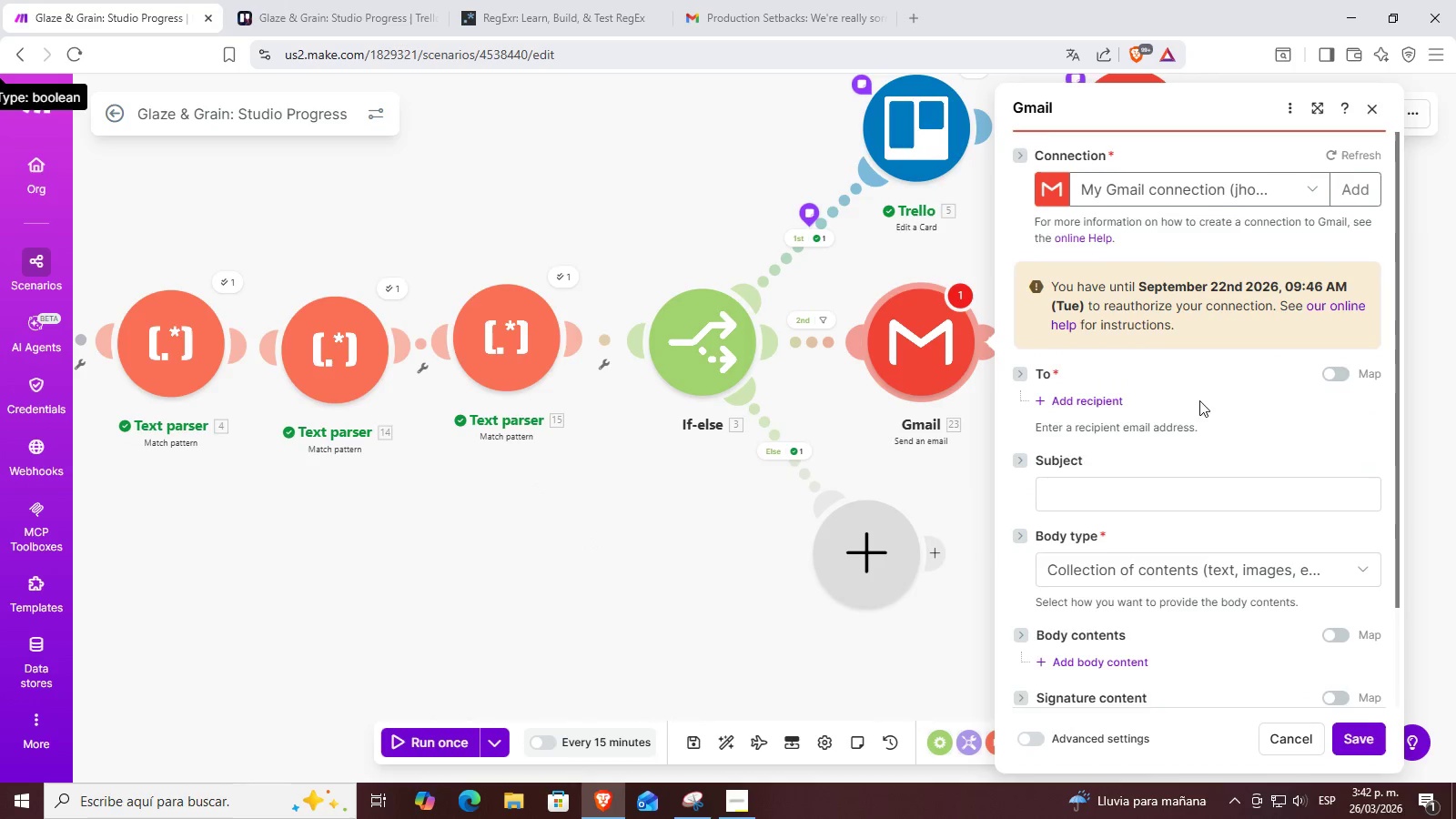 
scroll: coordinate [1200, 400], scroll_direction: down, amount: 1.0
 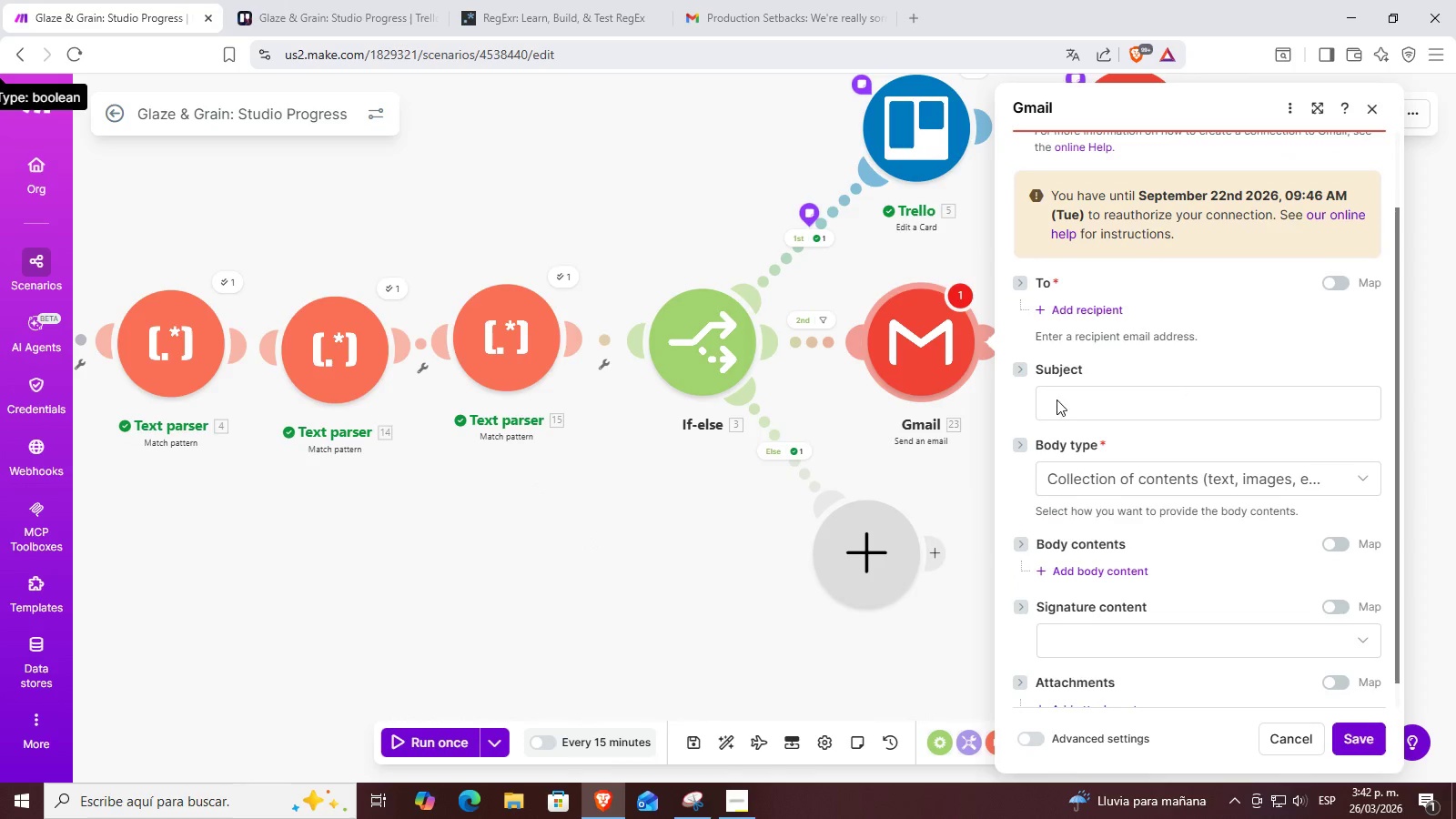 
left_click([1077, 393])
 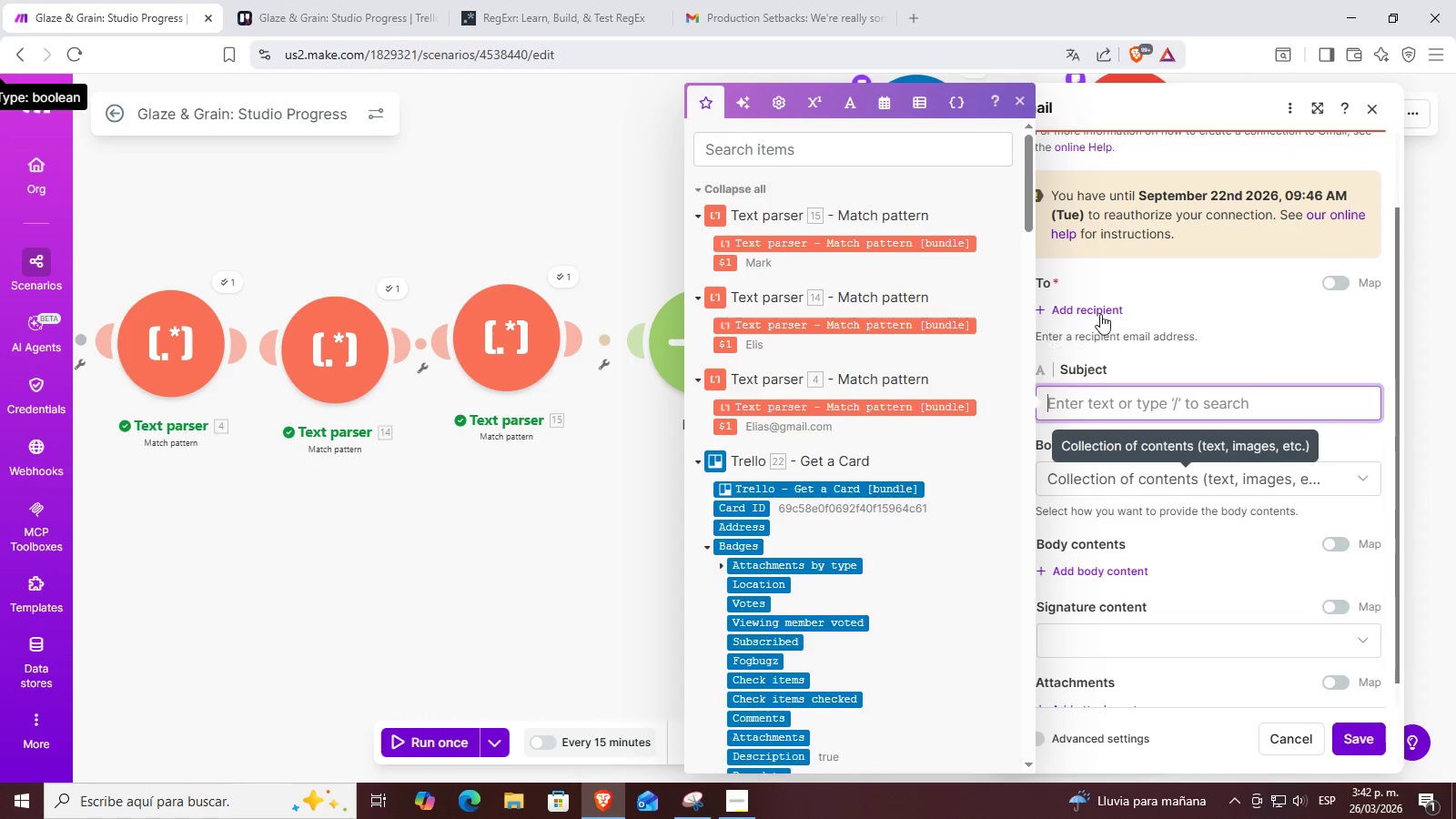 
left_click([1093, 307])
 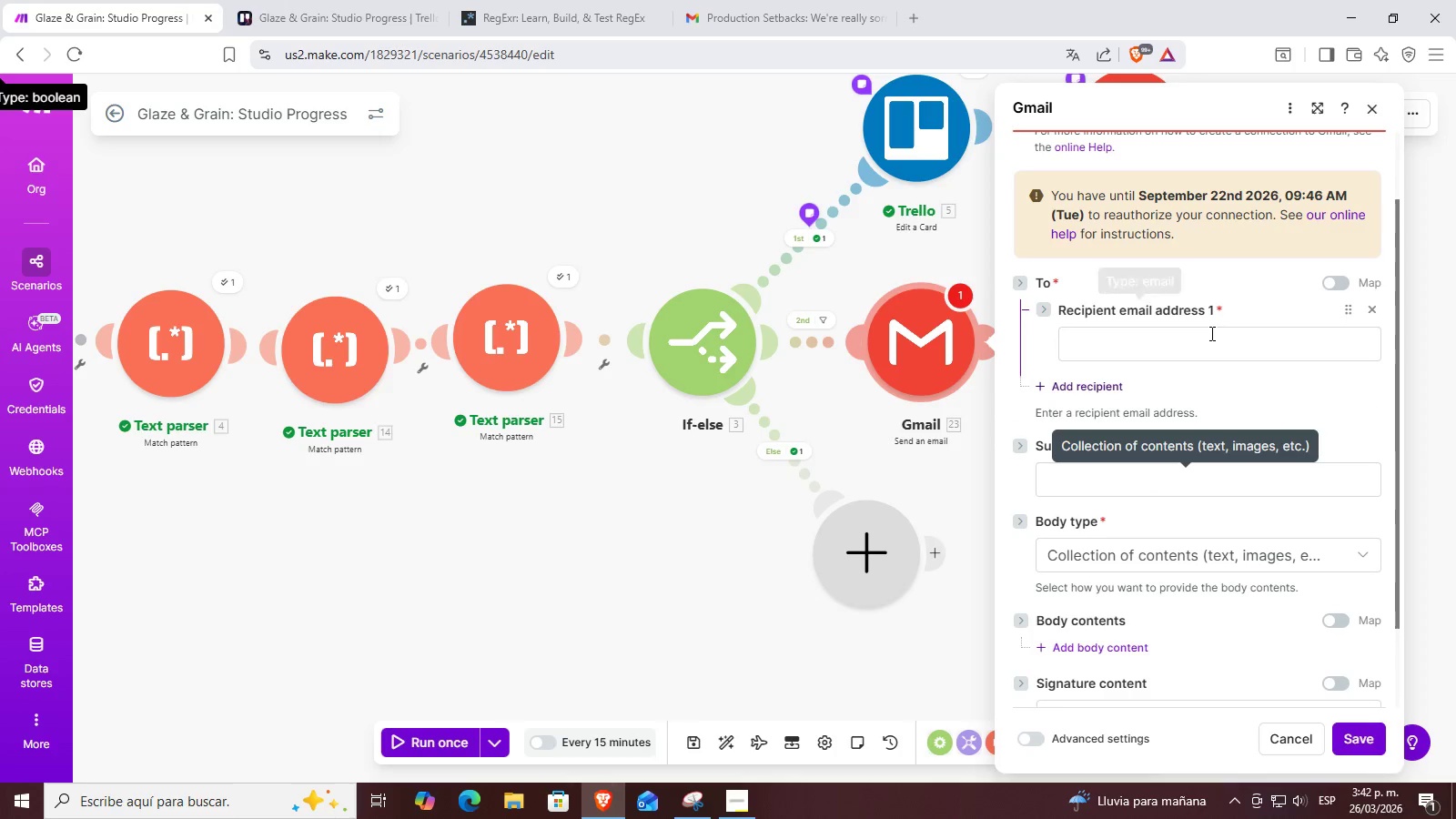 
left_click([1183, 339])
 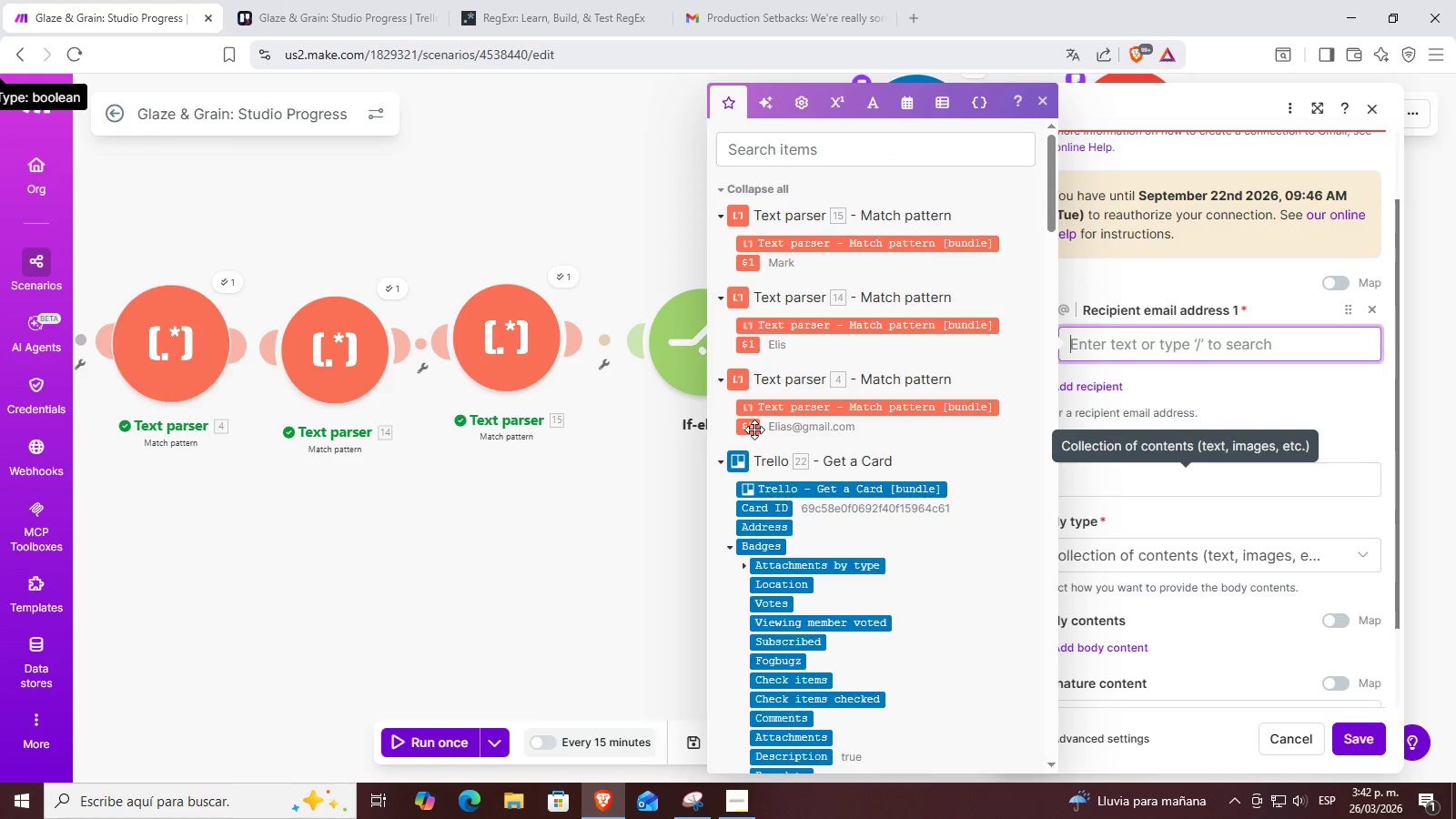 
left_click([1246, 379])
 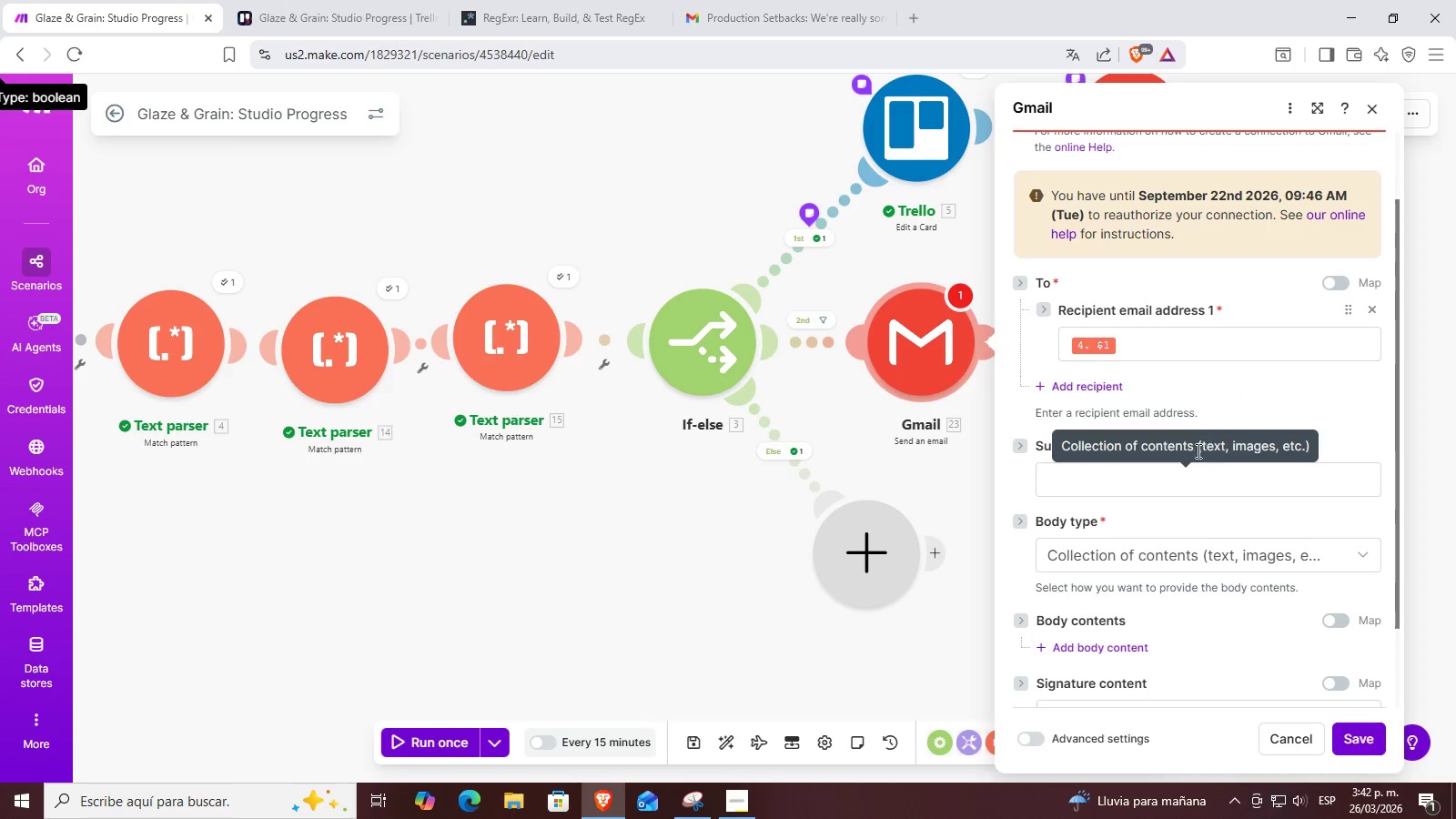 
left_click([1121, 476])
 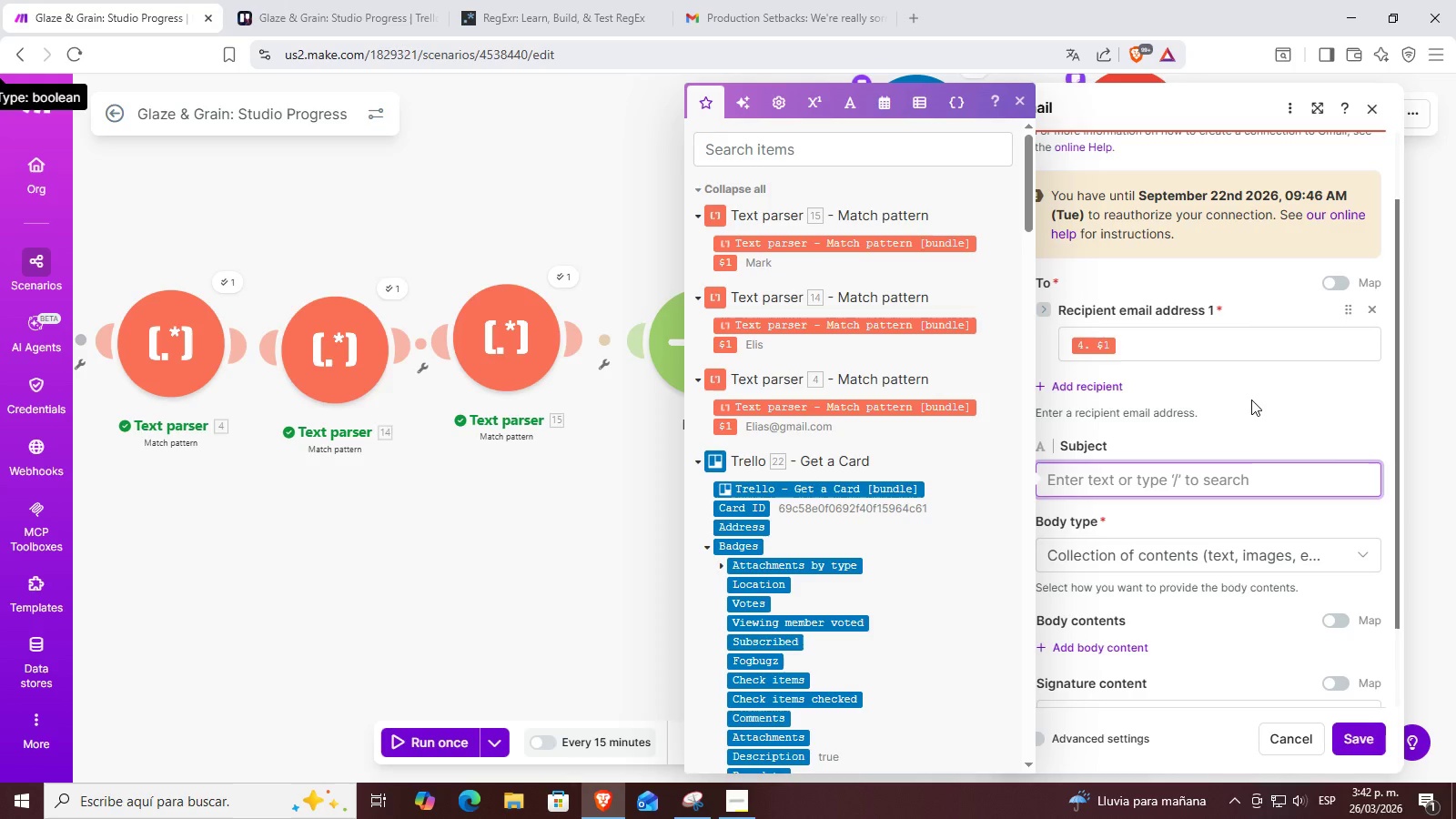 
wait(14.0)
 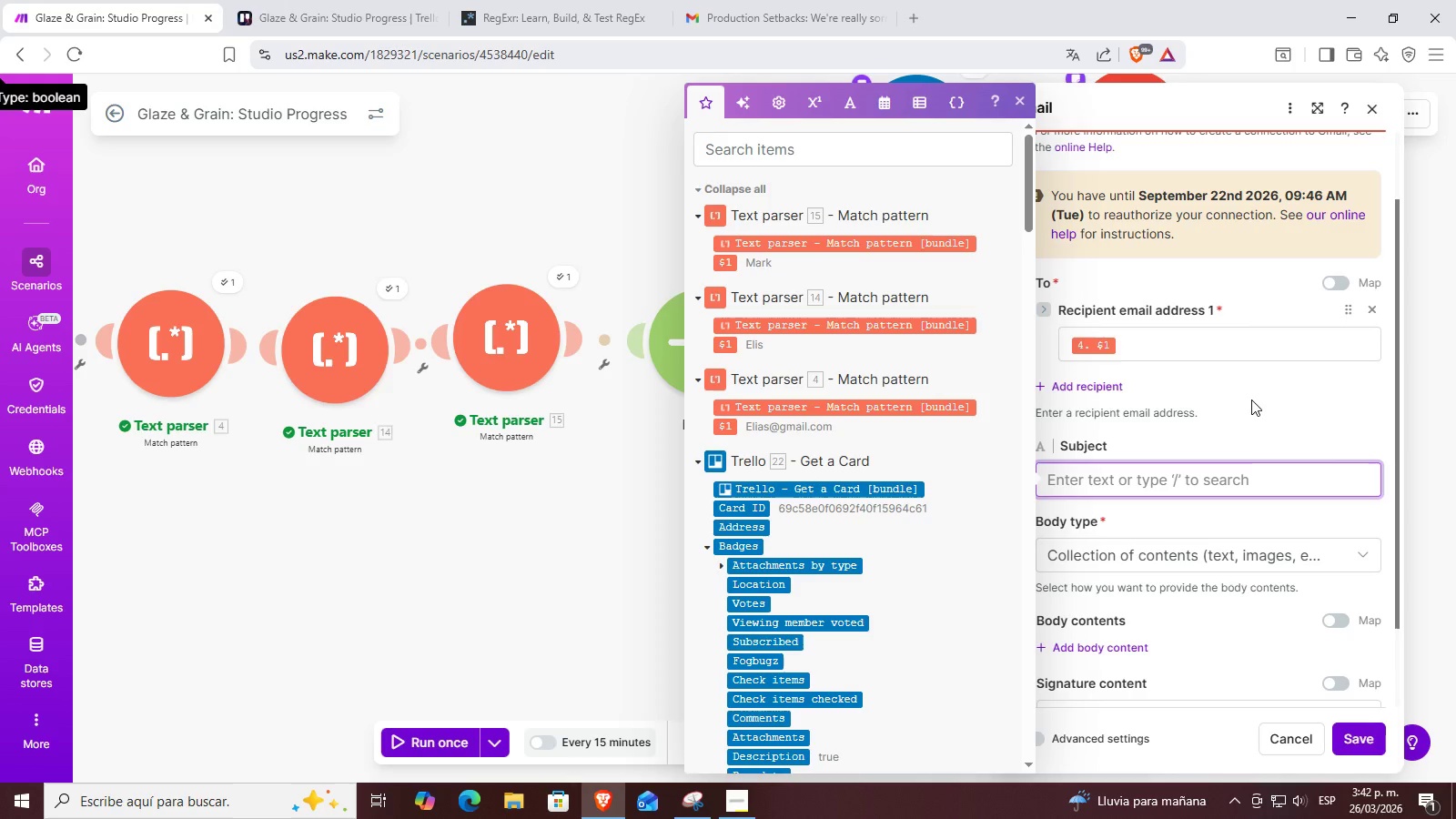 
hold_key(key=ShiftRight, duration=0.48)
 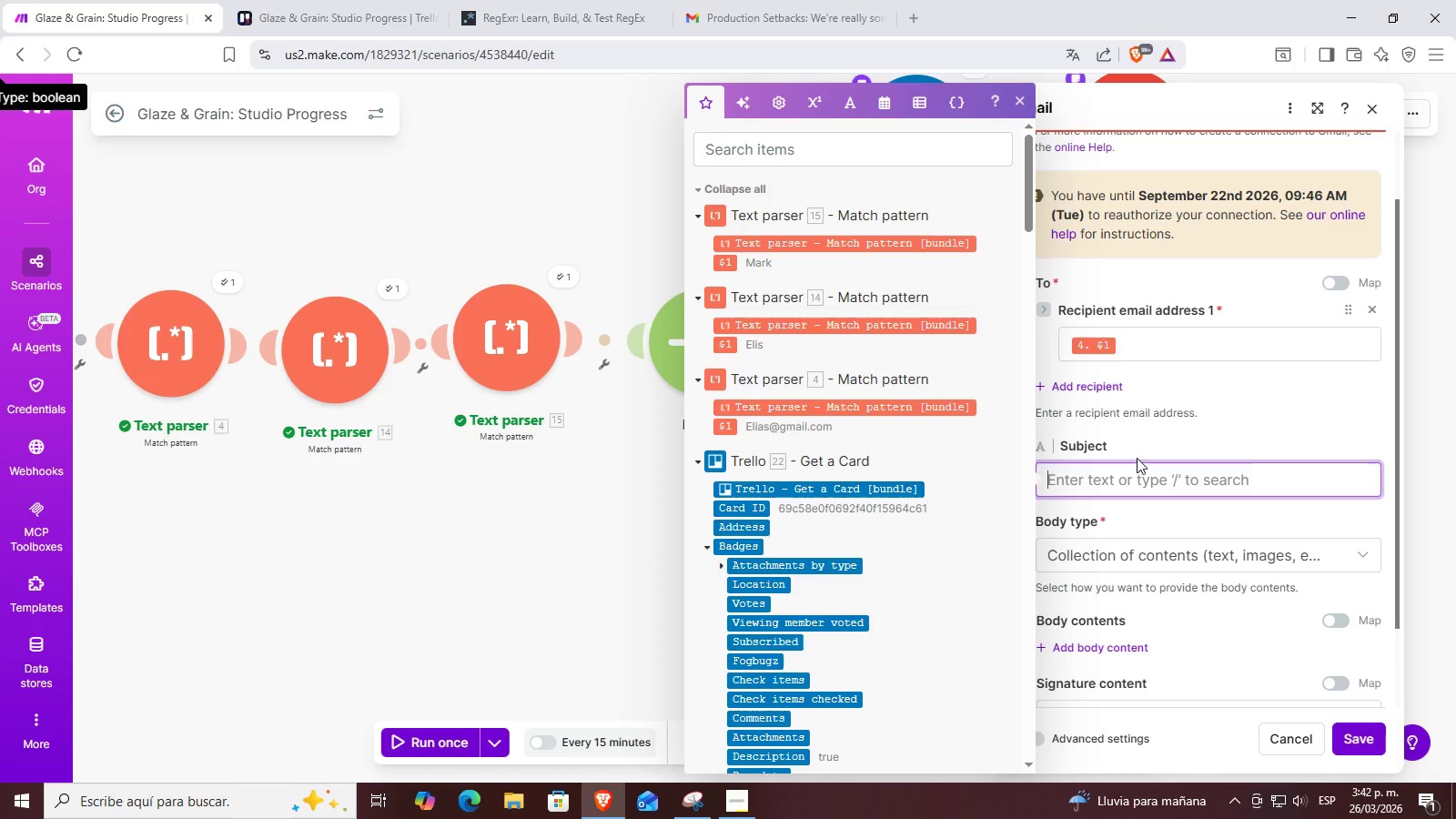 
type(Your ORd)
key(Backspace)
key(Backspace)
type(rder has entered the first stage)
 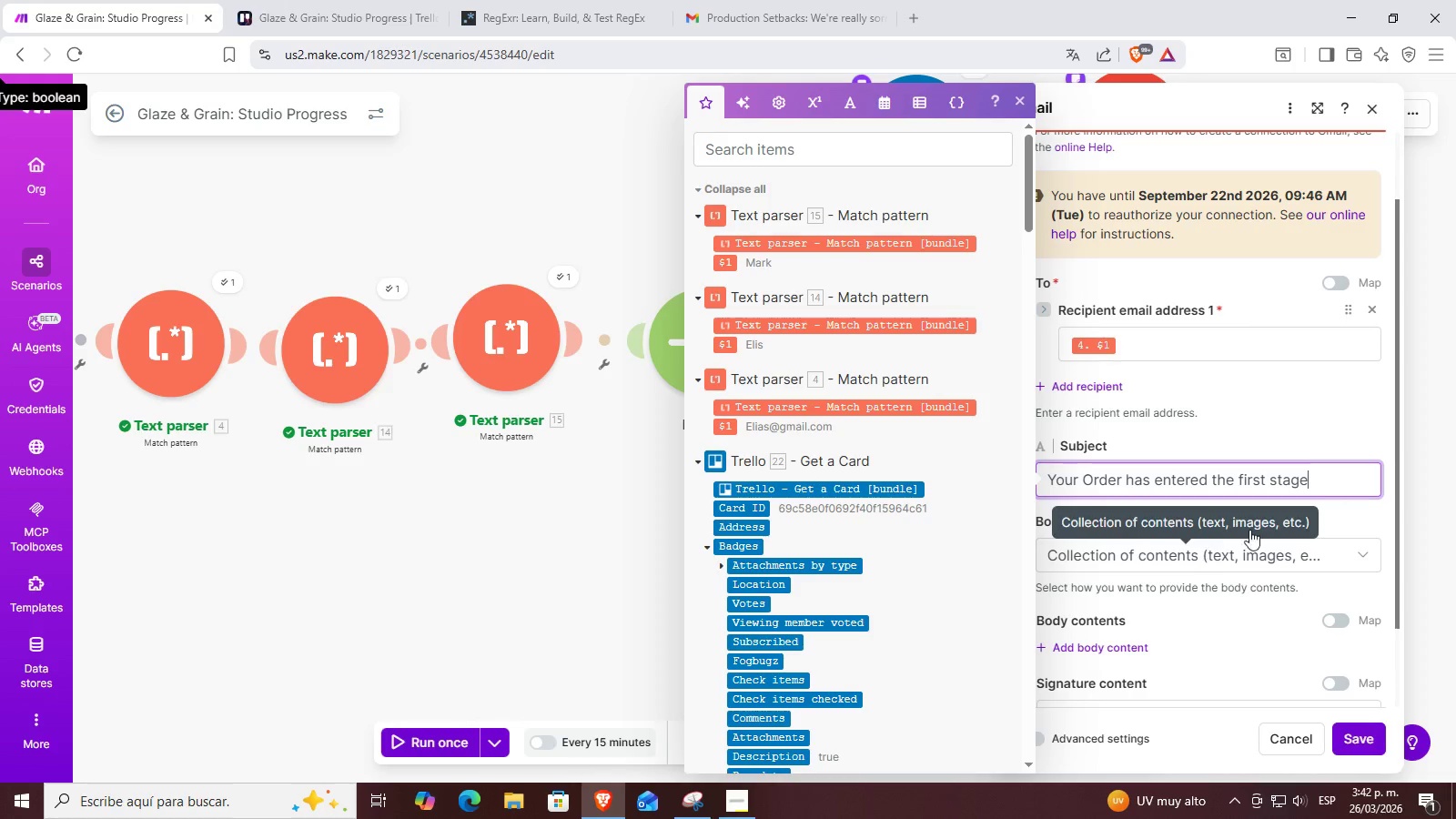 
left_click([1267, 435])
 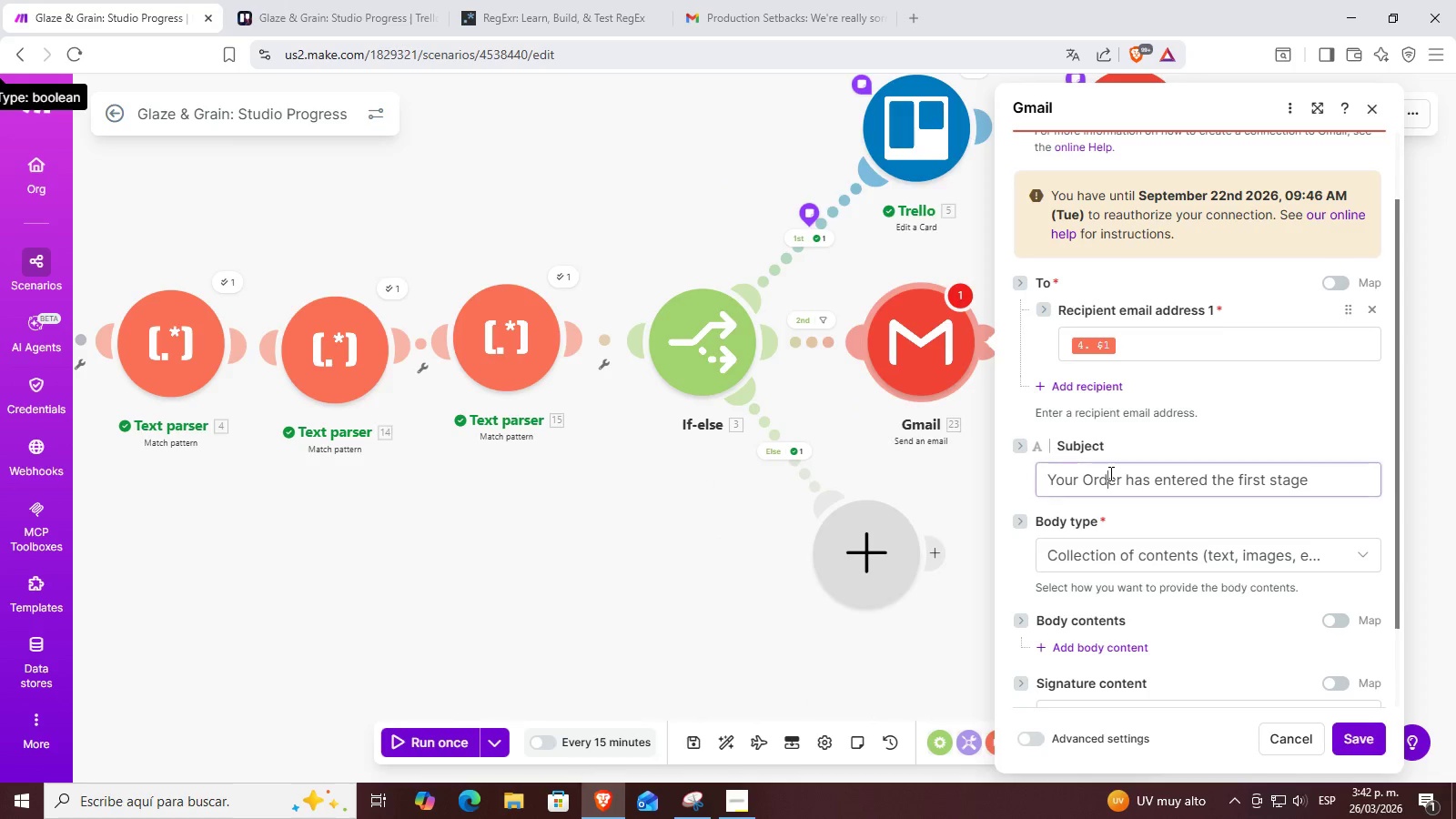 
double_click([1098, 473])
 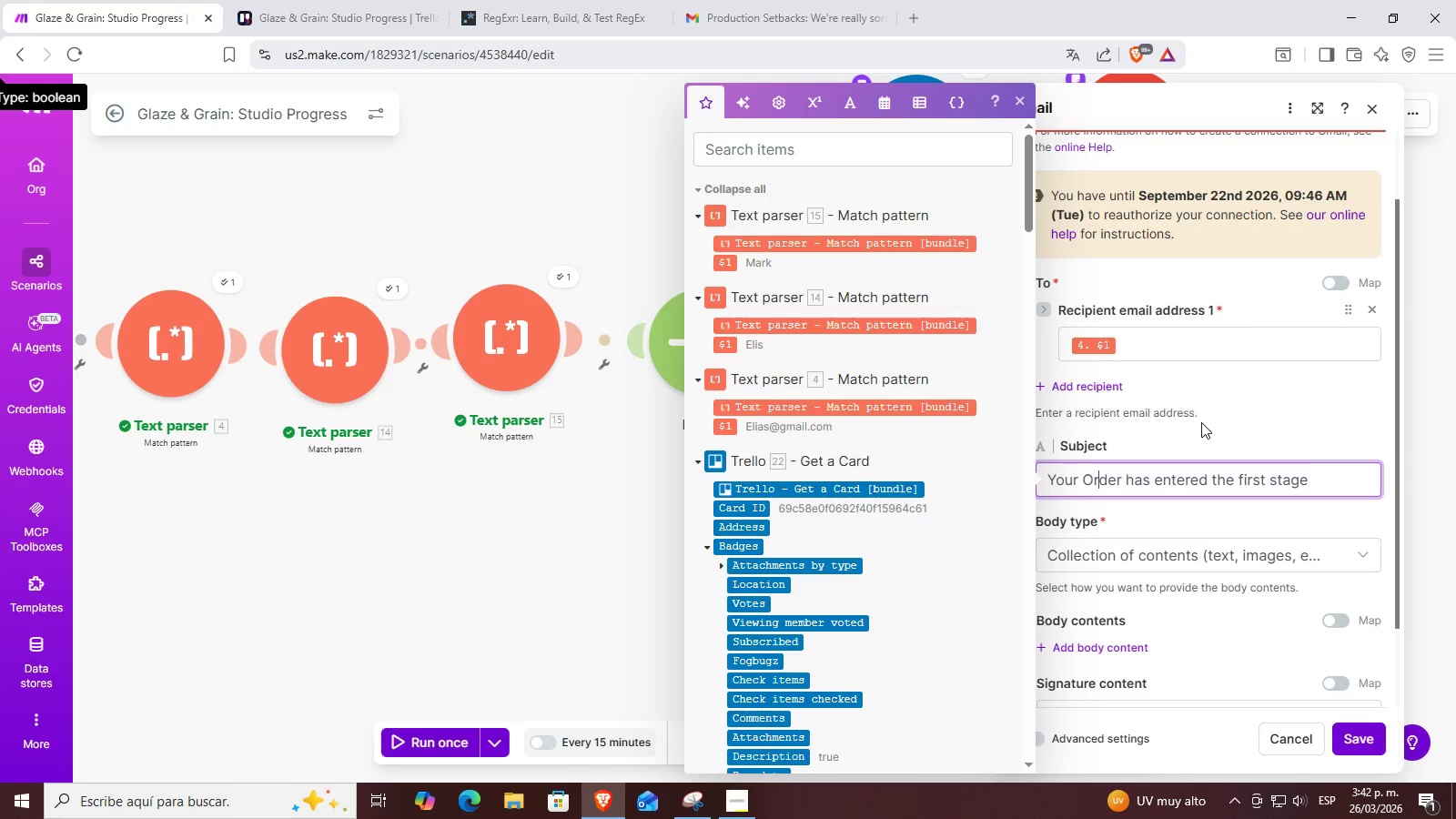 
key(Control+ControlRight)
 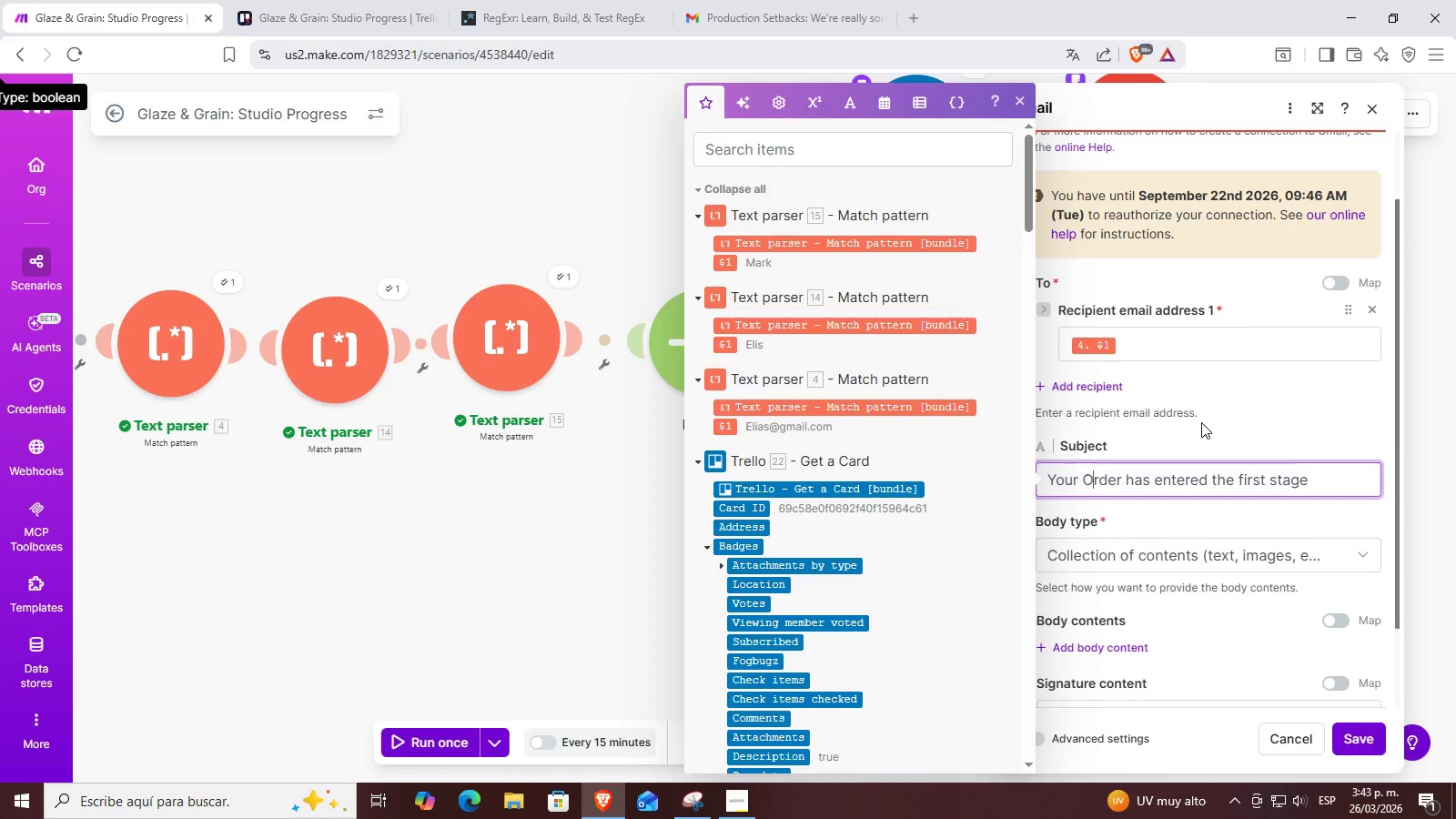 
key(ArrowLeft)
 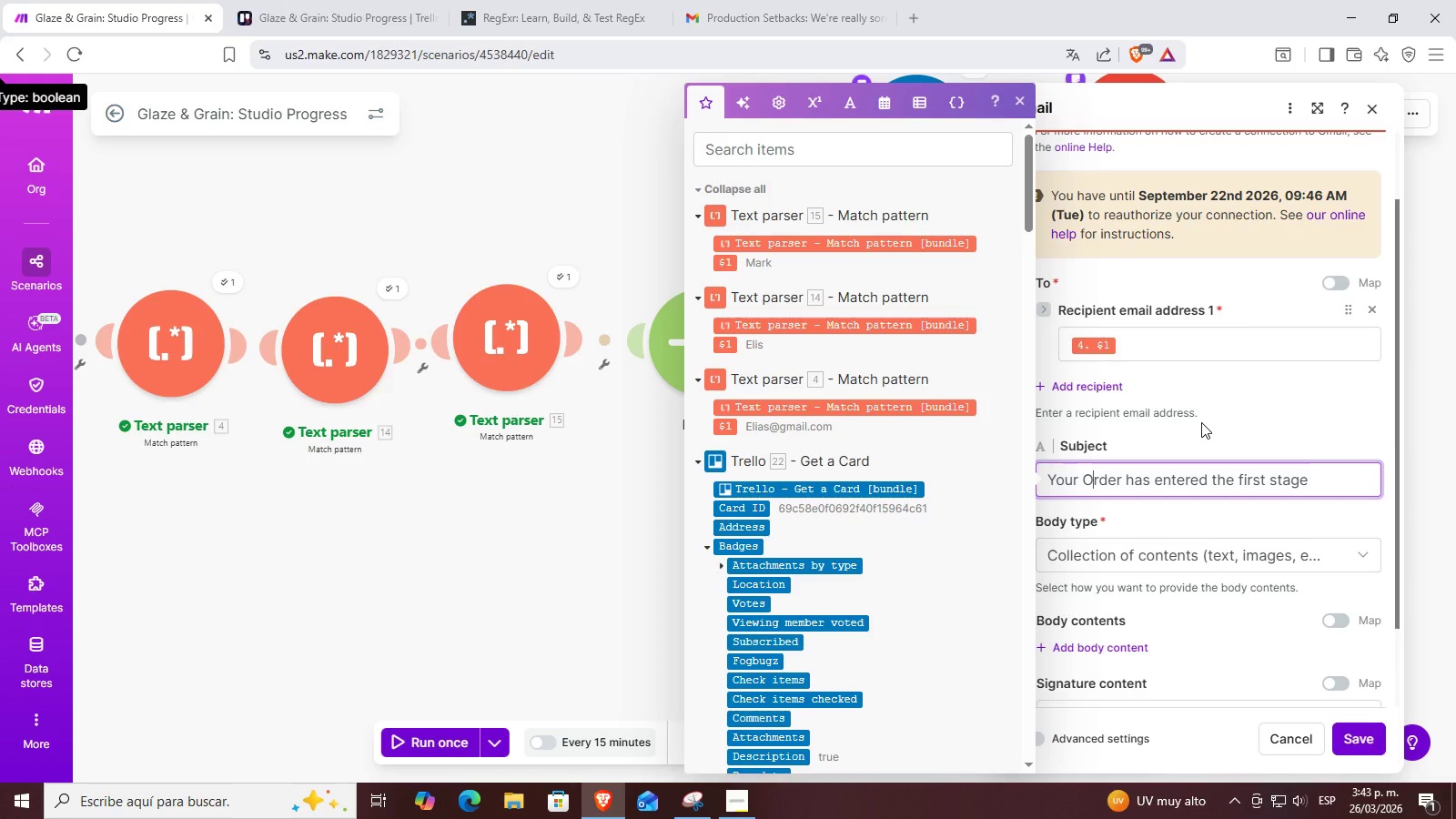 
key(Backspace)
 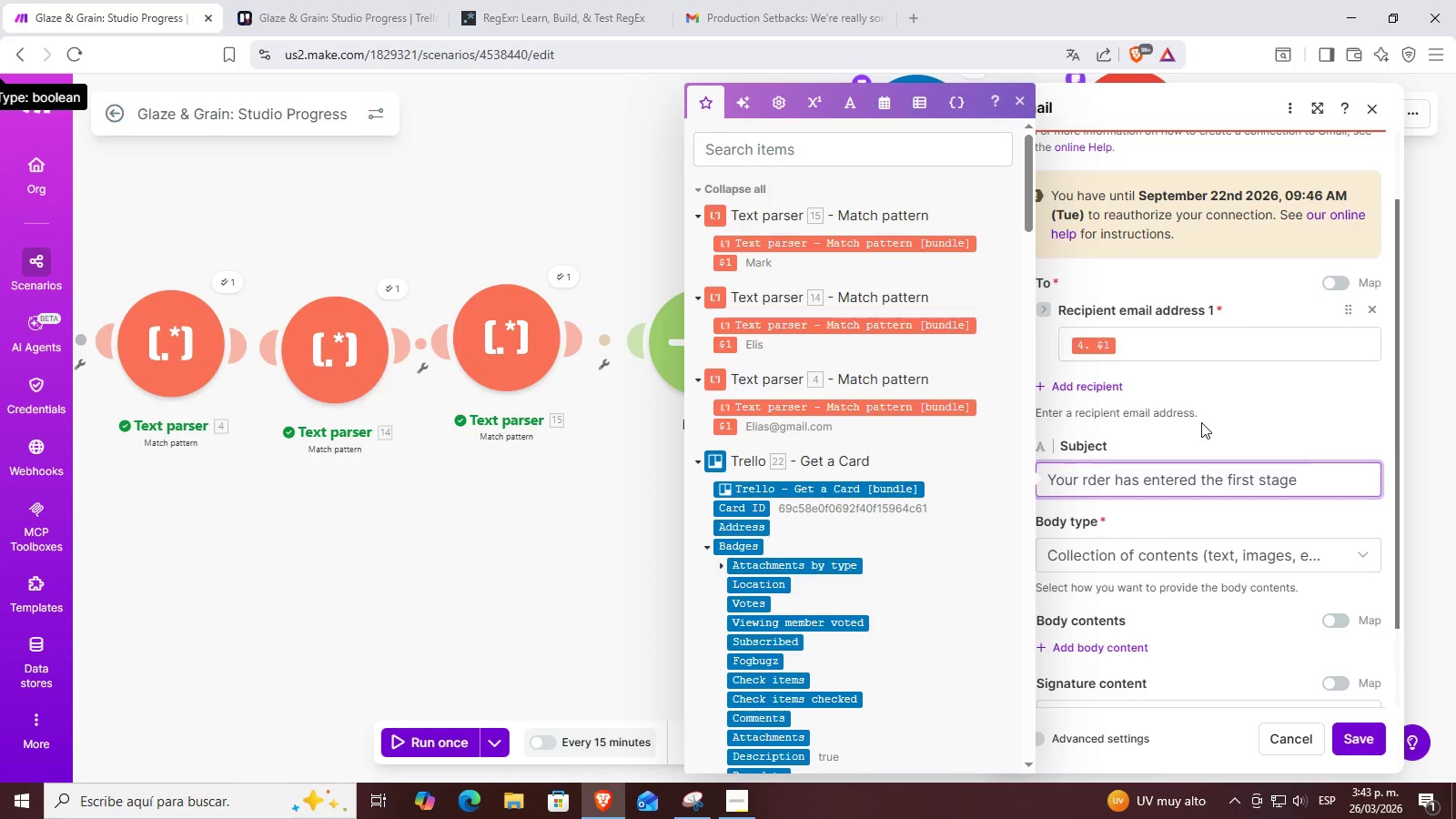 
key(O)
 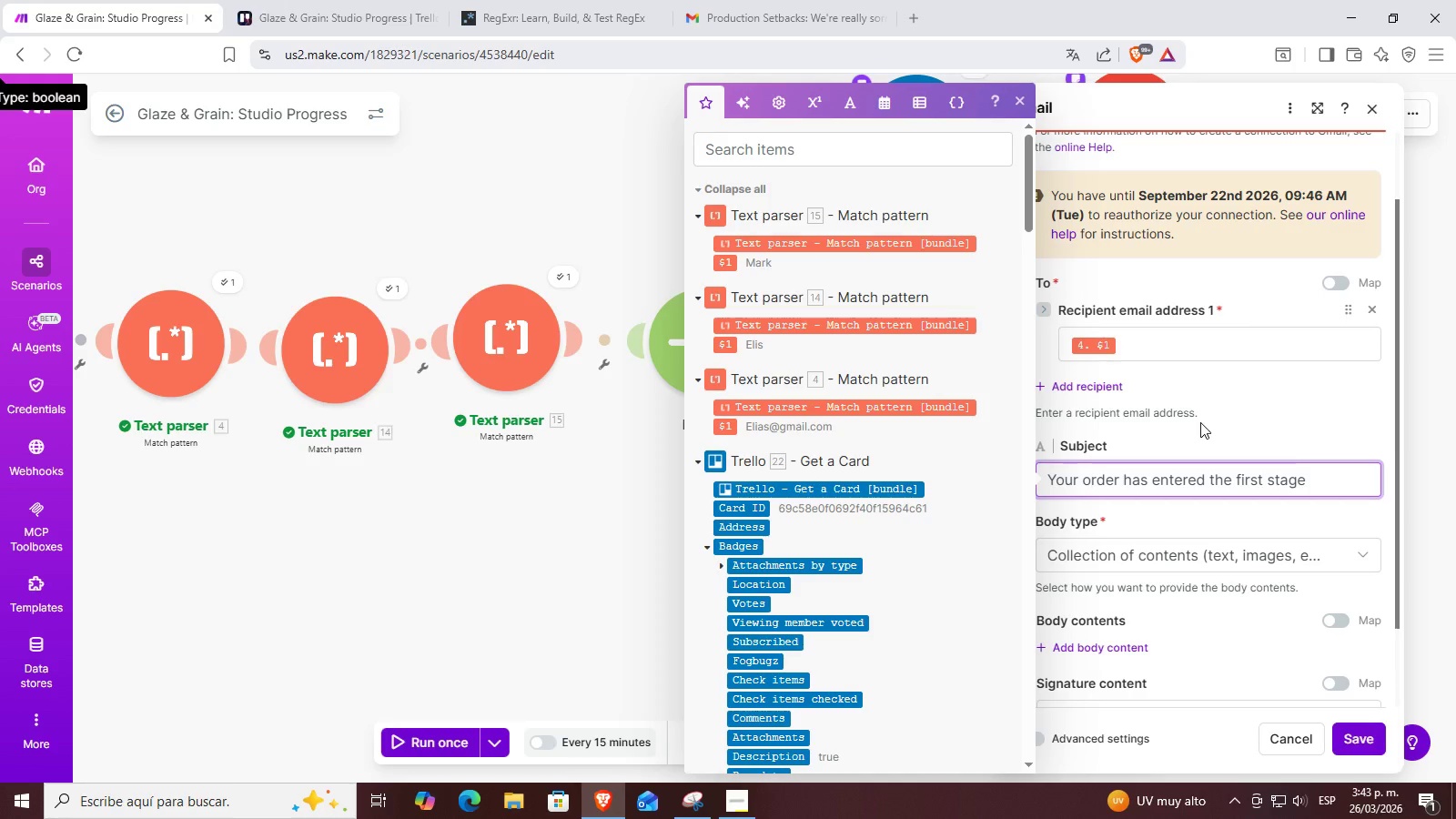 
left_click([1200, 422])
 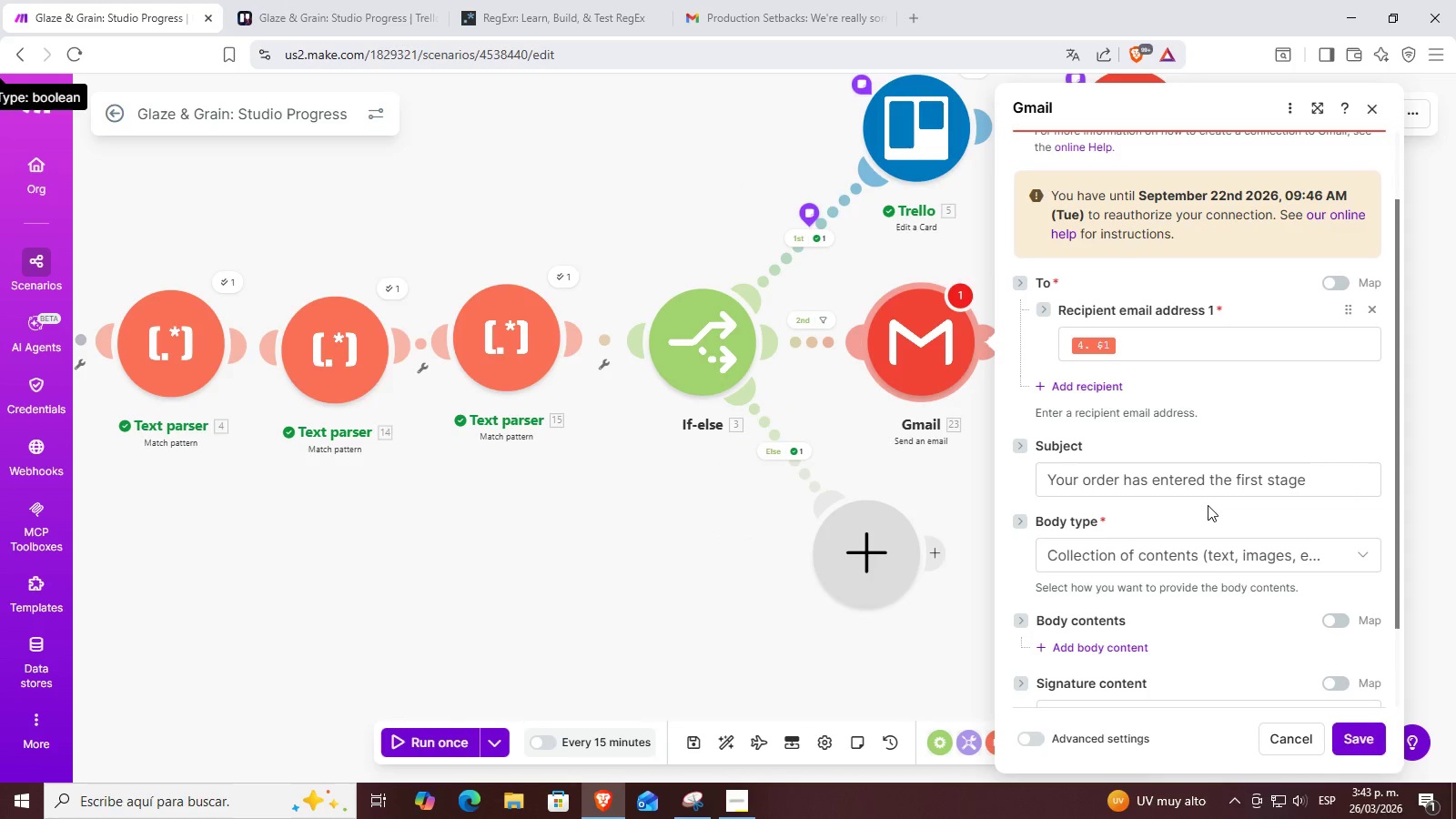 
scroll: coordinate [1210, 502], scroll_direction: down, amount: 2.0
 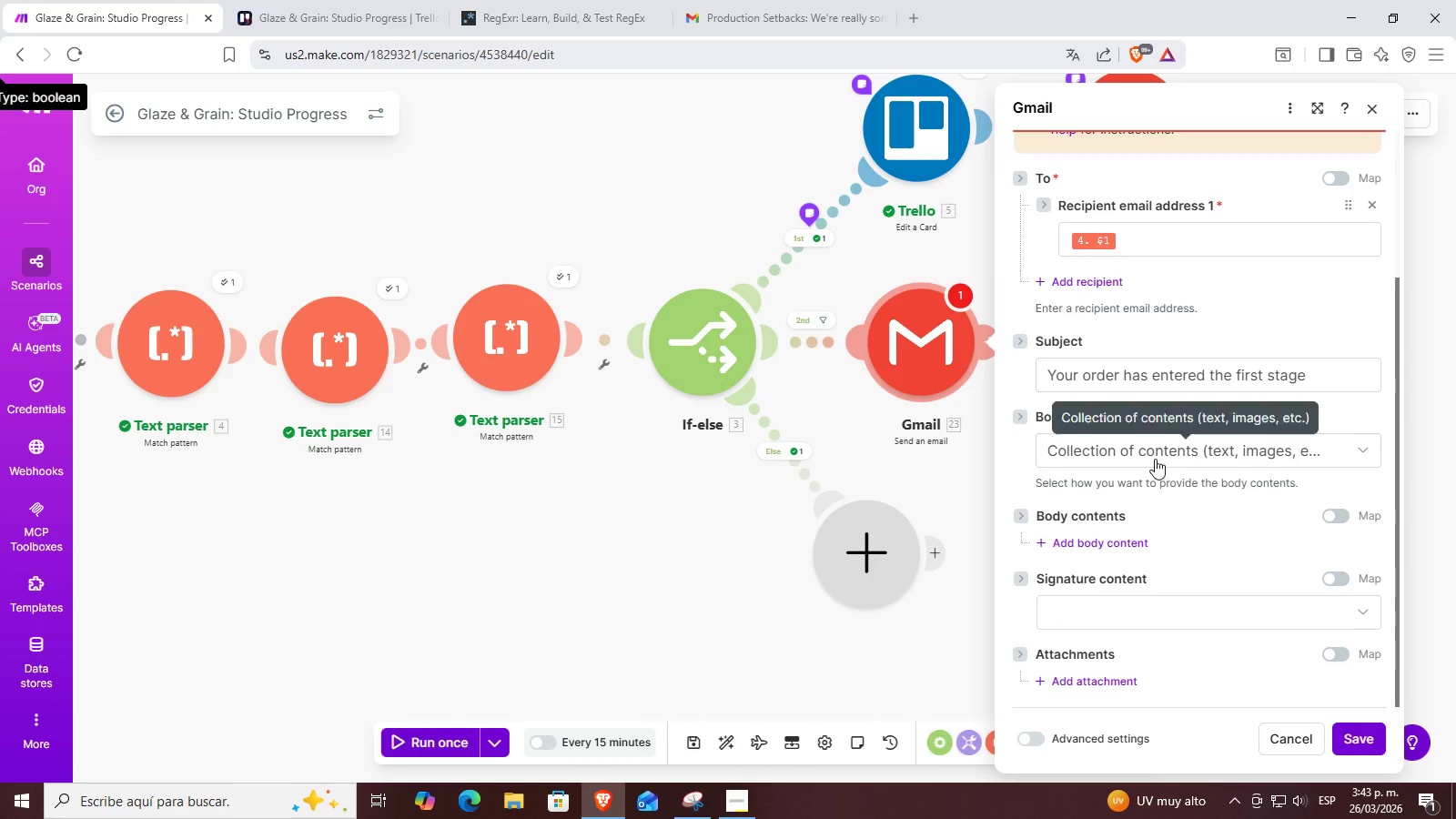 
left_click([1160, 452])
 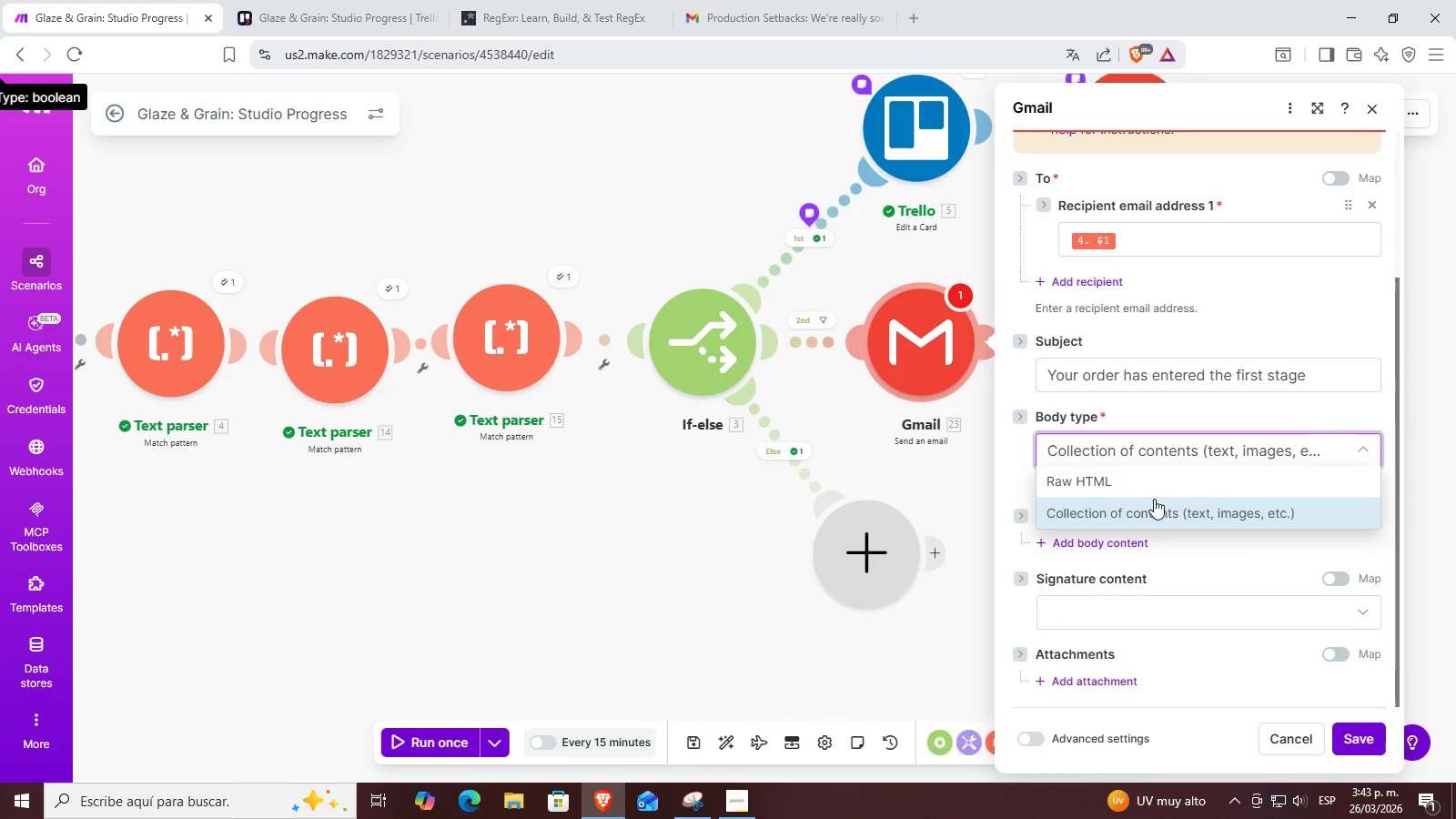 
left_click([1159, 482])
 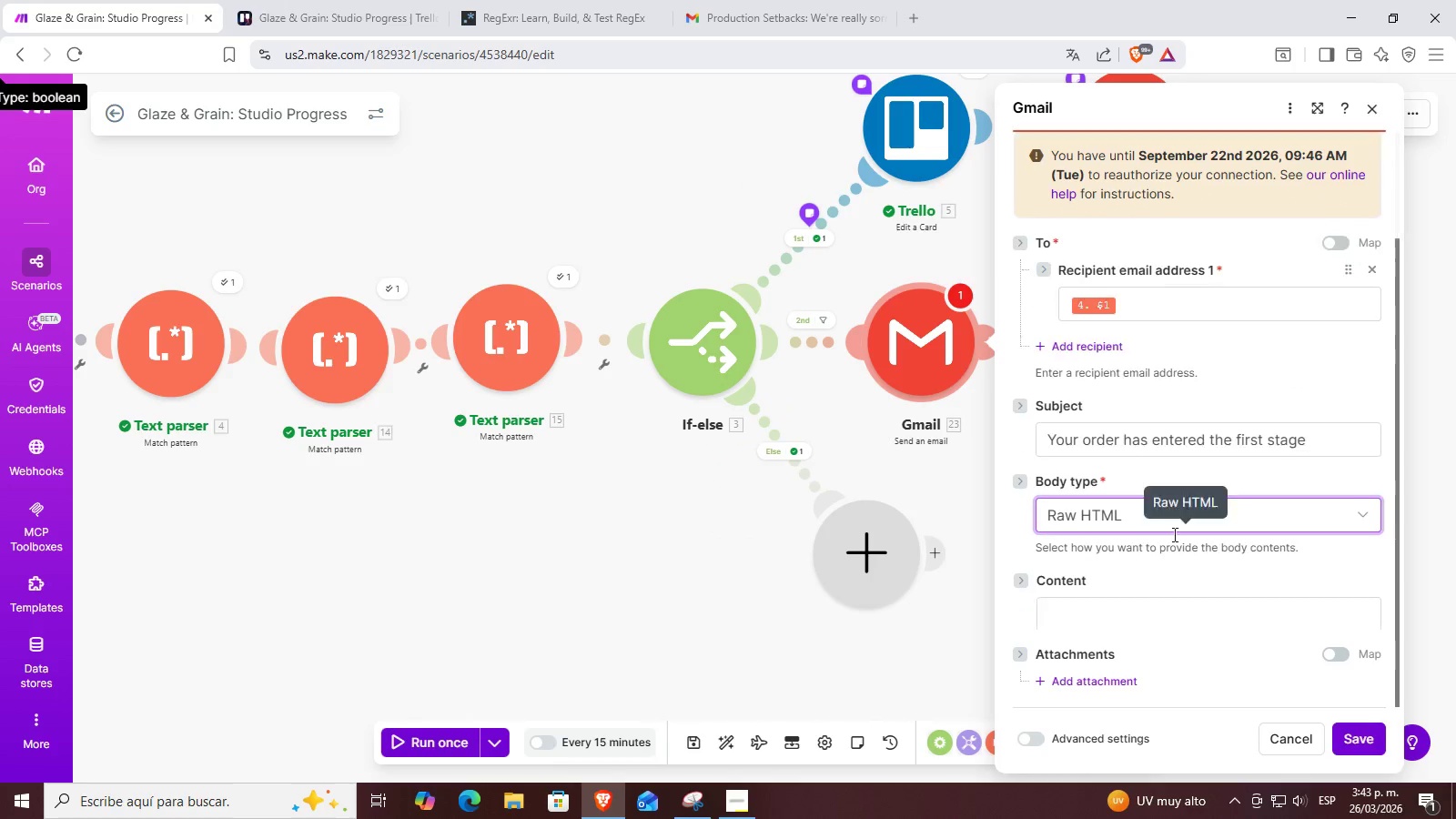 
left_click([1128, 551])
 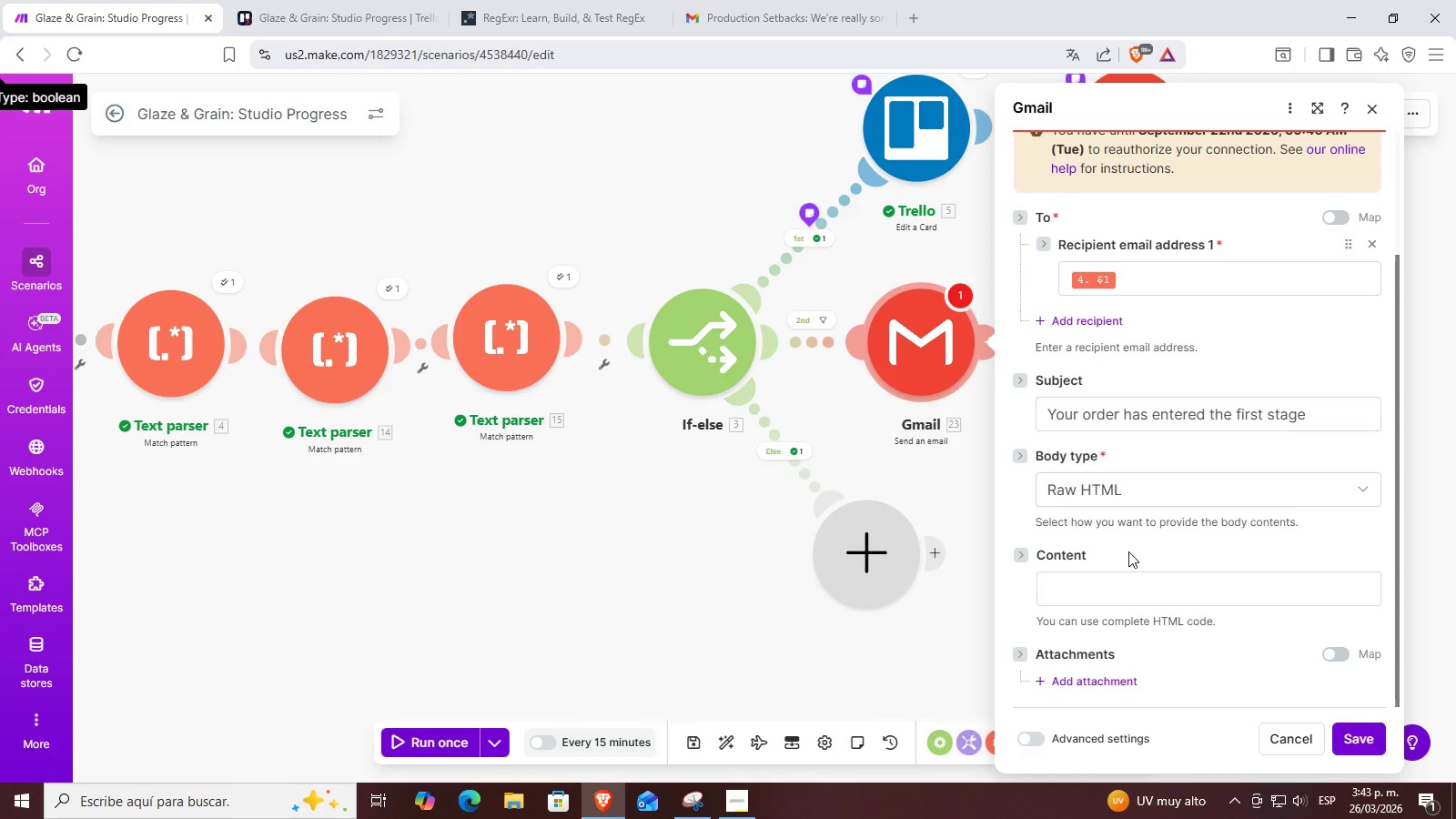 
scroll: coordinate [1199, 483], scroll_direction: down, amount: 2.0
 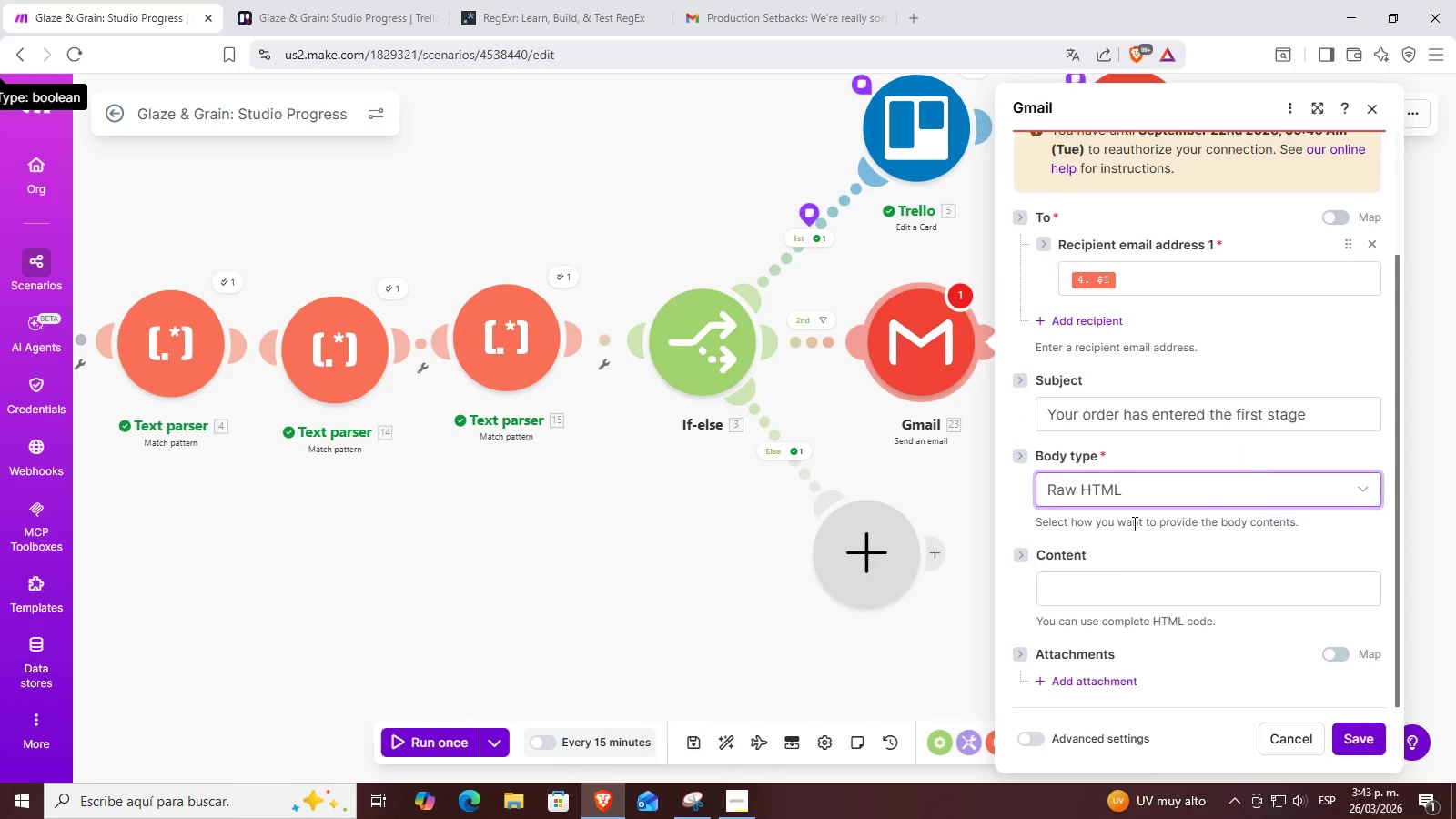 
double_click([1124, 581])
 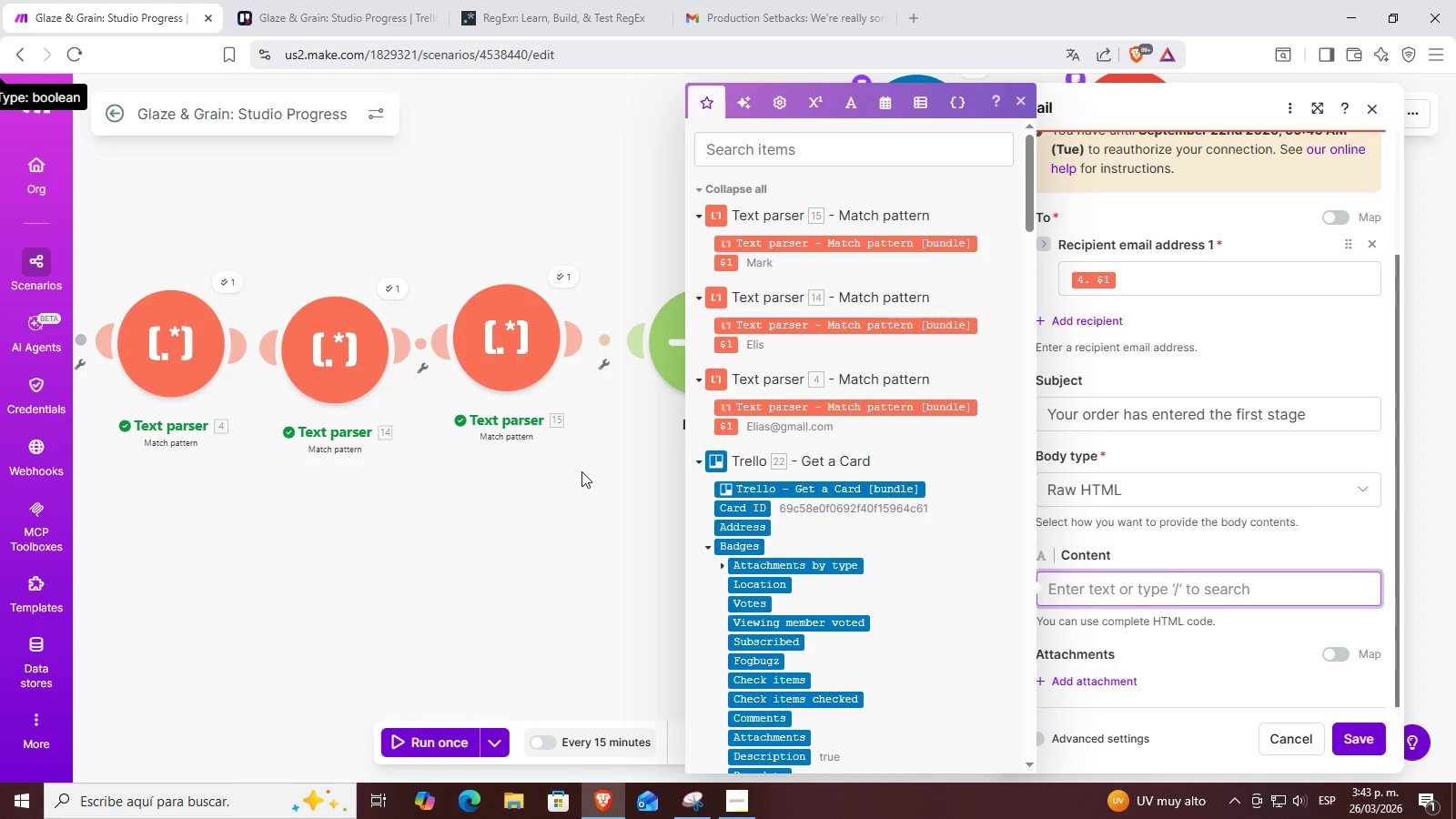 
wait(6.91)
 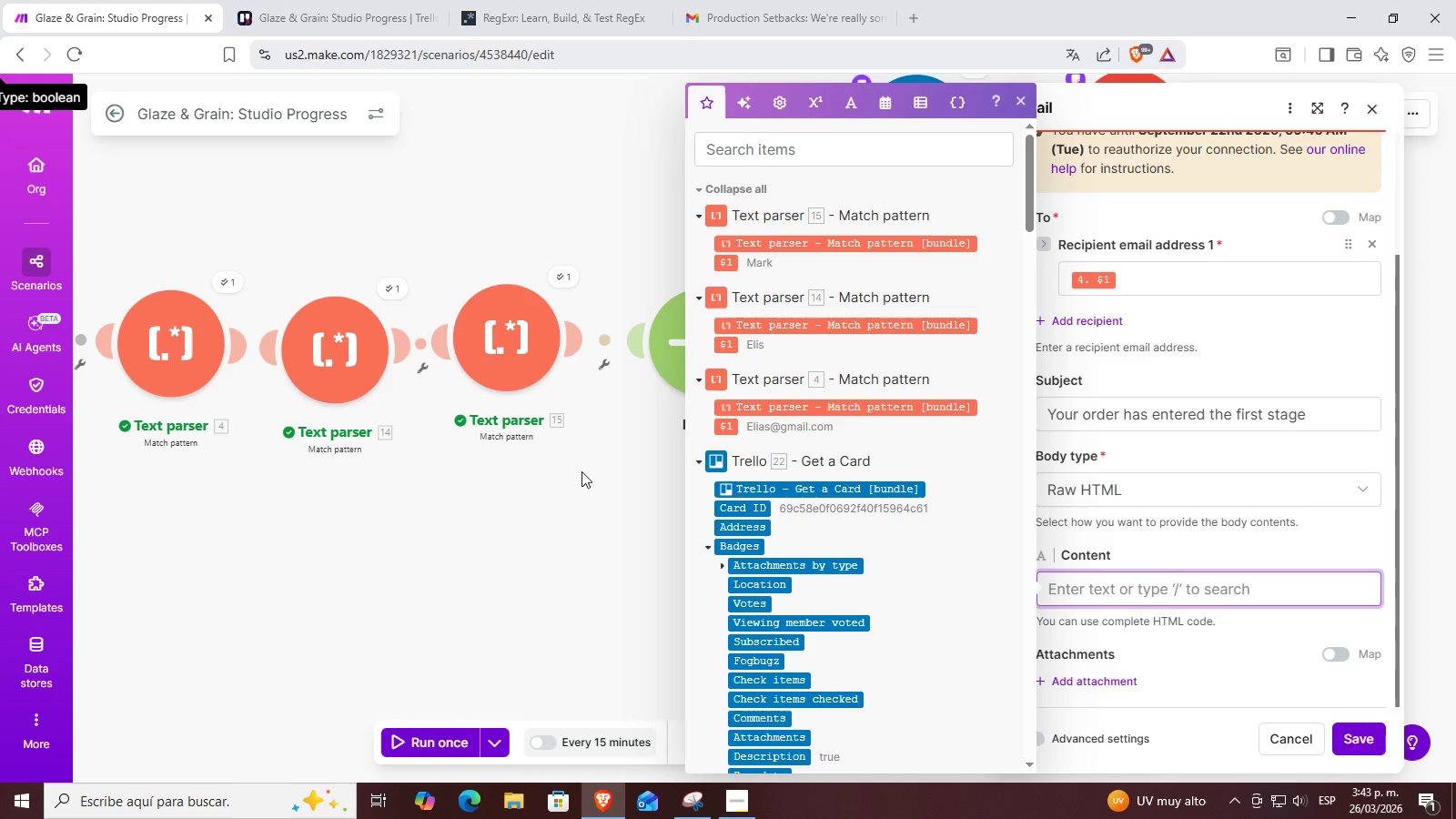 
hold_key(key=ShiftRight, duration=0.98)
 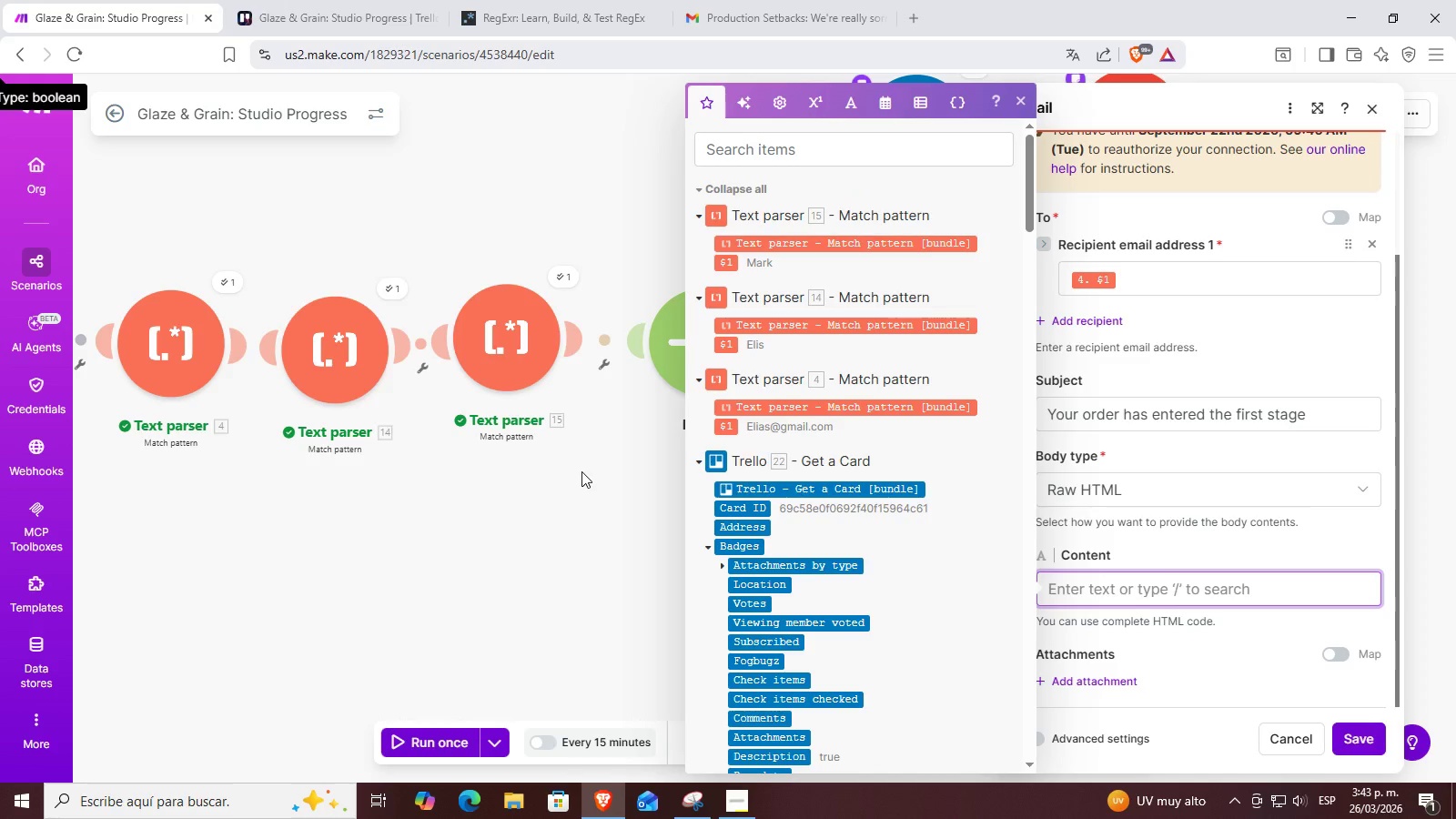 
hold_key(key=ShiftRight, duration=0.45)
 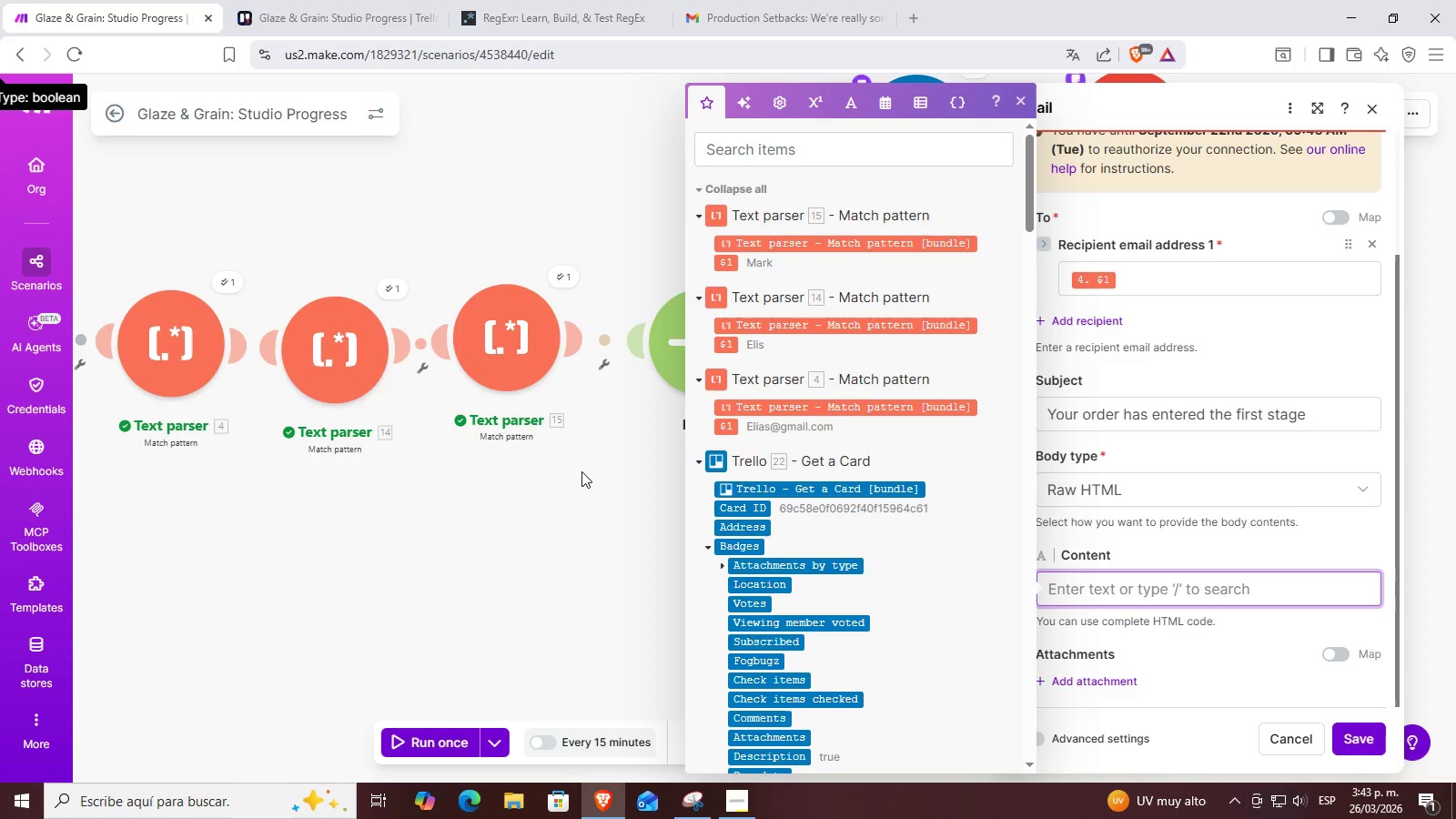 
type(Hi)
 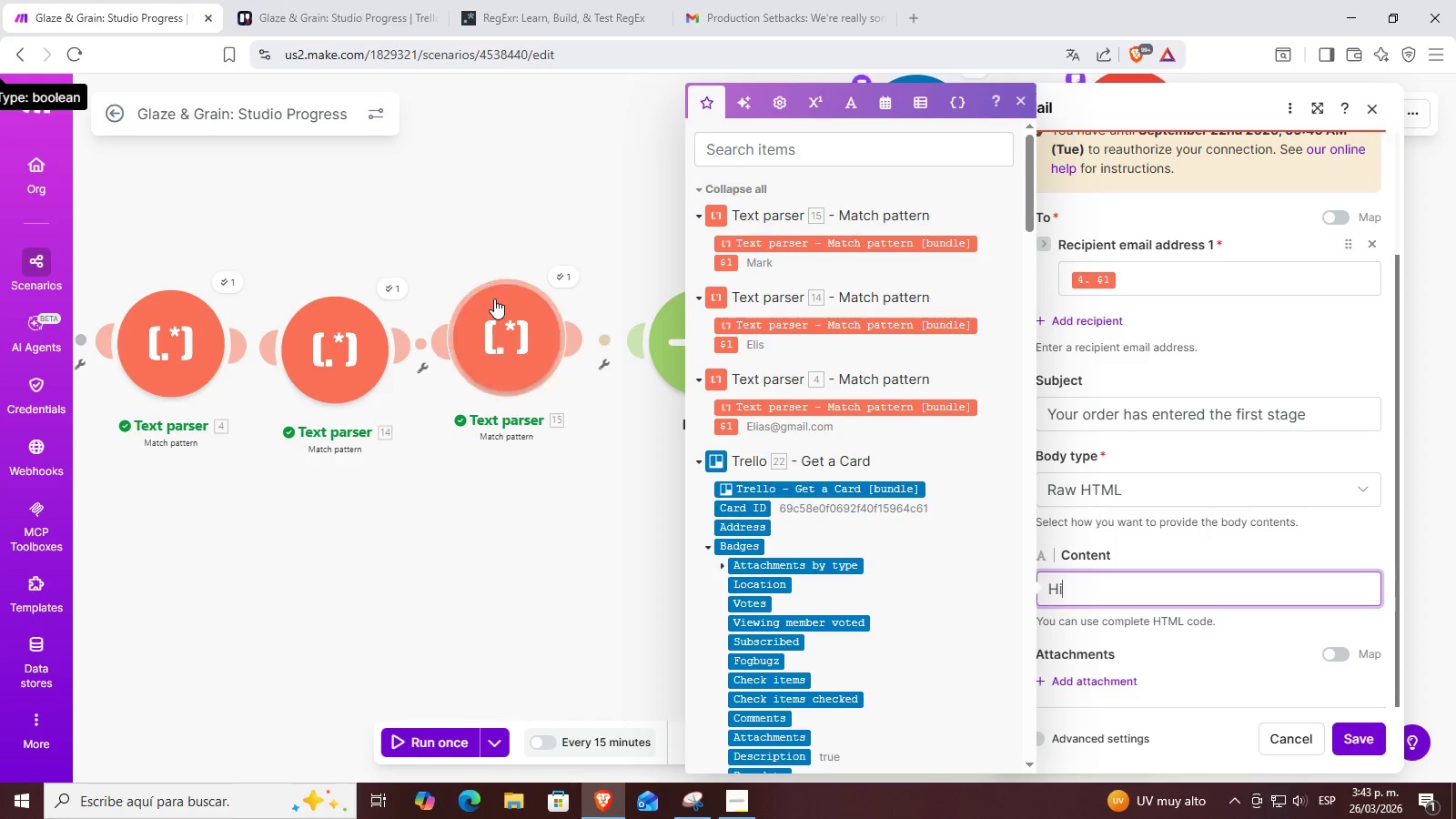 
key(Backspace)
 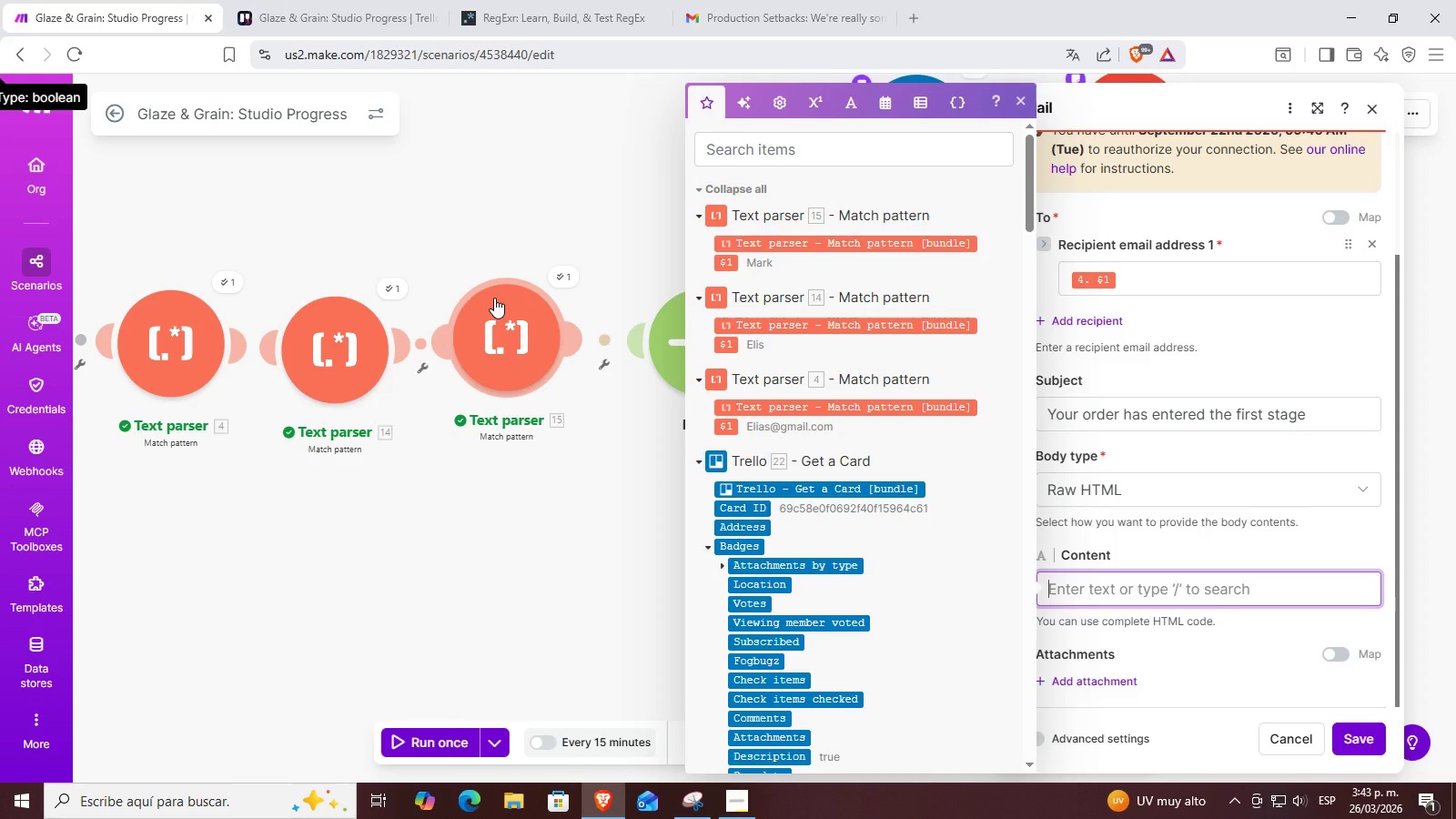 
key(Backspace)
 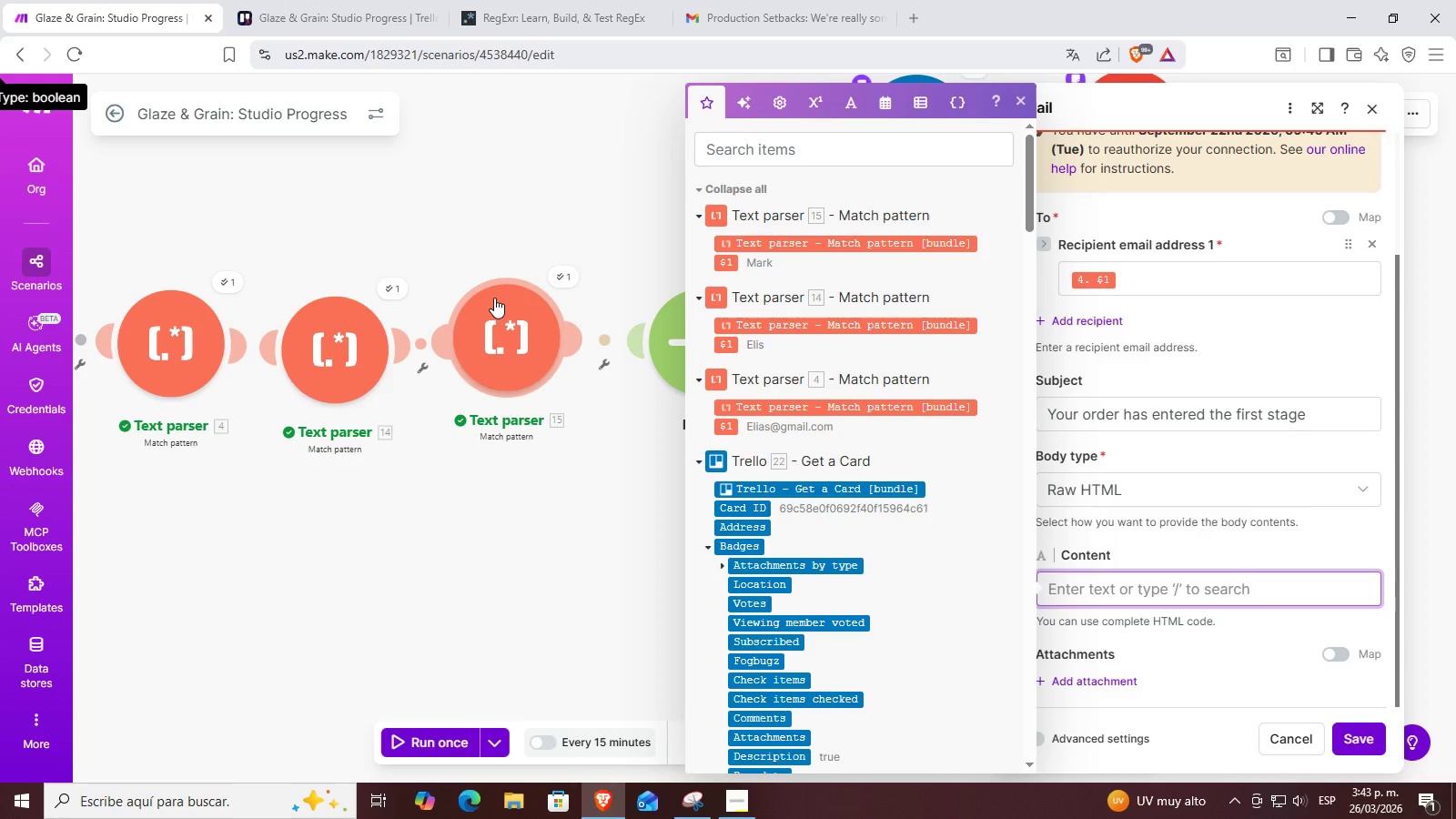 
key(Control+V)
 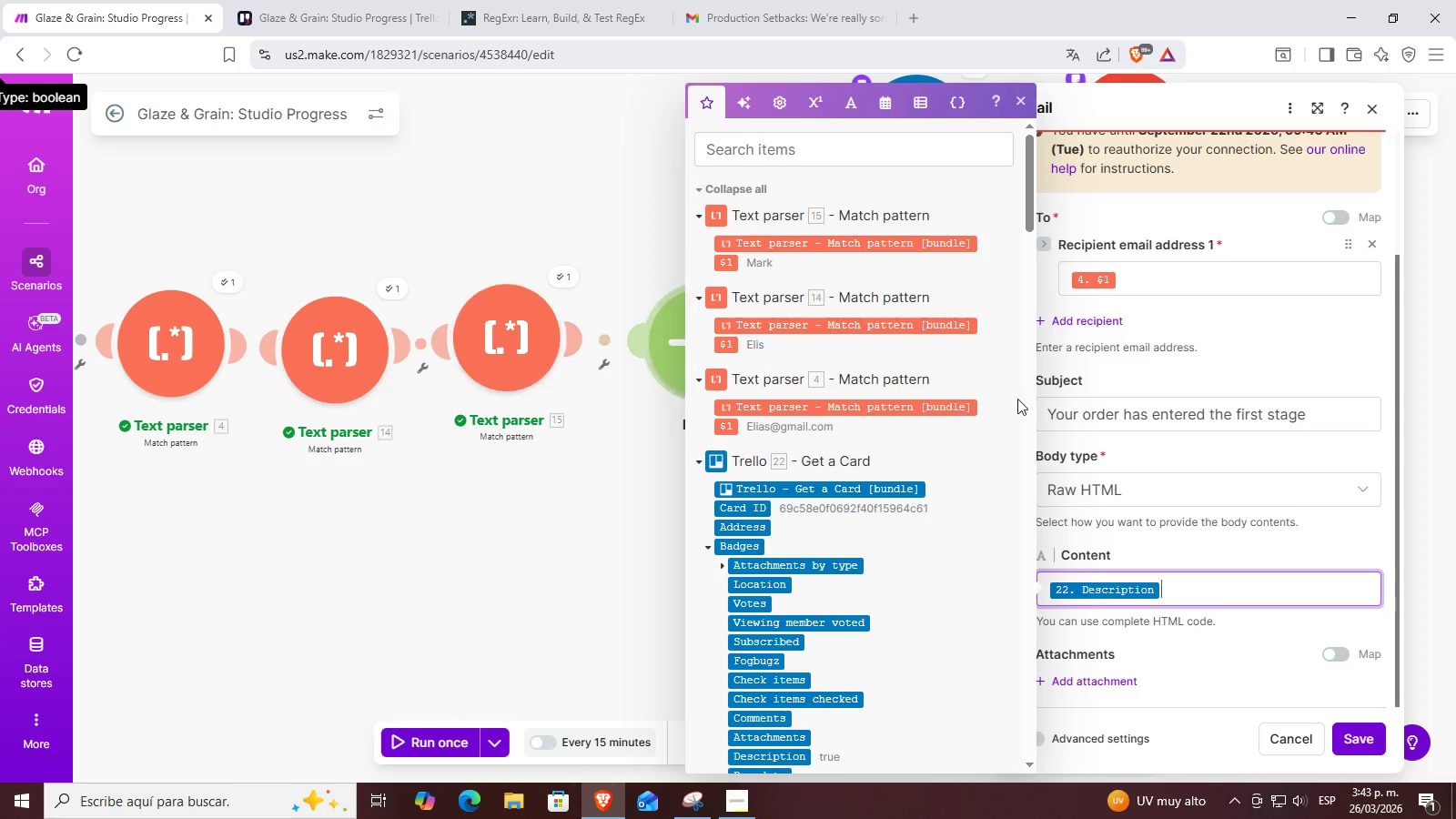 
key(Control+Z)
 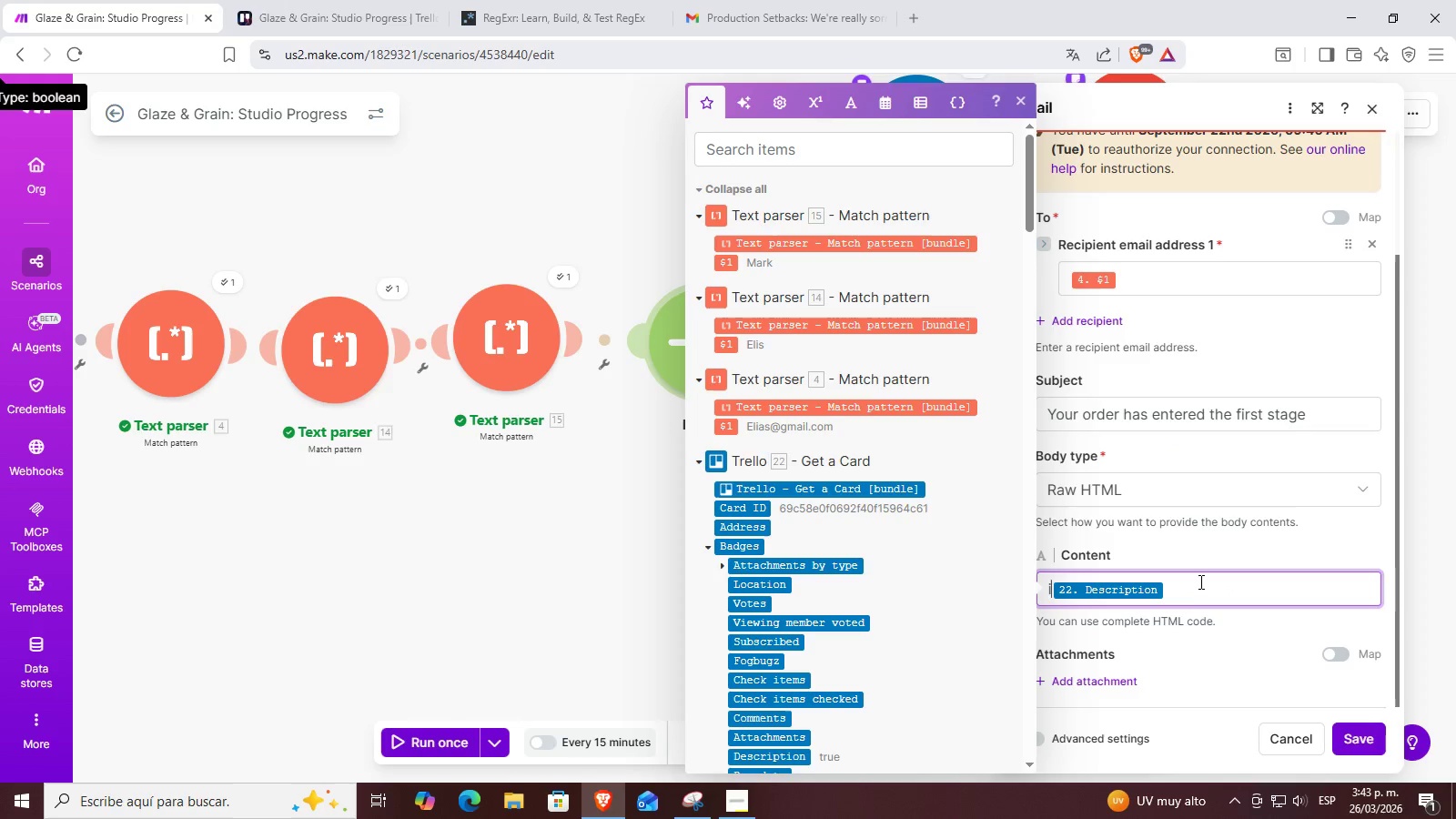 
left_click([1198, 580])
 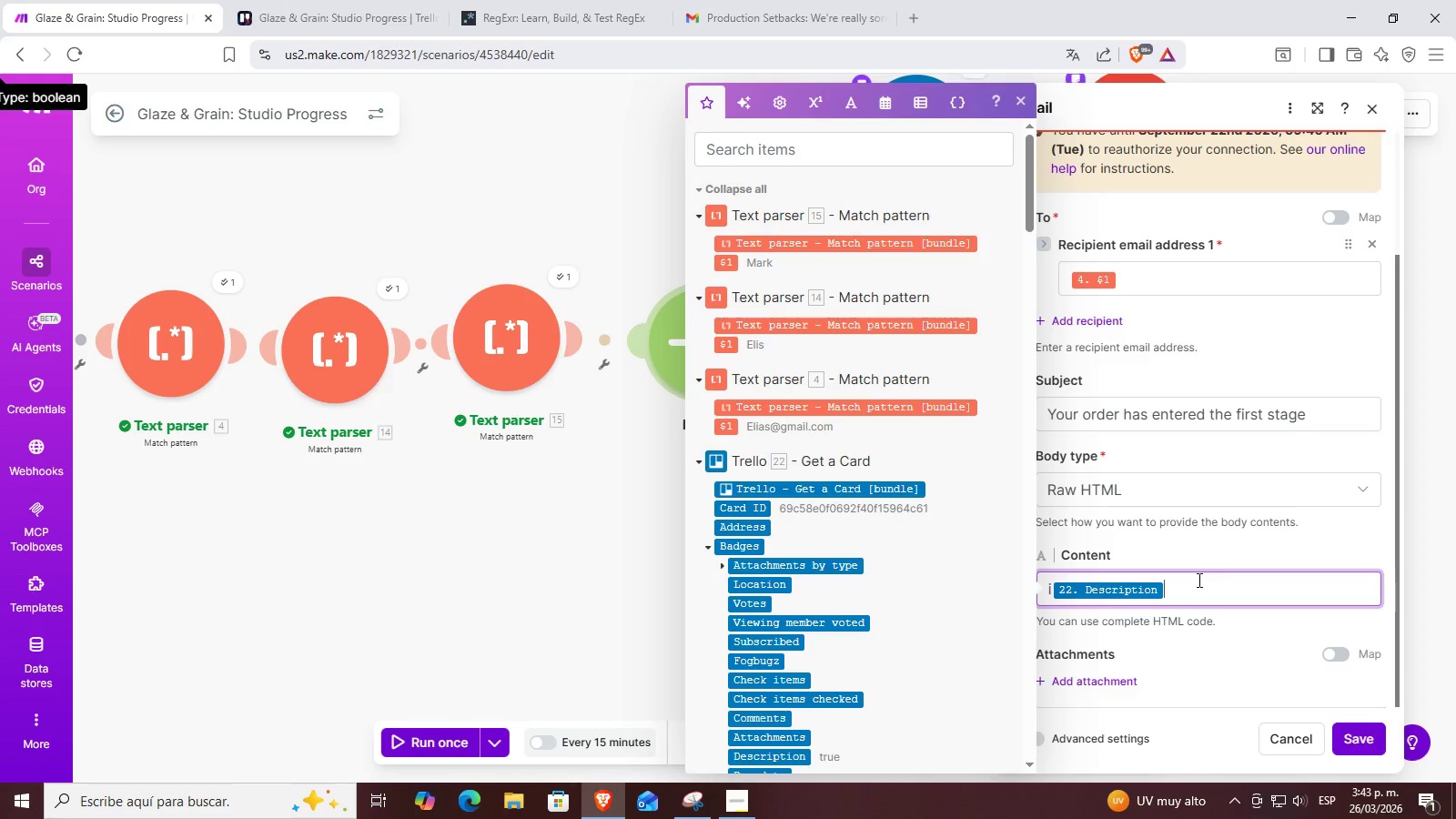 
key(Backspace)
 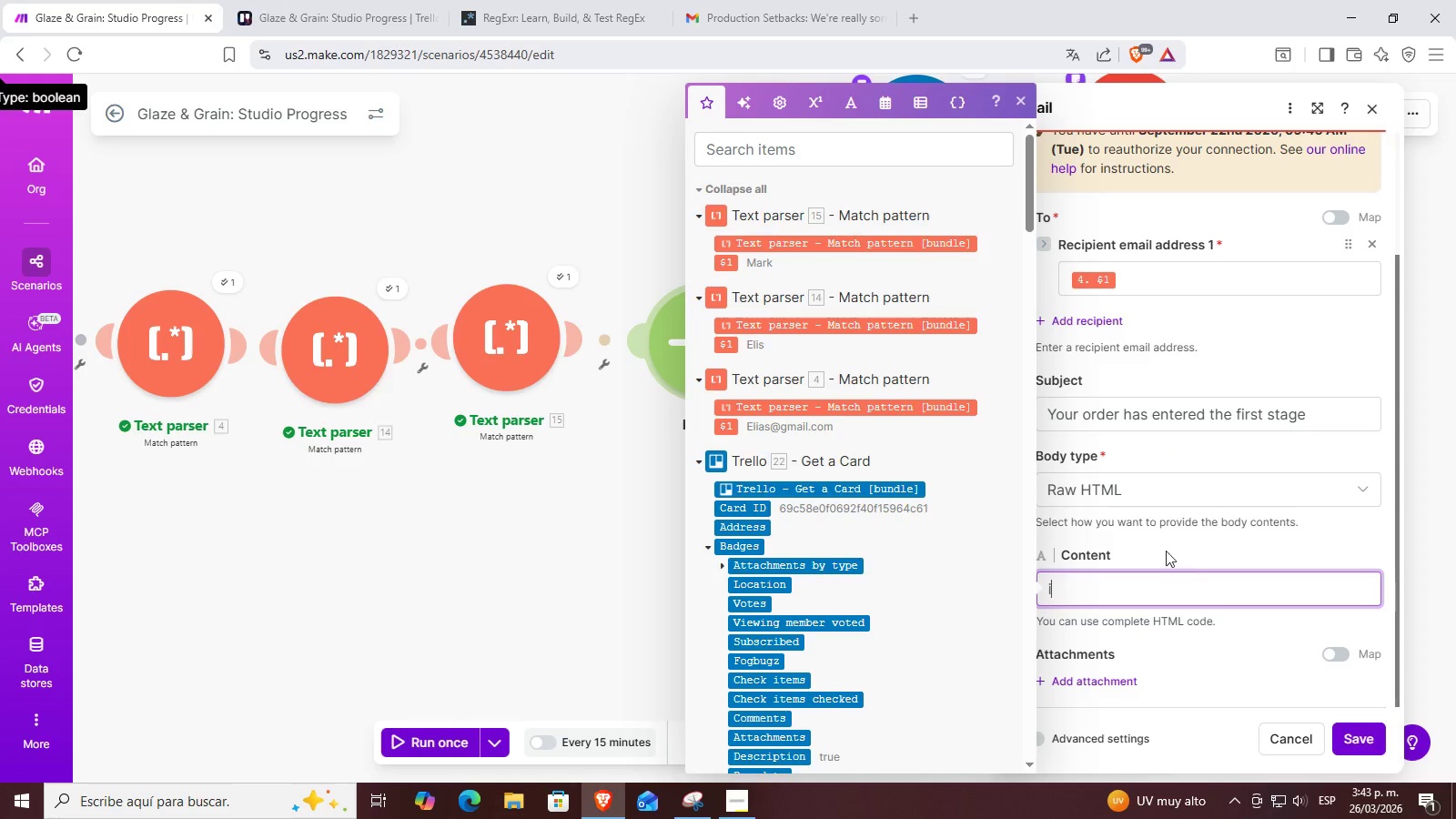 
key(Backspace)
 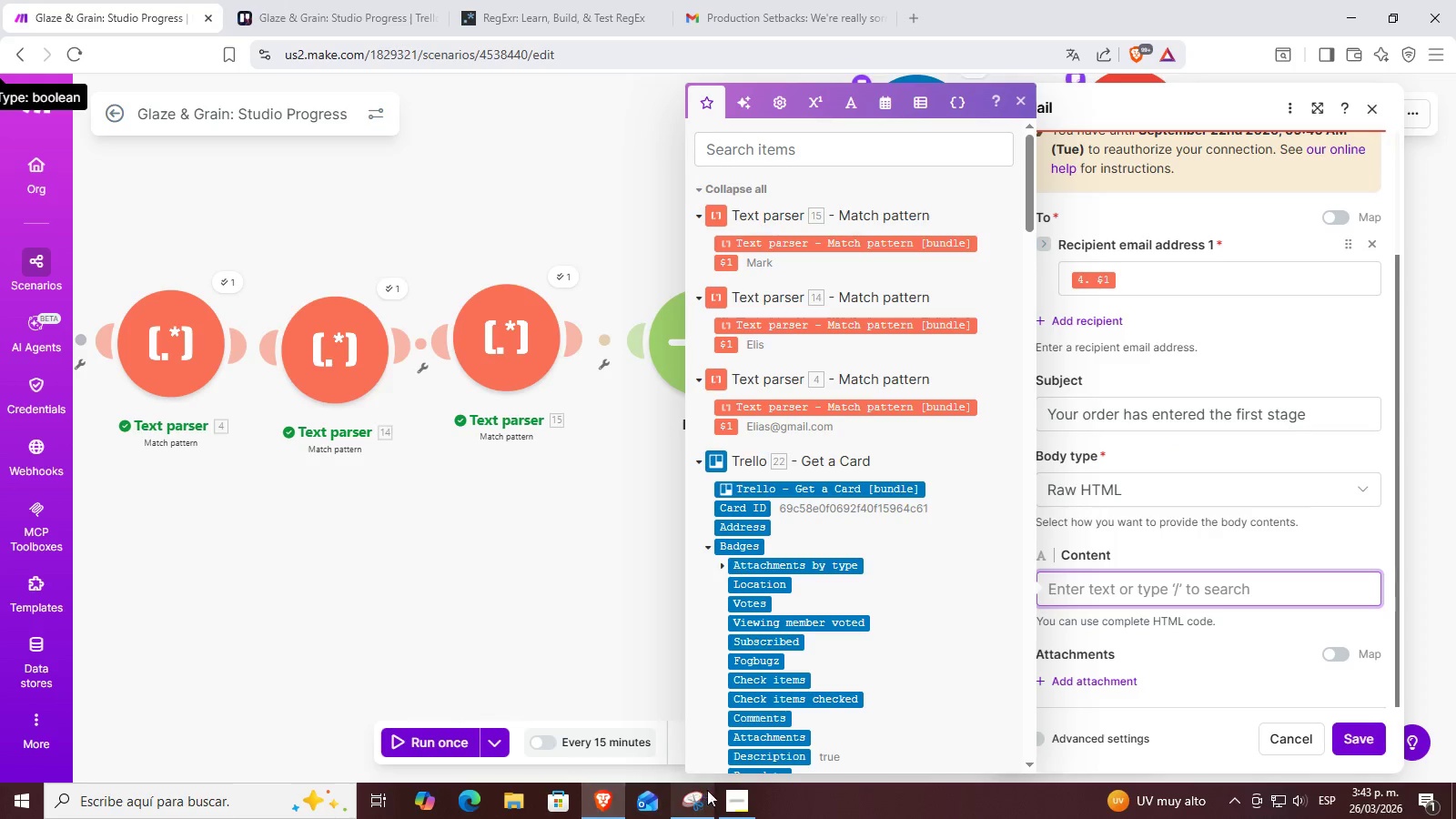 
left_click_drag(start_coordinate=[702, 799], to_coordinate=[693, 798])
 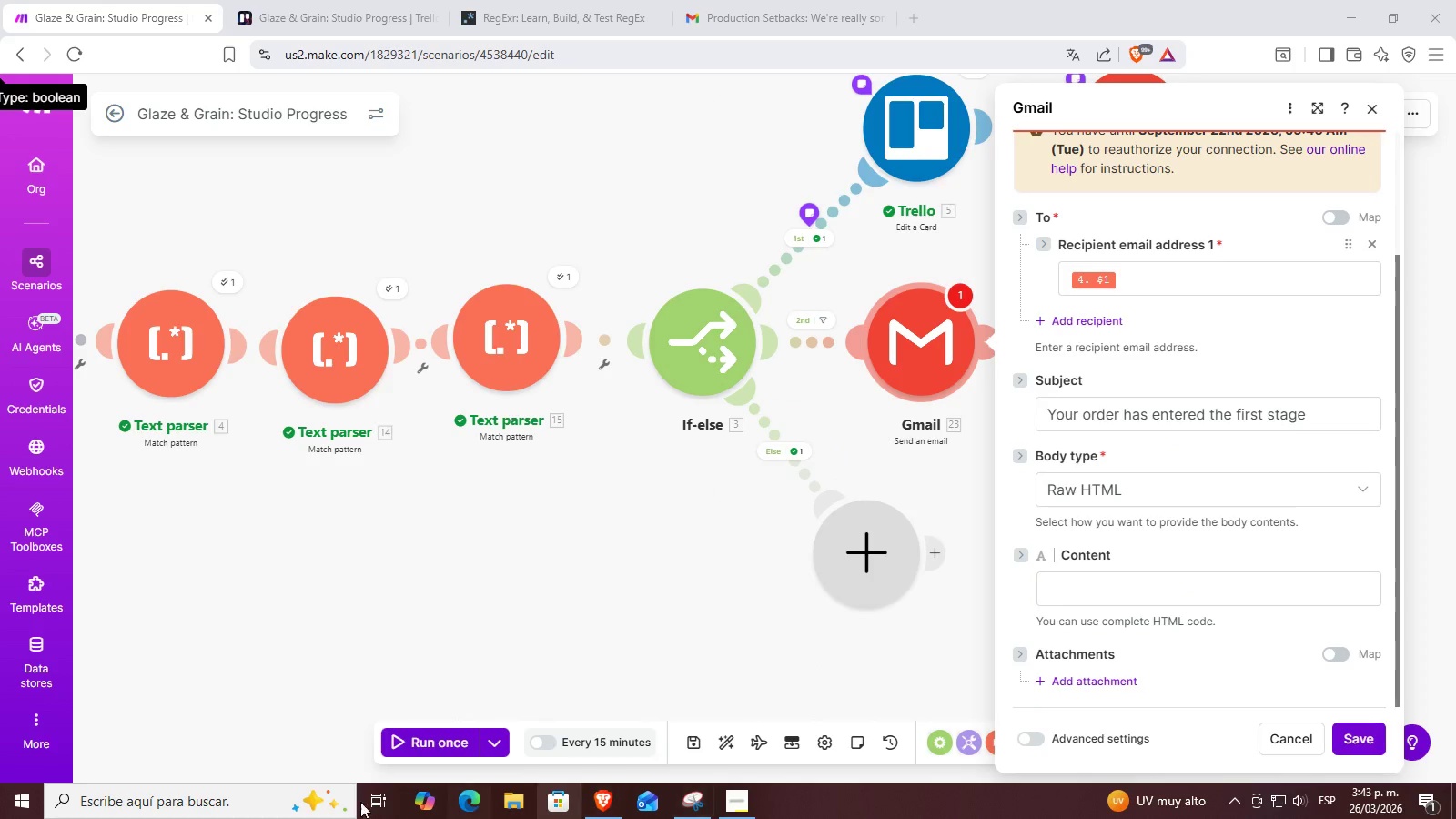 
left_click([264, 805])
 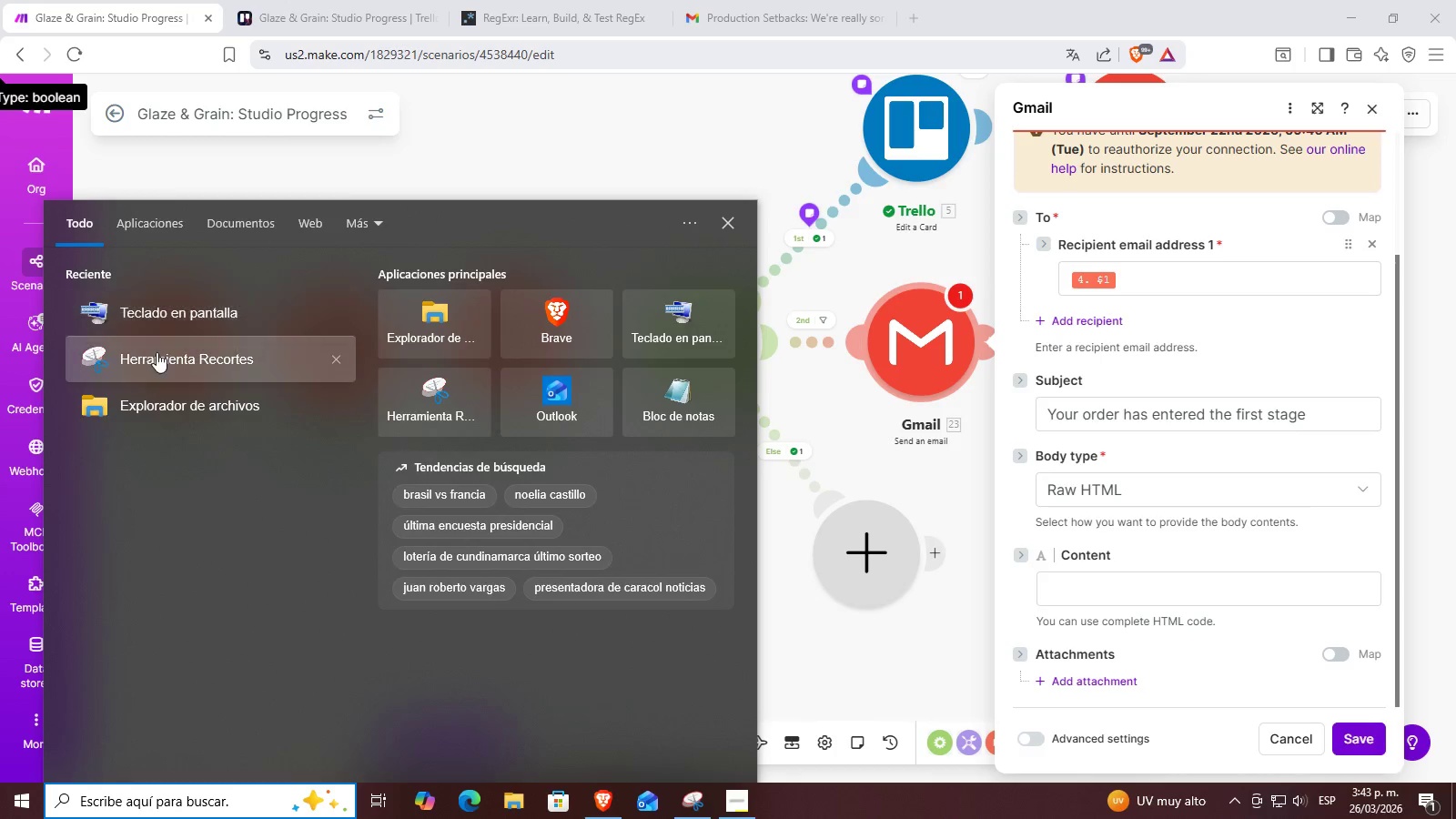 
left_click([177, 305])
 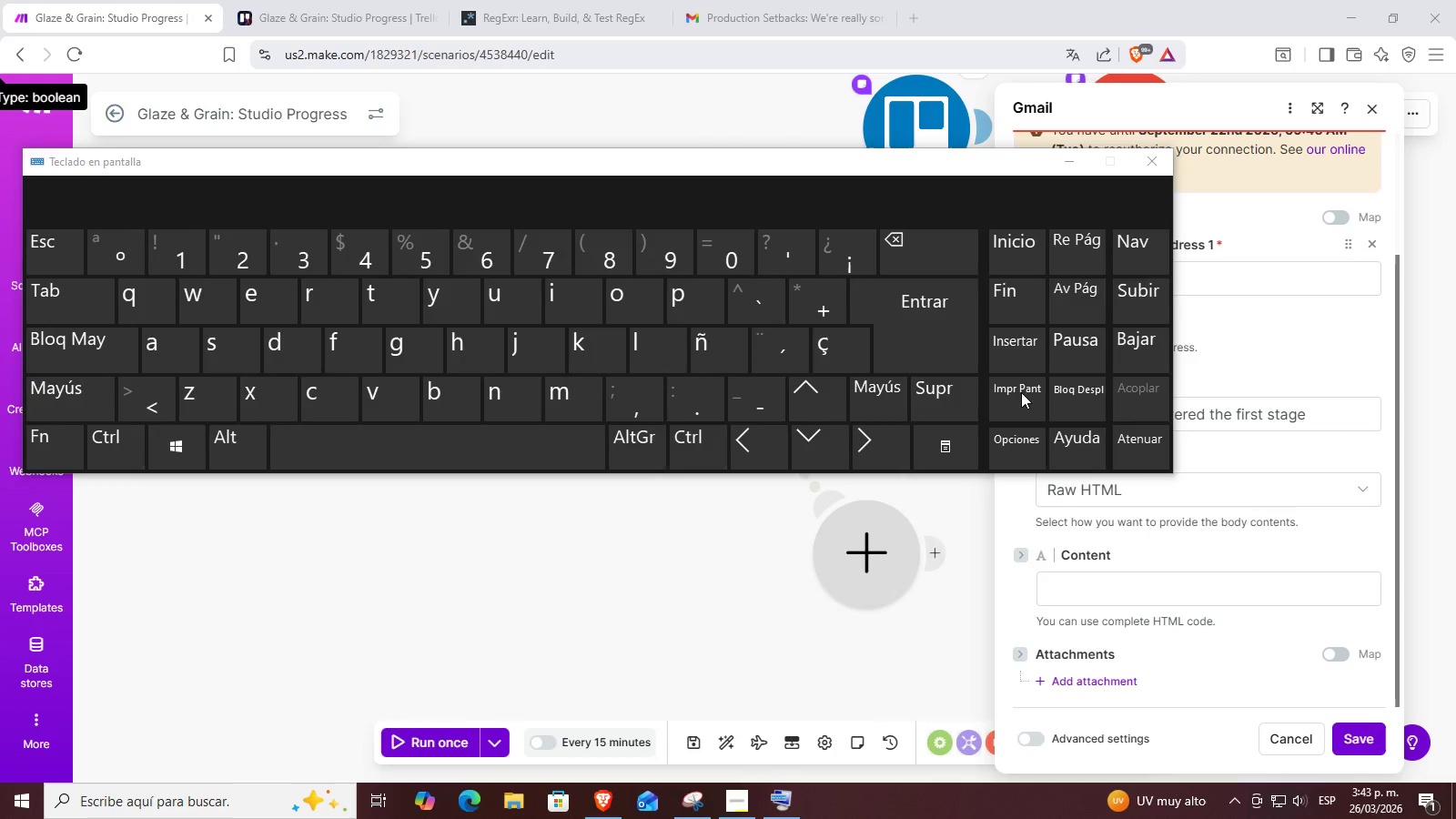 
key(Shift+ShiftLeft)
 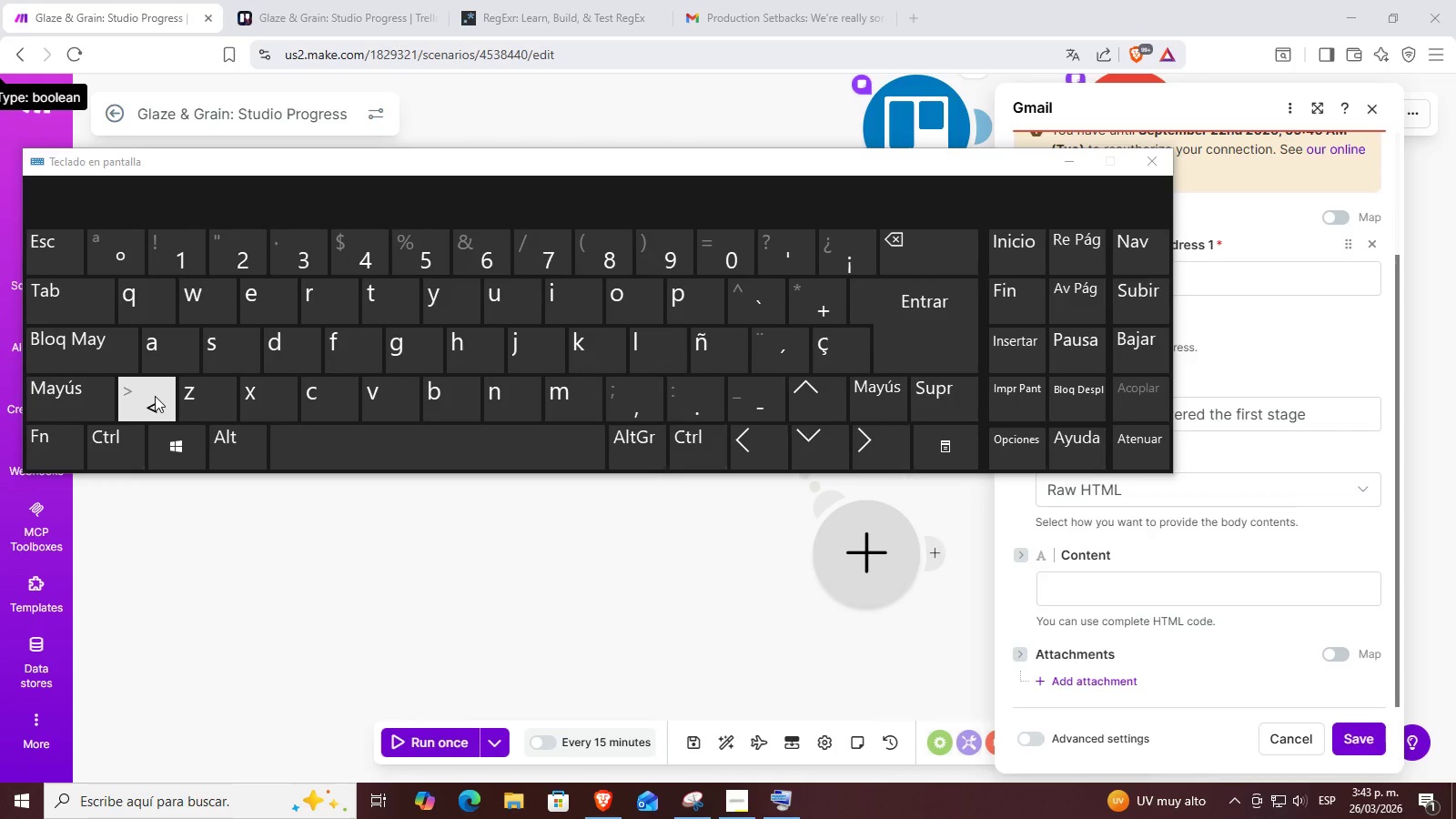 
key(Break)
 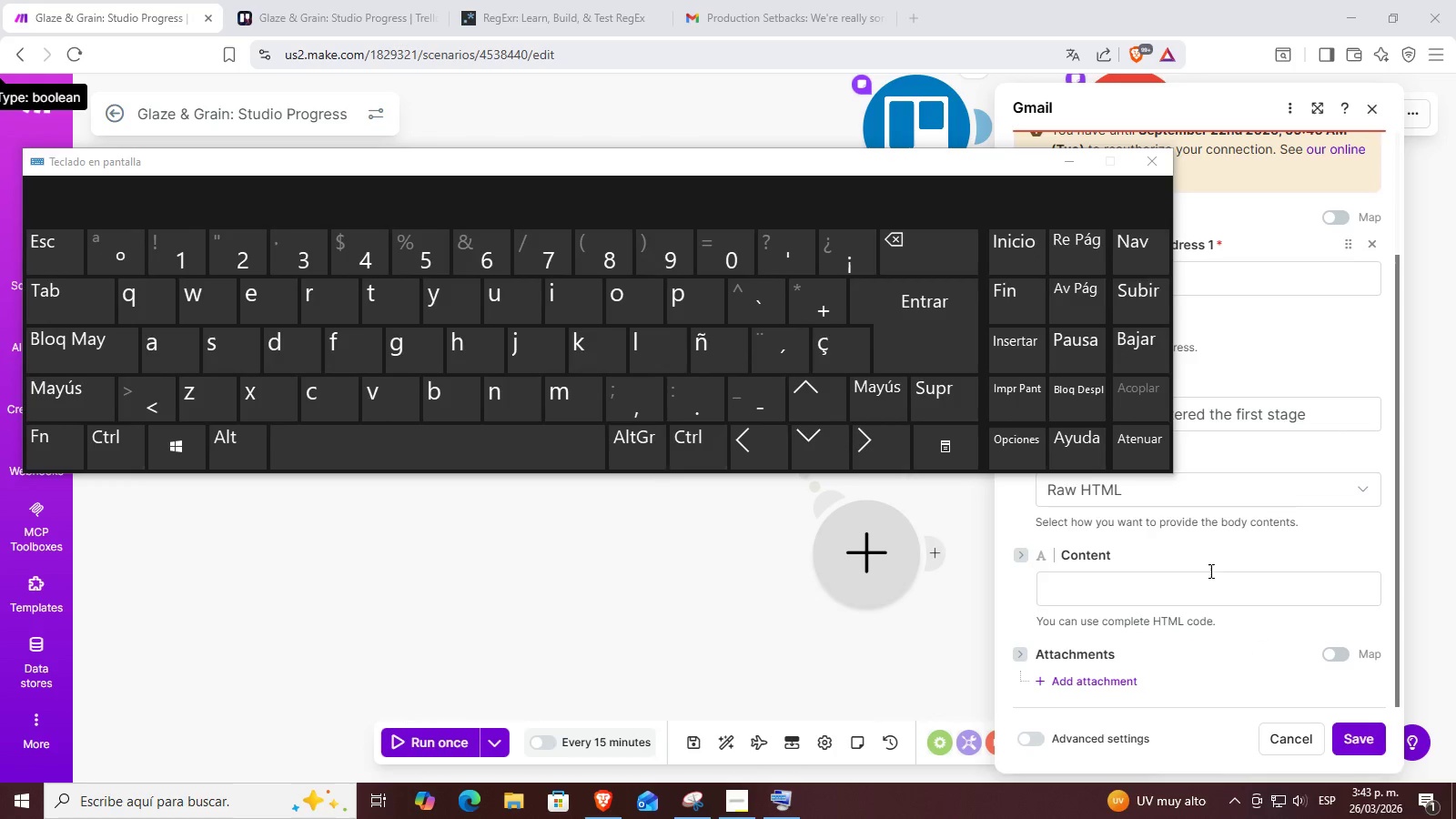 
left_click([1143, 597])
 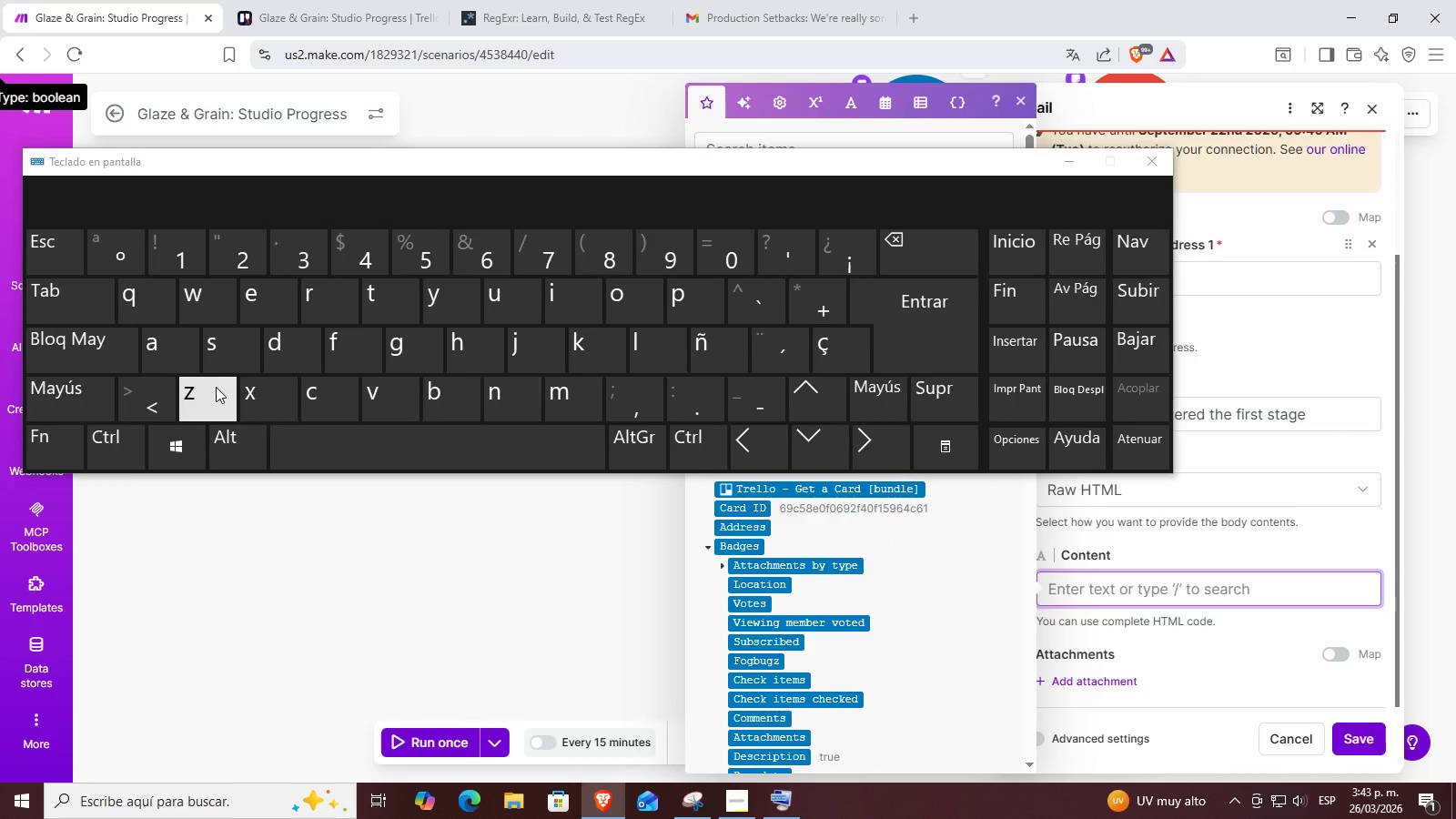 
key(Break)
 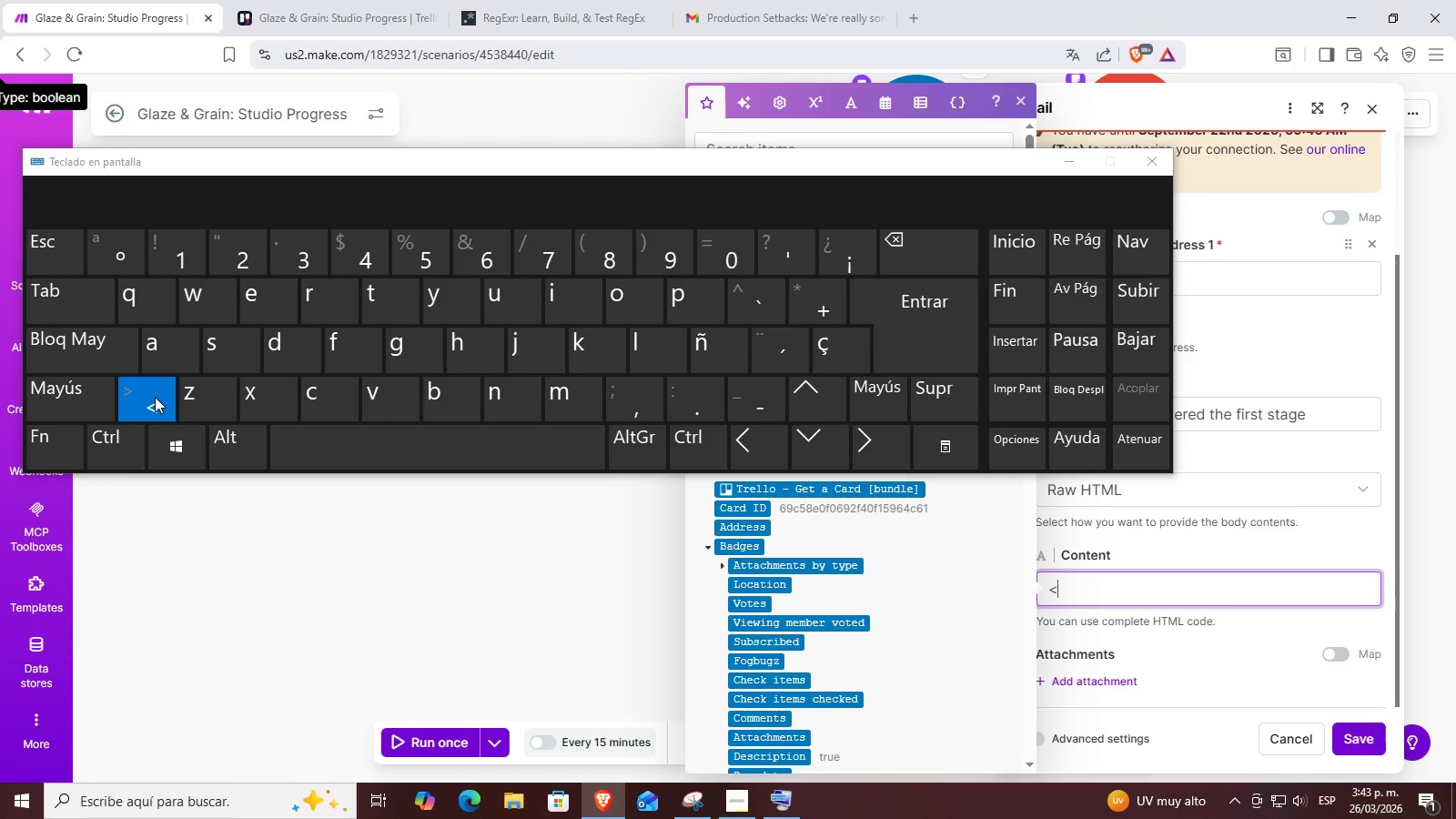 
key(Shift+Break)
 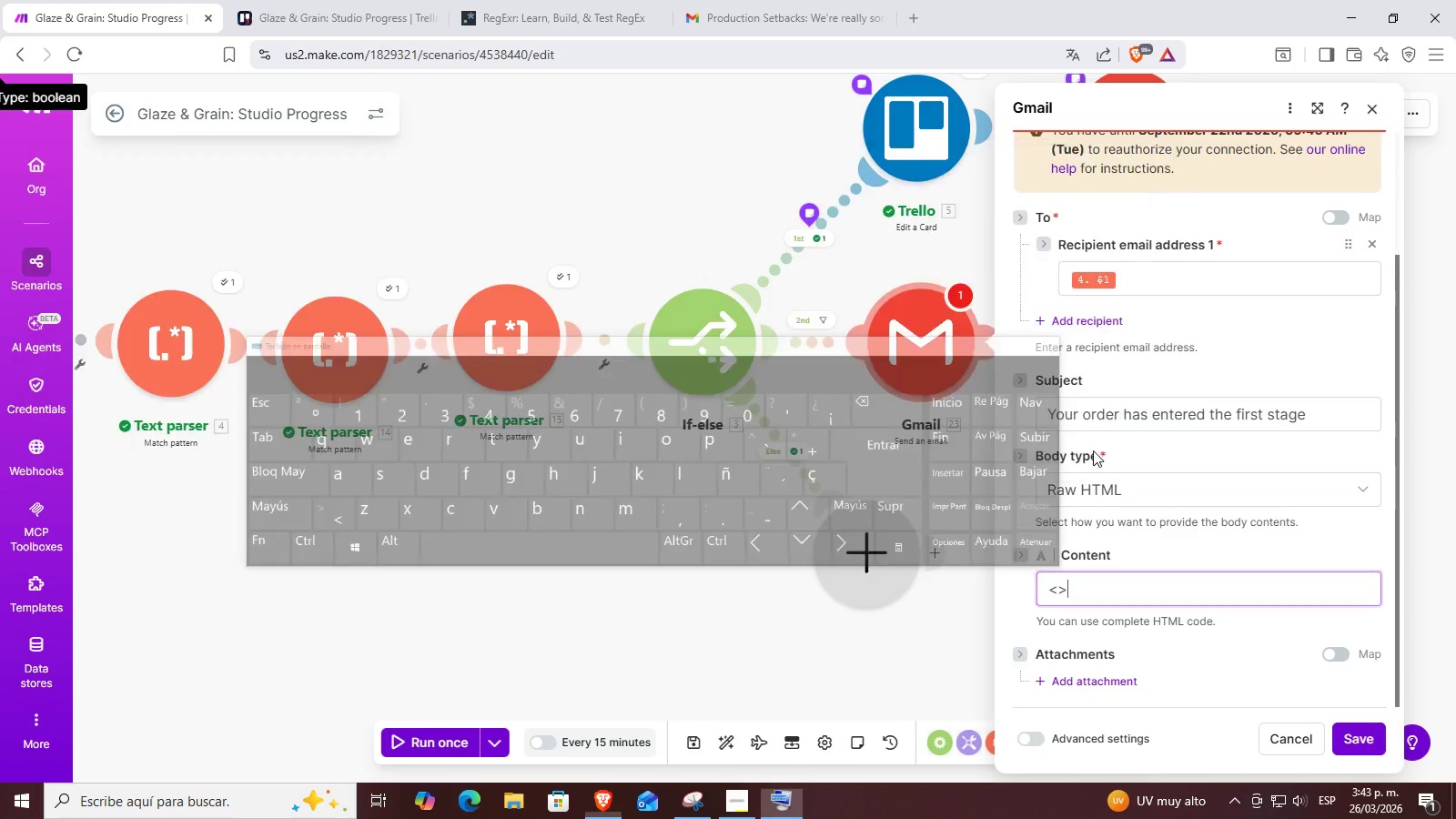 
left_click([1064, 612])
 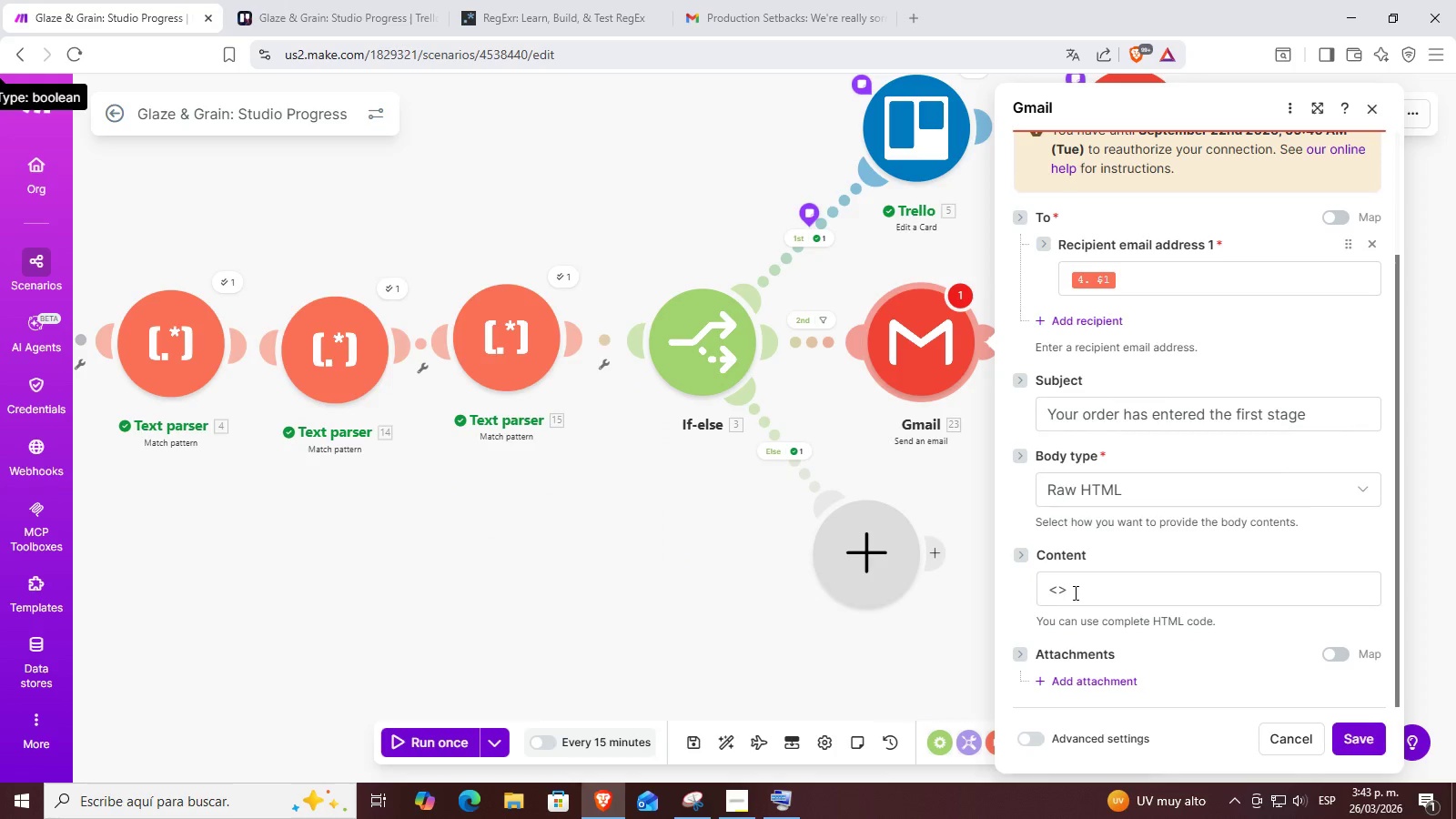 
left_click_drag(start_coordinate=[1074, 590], to_coordinate=[1003, 587])
 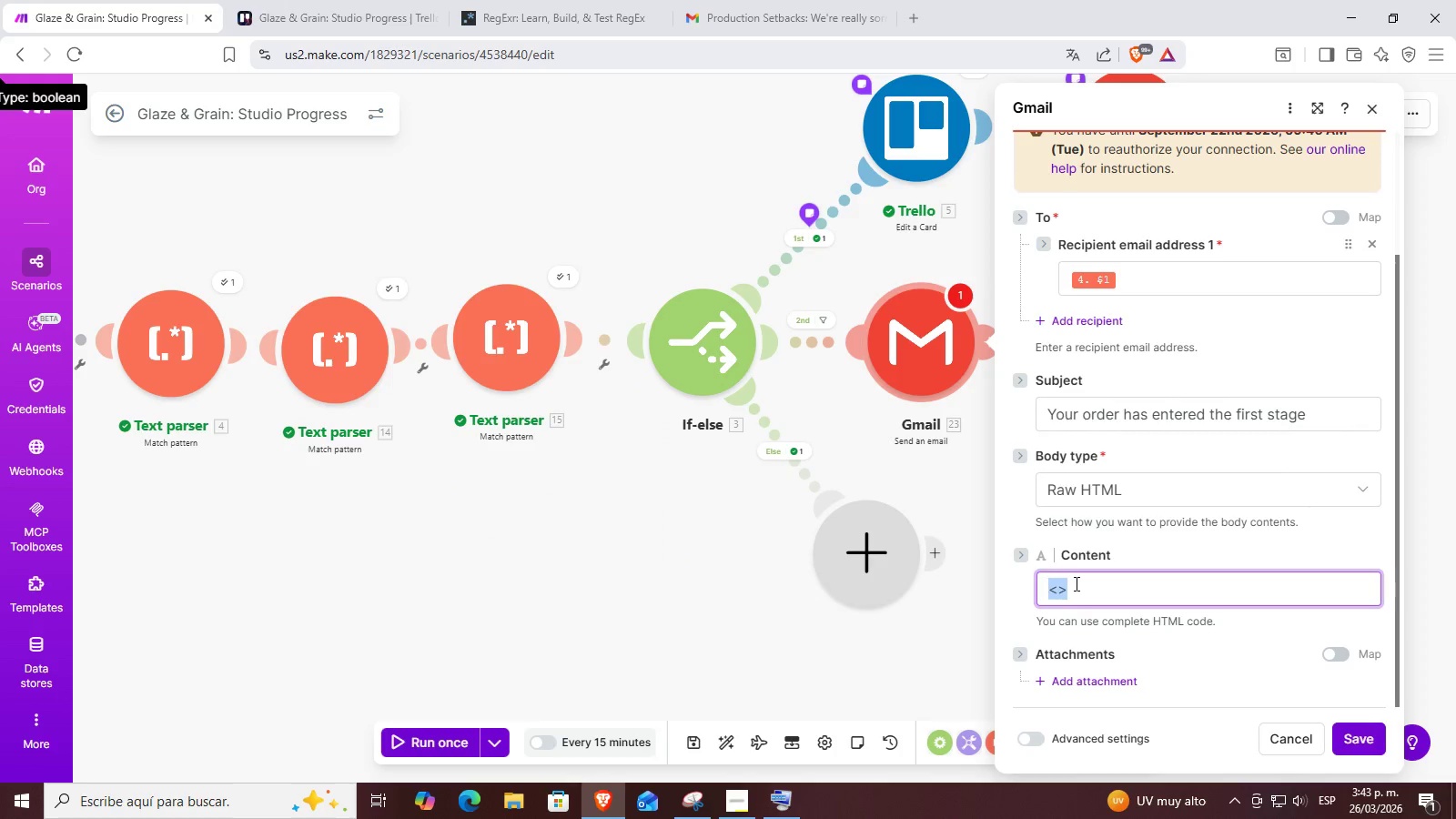 
key(Control+ControlLeft)
 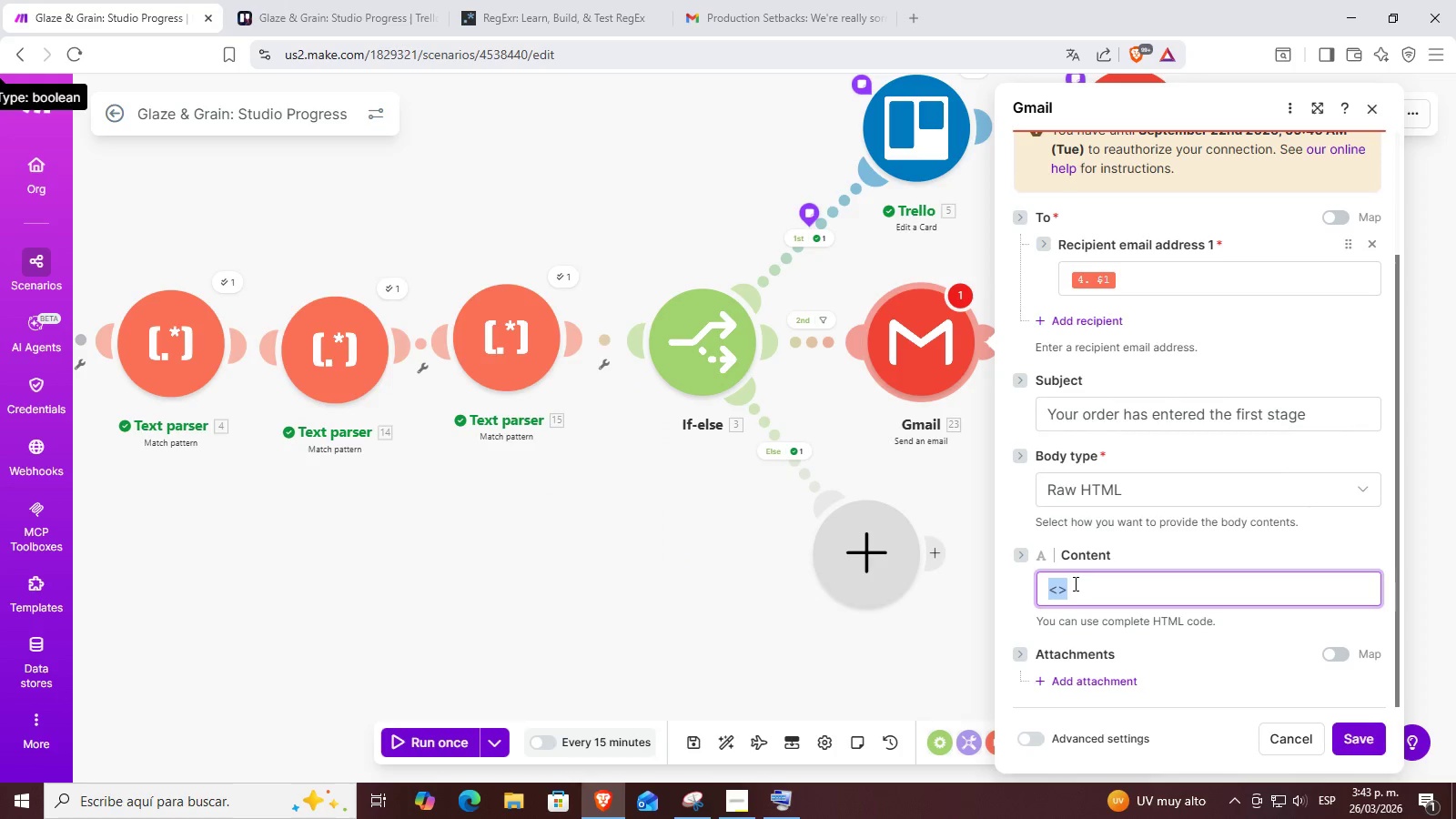 
key(Control+C)
 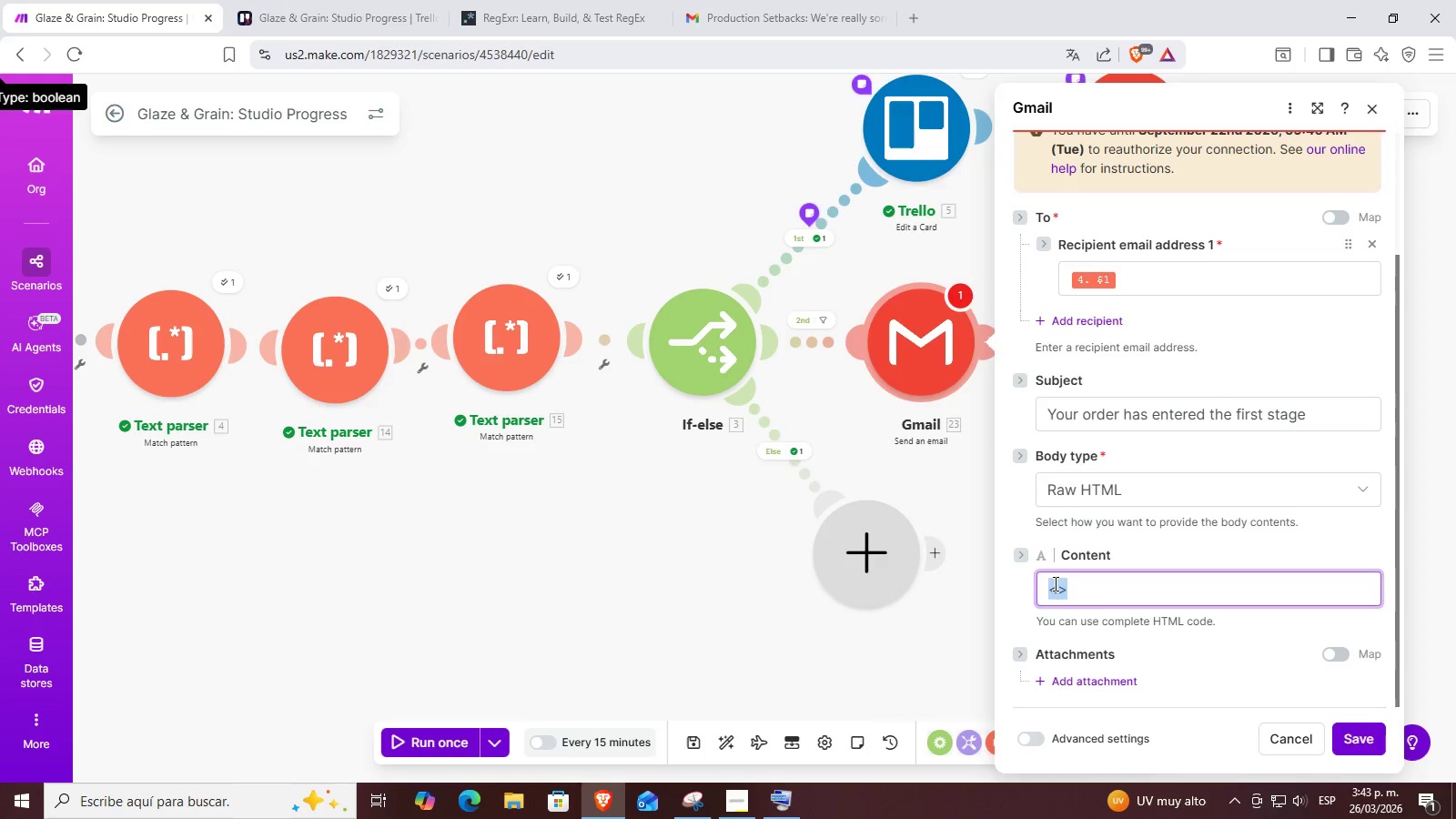 
left_click([1054, 583])
 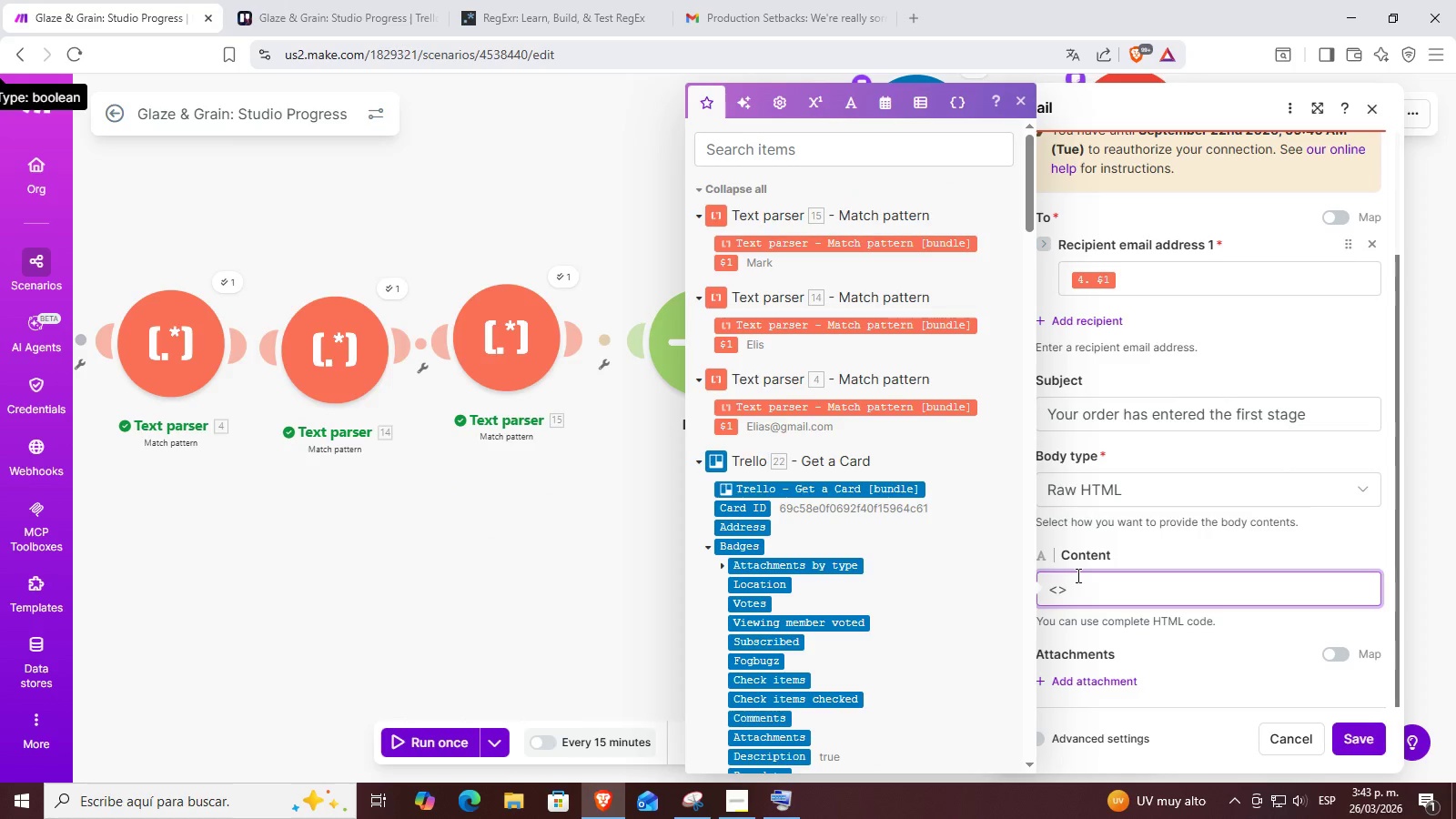 
key(P)
 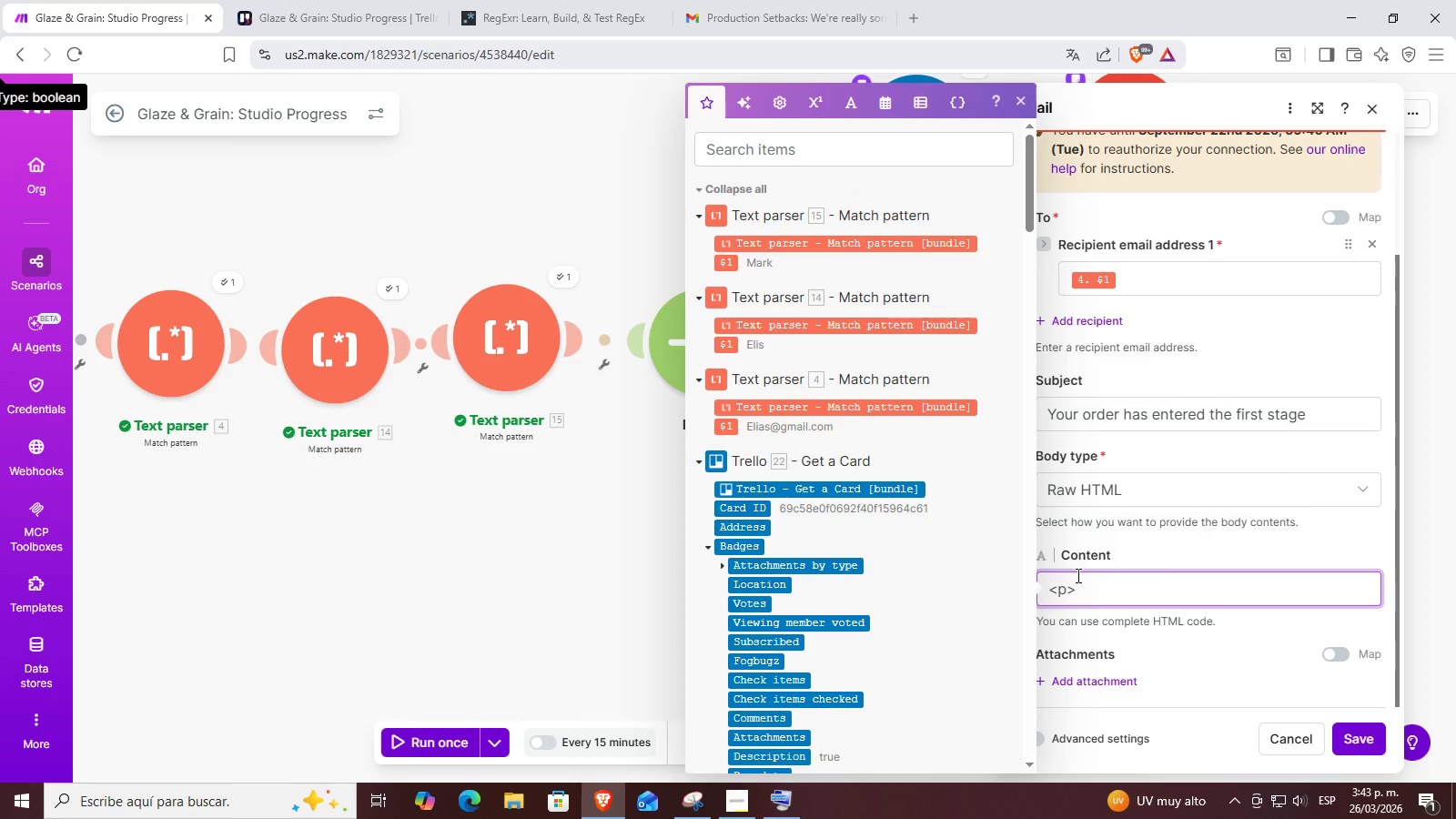 
key(ArrowRight)
 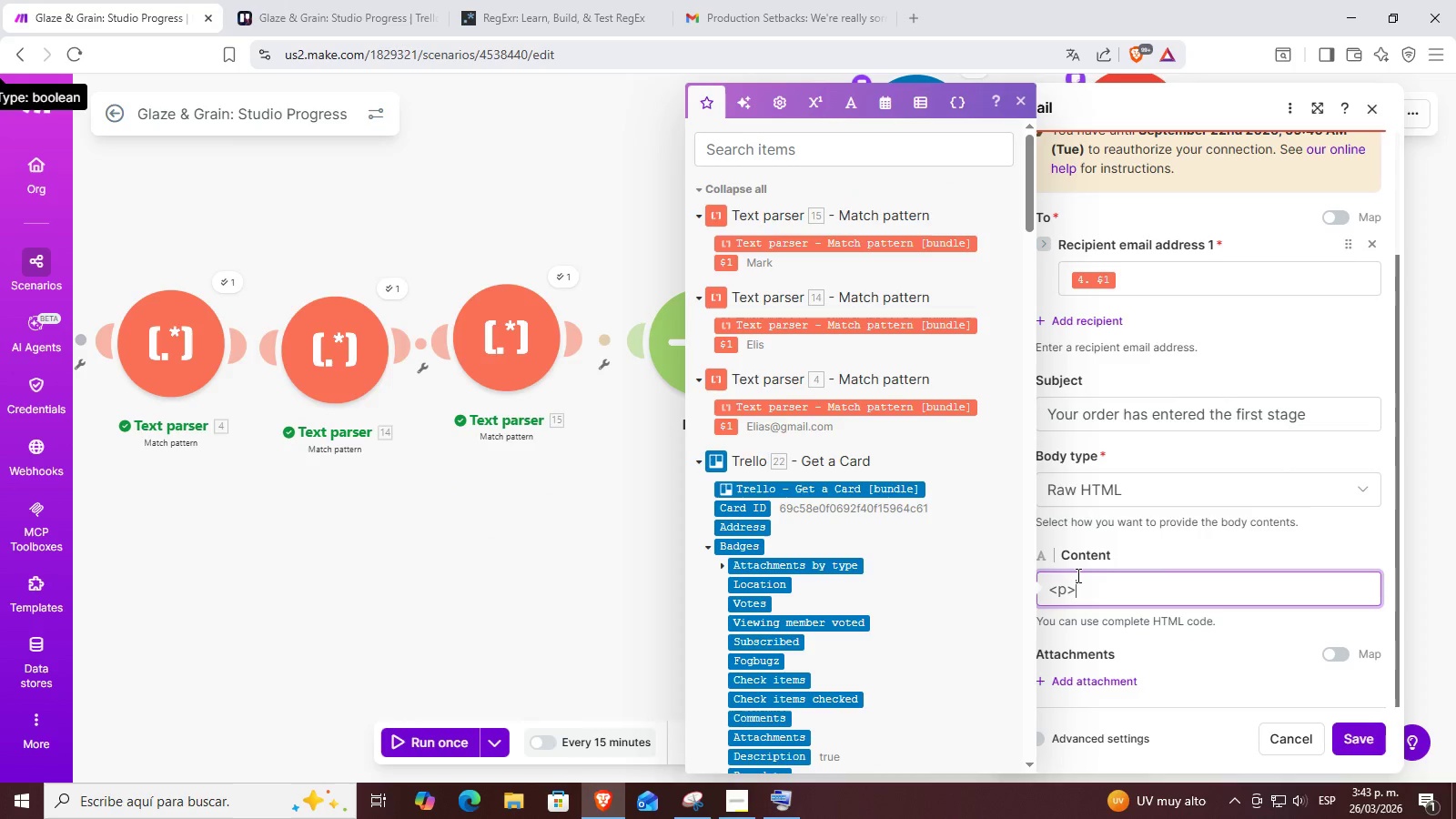 
type(Hi,)
key(Backspace)
 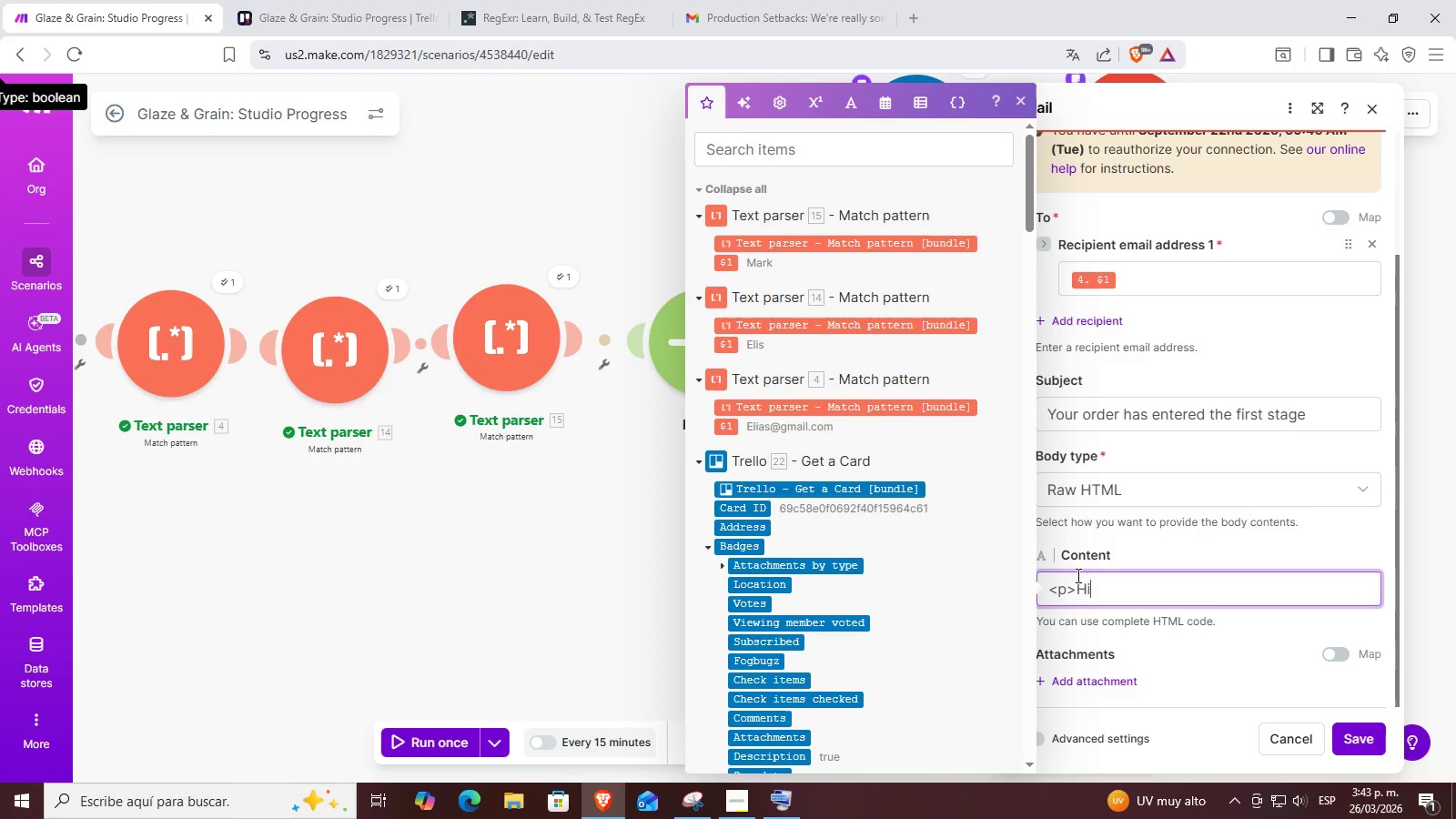 
key(Space)
 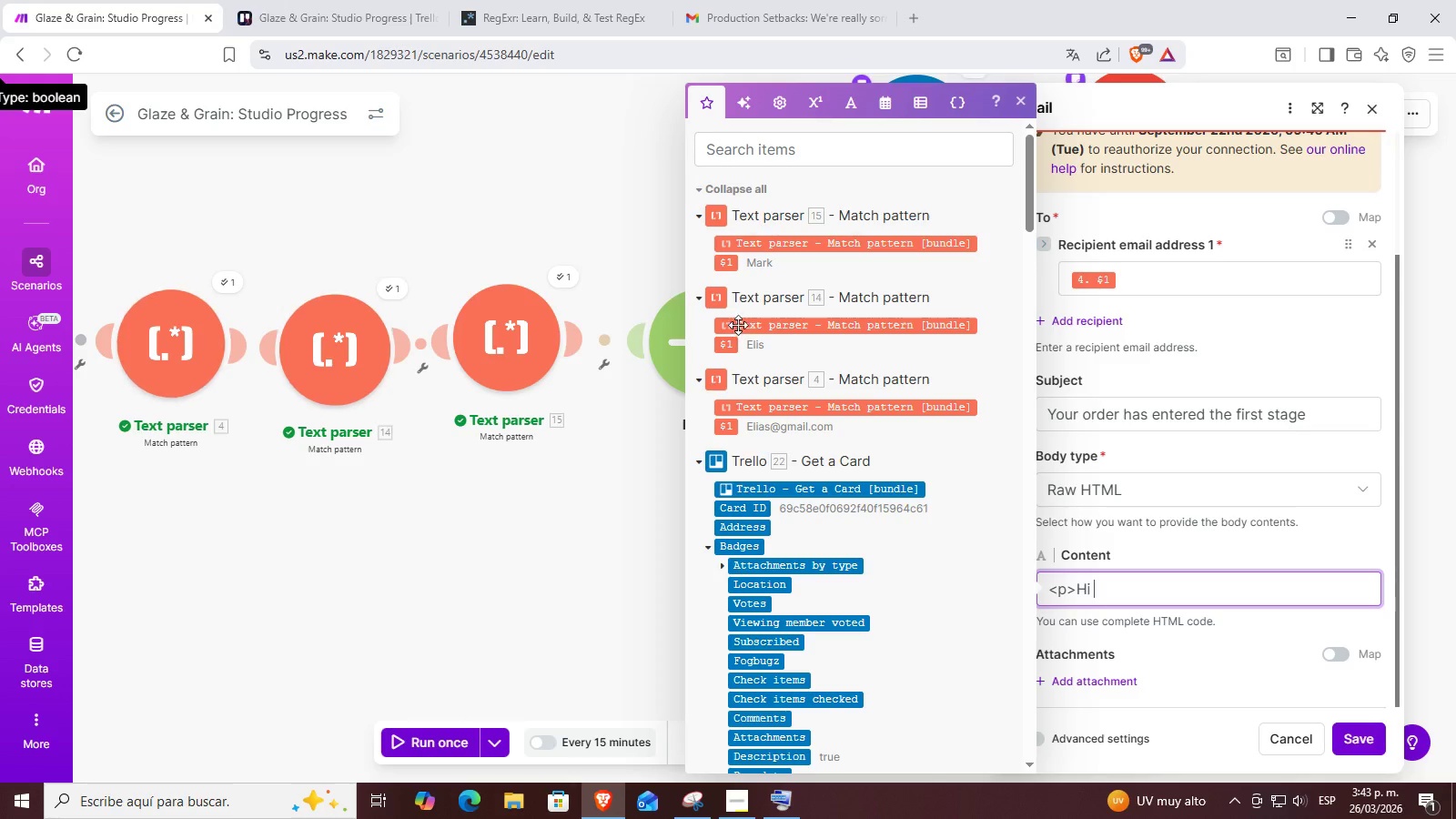 
left_click([722, 344])
 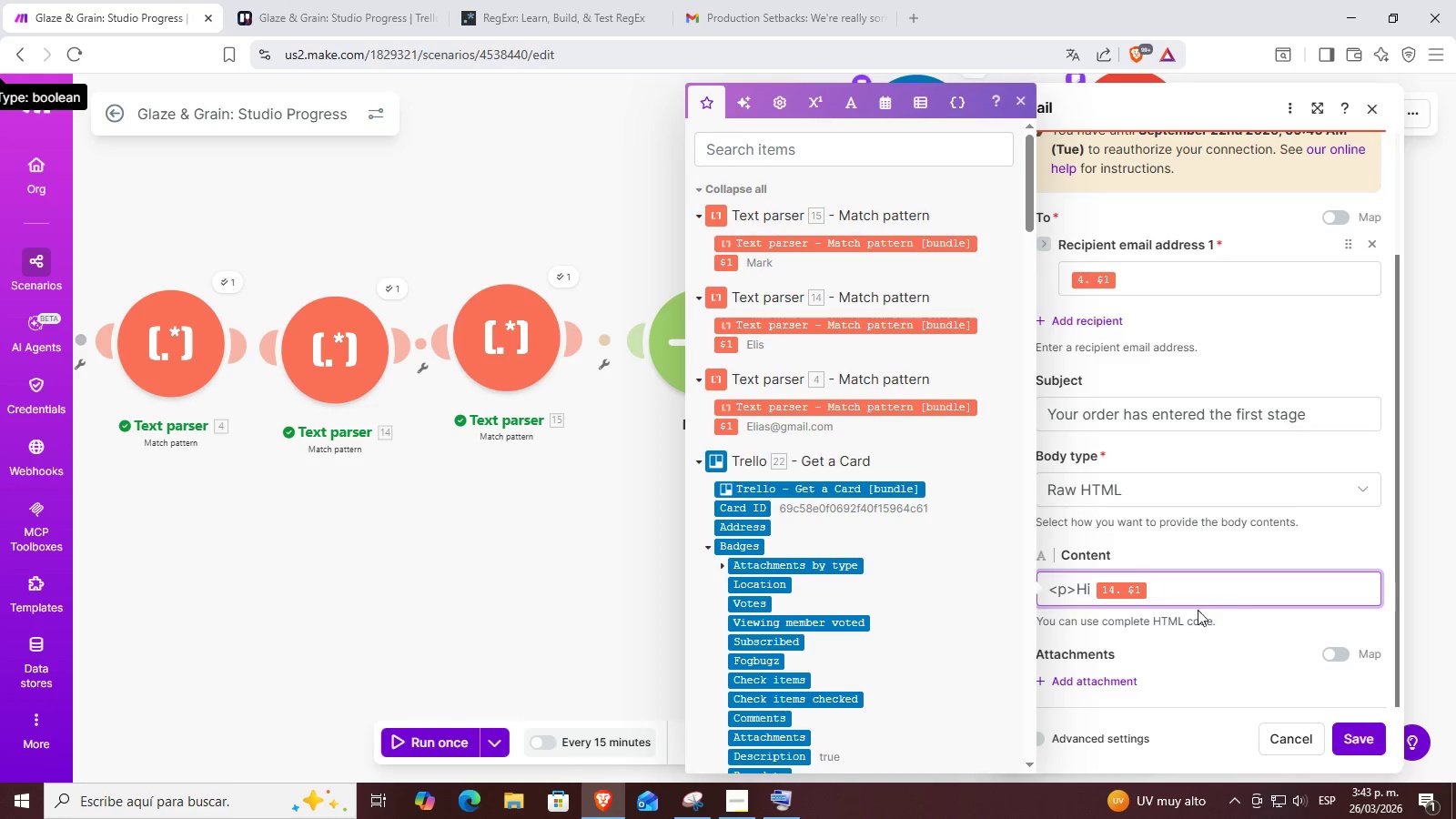 
left_click([1188, 588])
 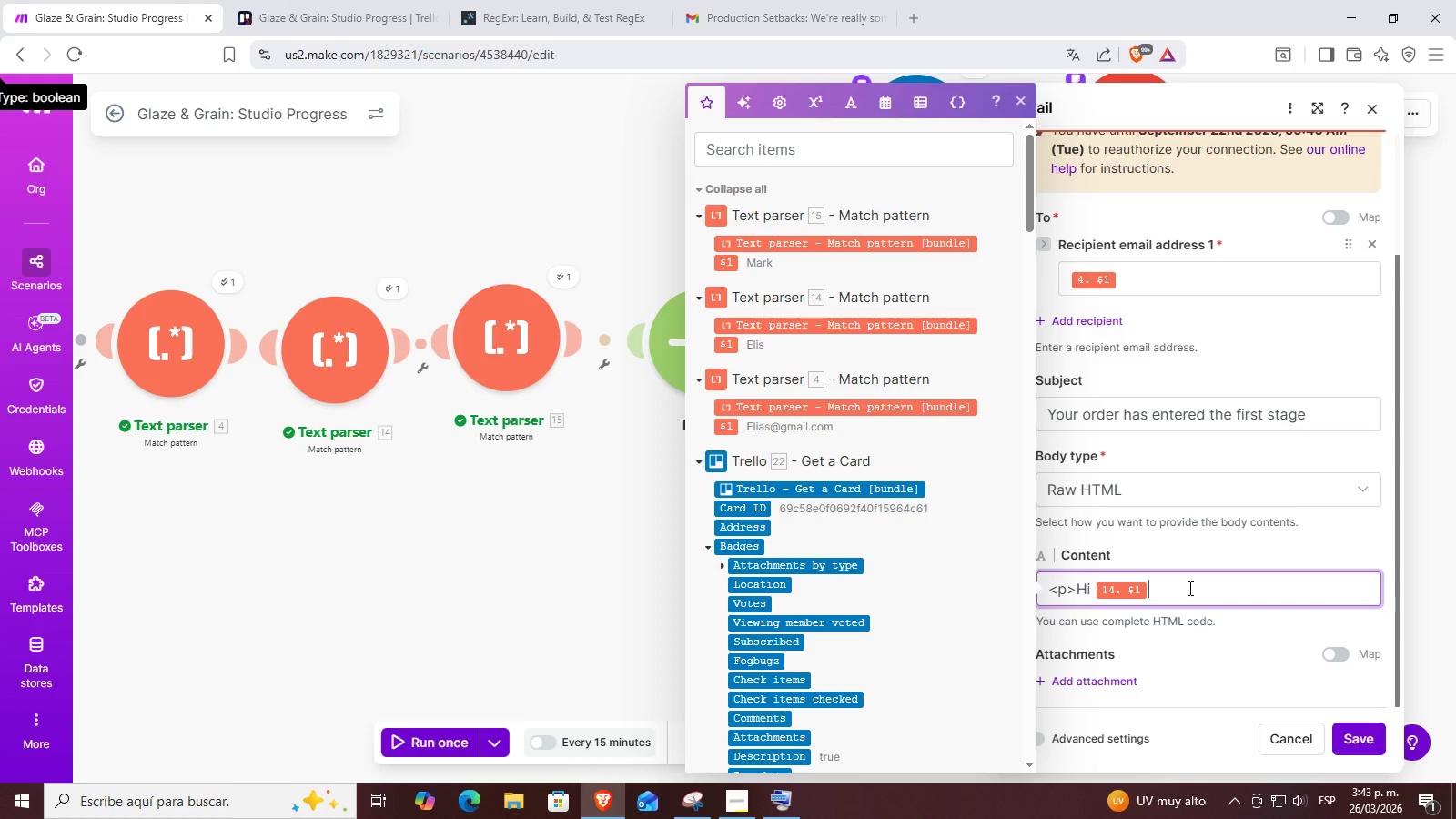 
key(Control+ControlLeft)
 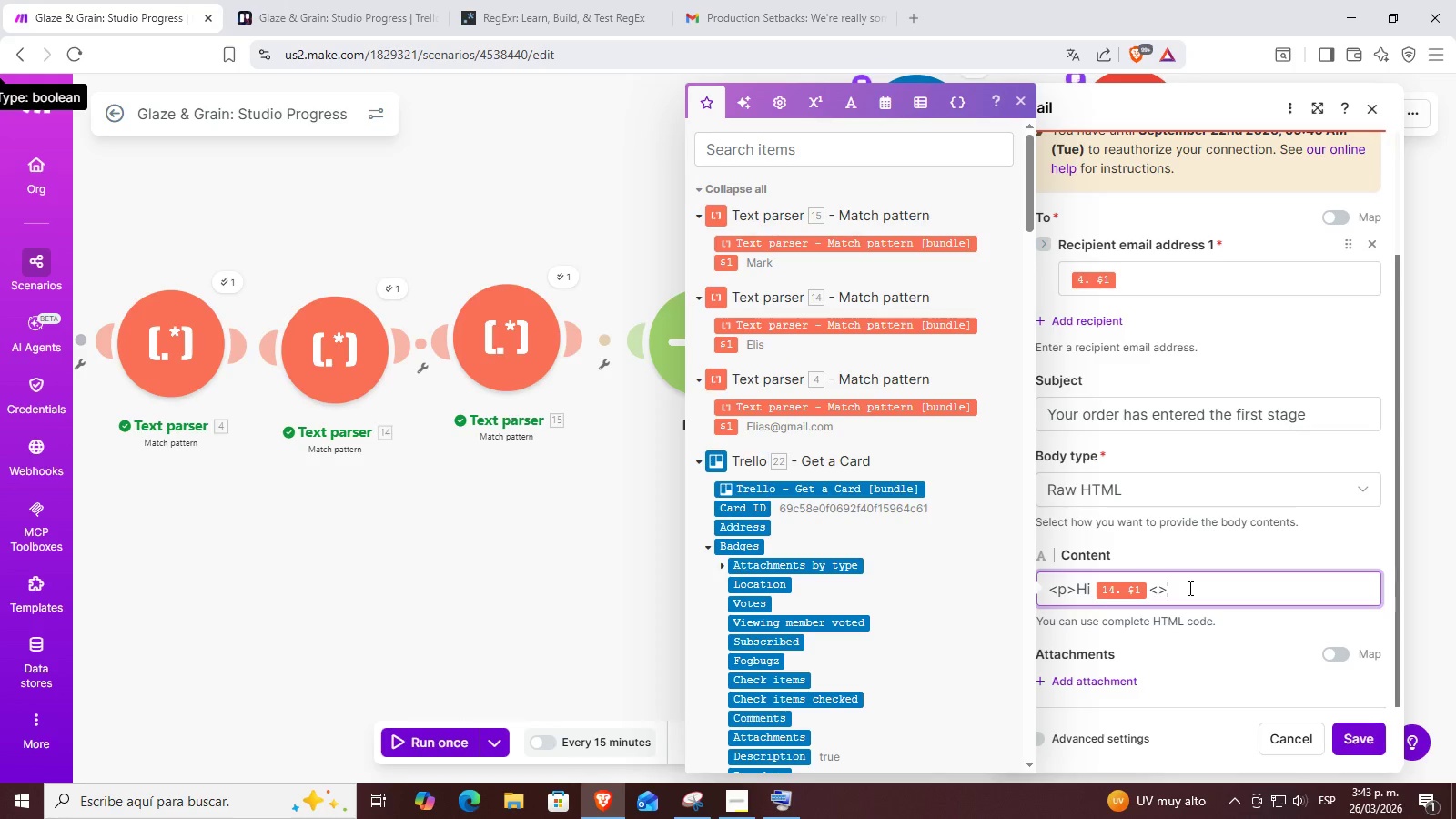 
key(Control+V)
 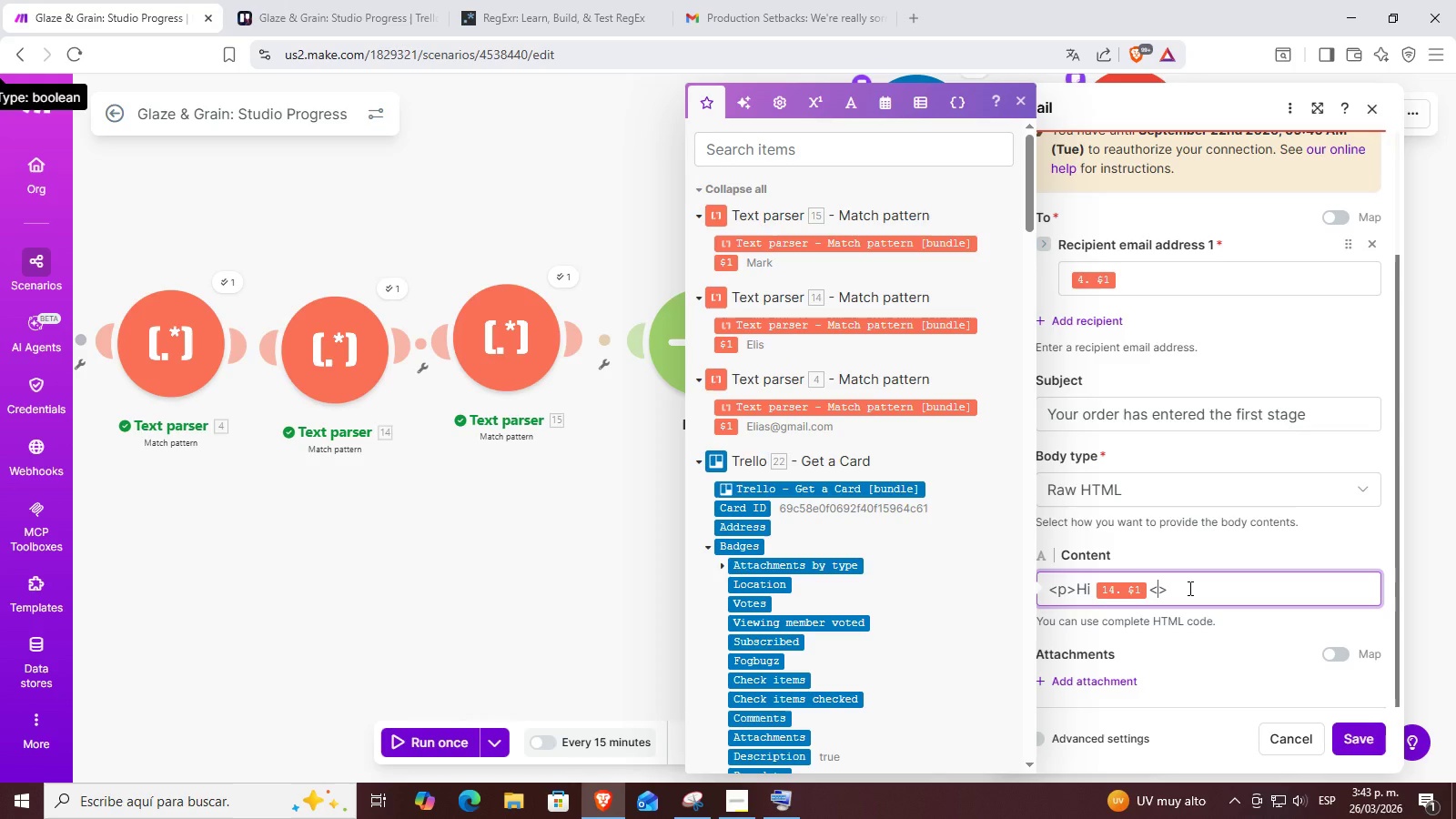 
key(ArrowLeft)
 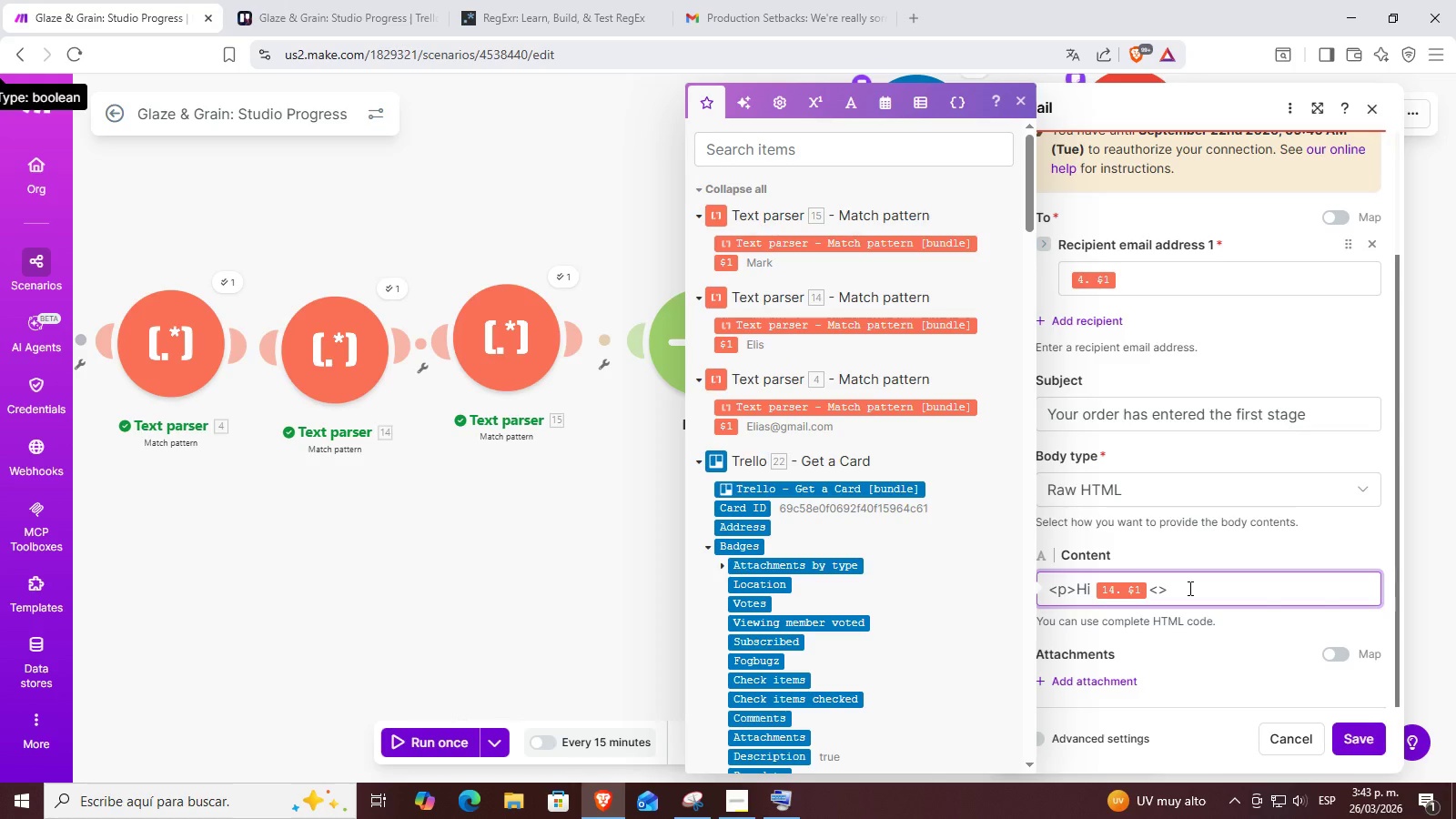 
type(&p)
 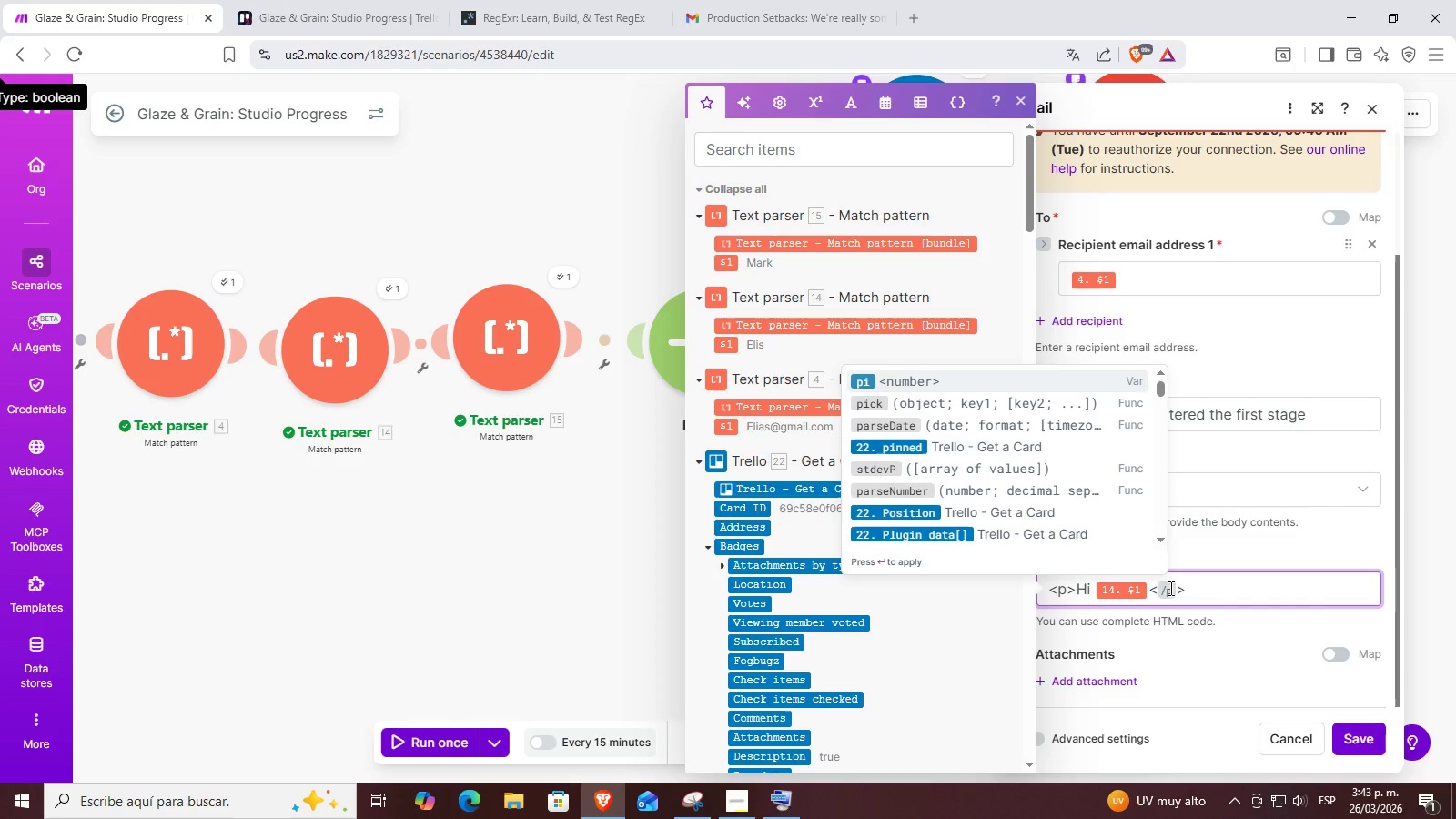 
left_click([1216, 593])
 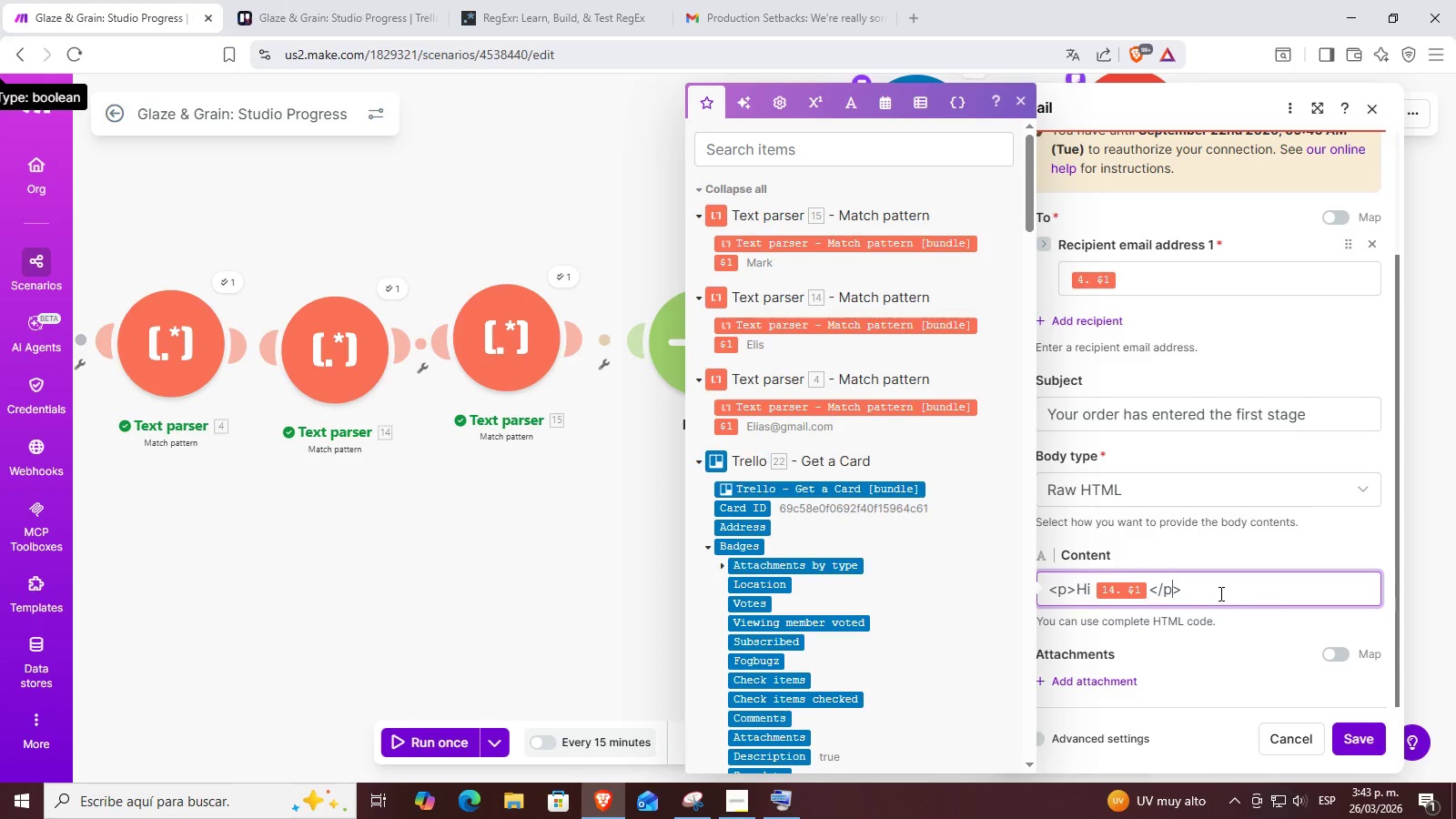 
left_click([1228, 592])
 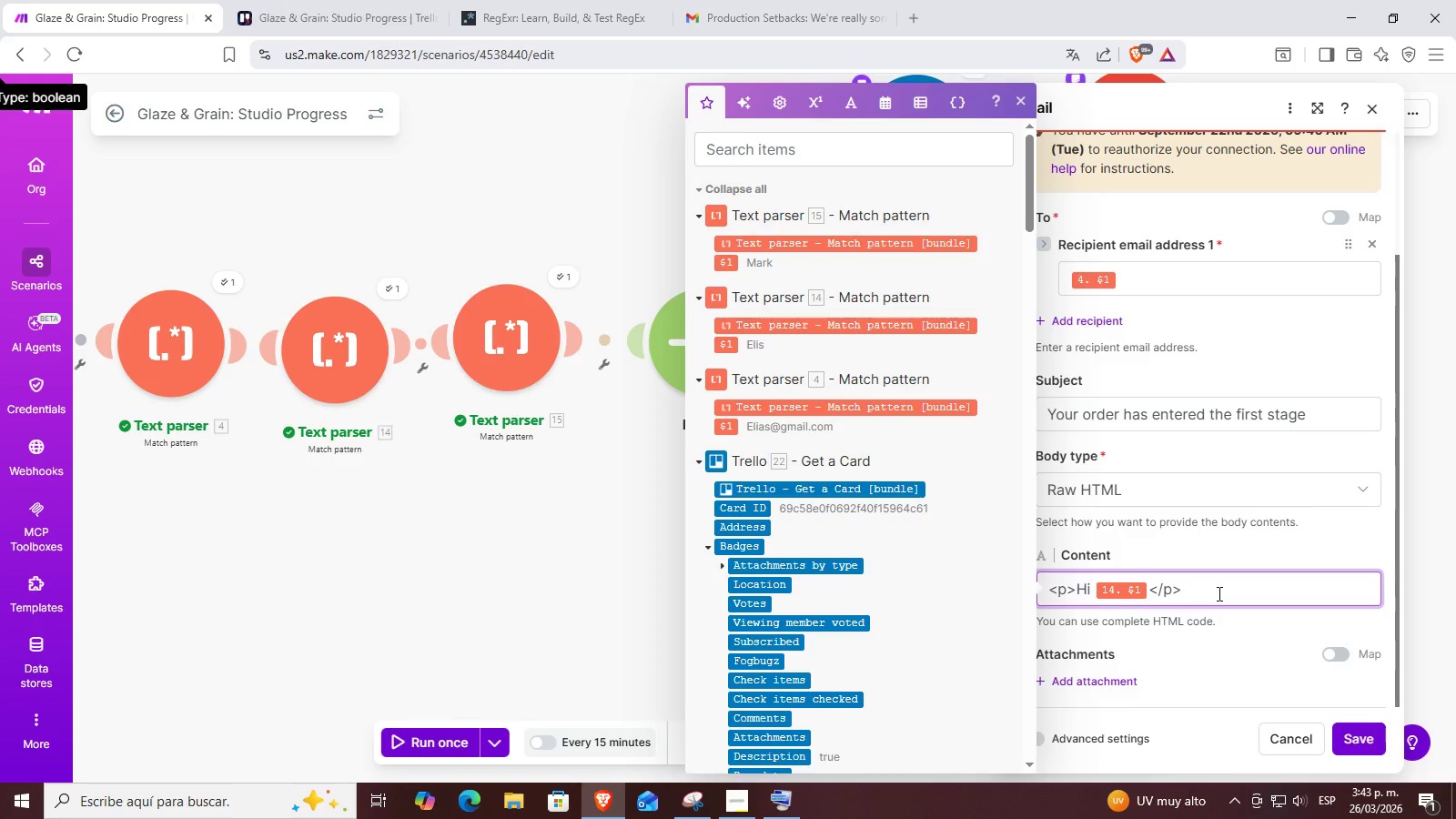 
key(Enter)
 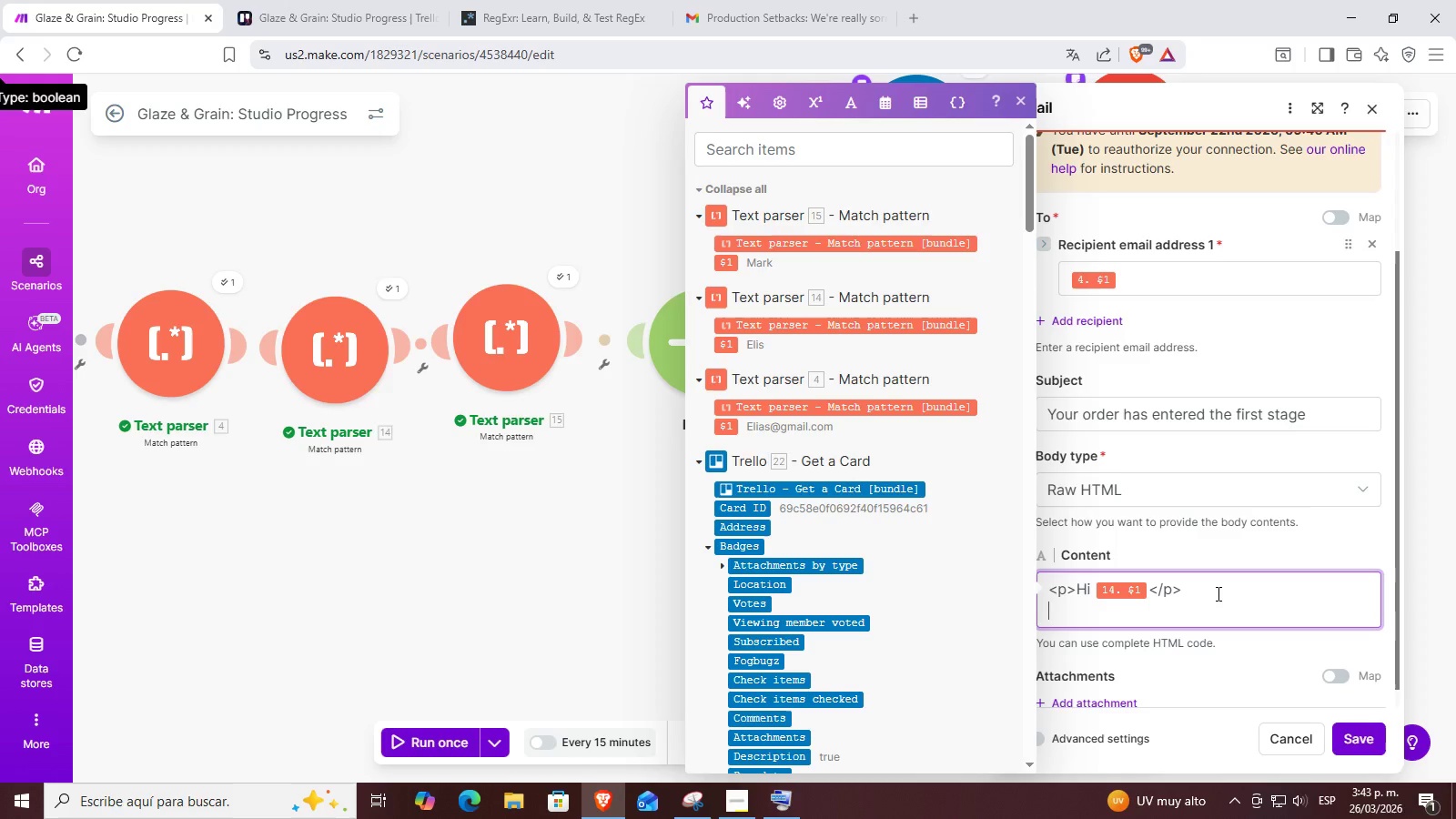 
key(Shift+I)
 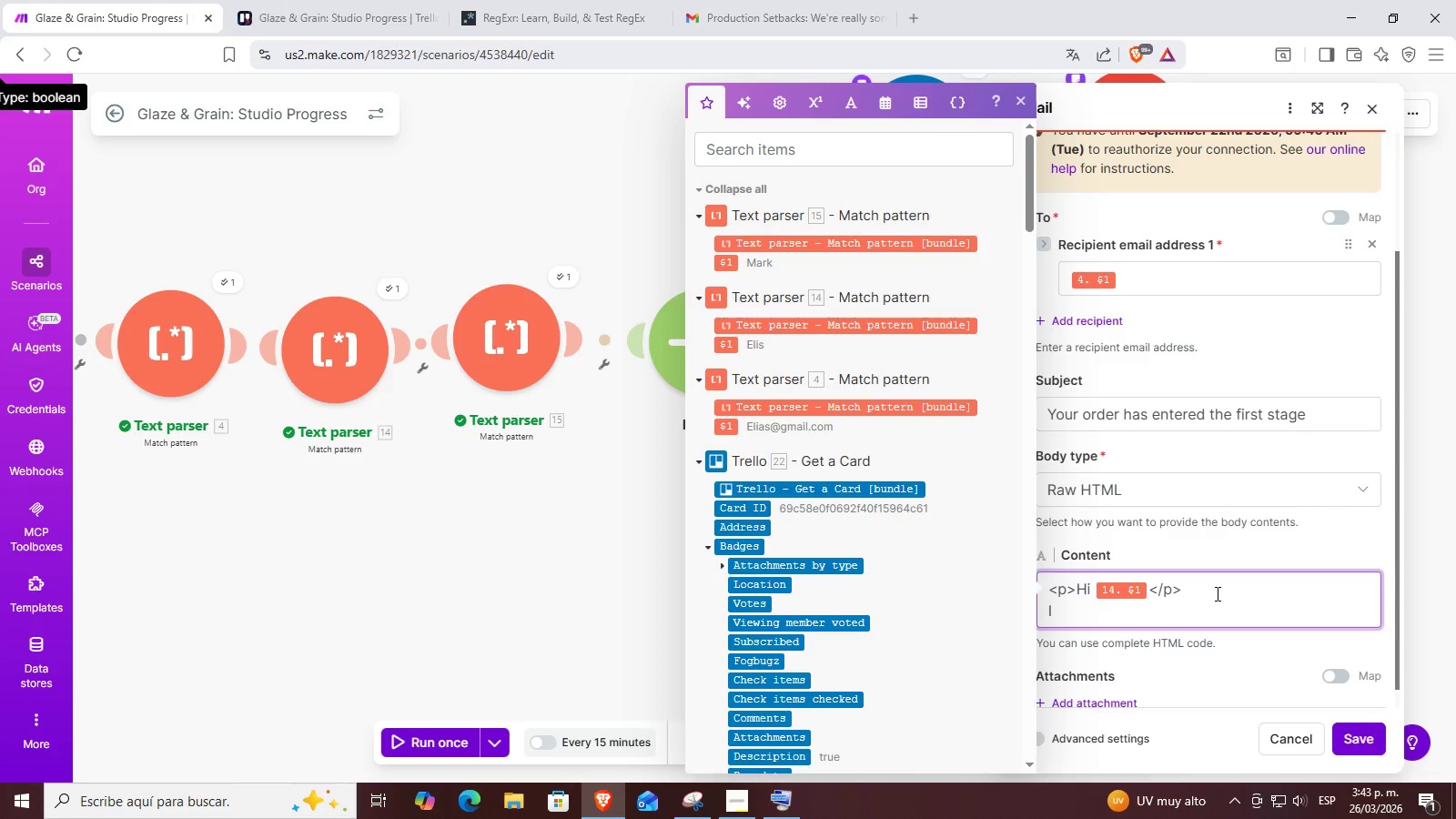 
key(BracketLeft)
 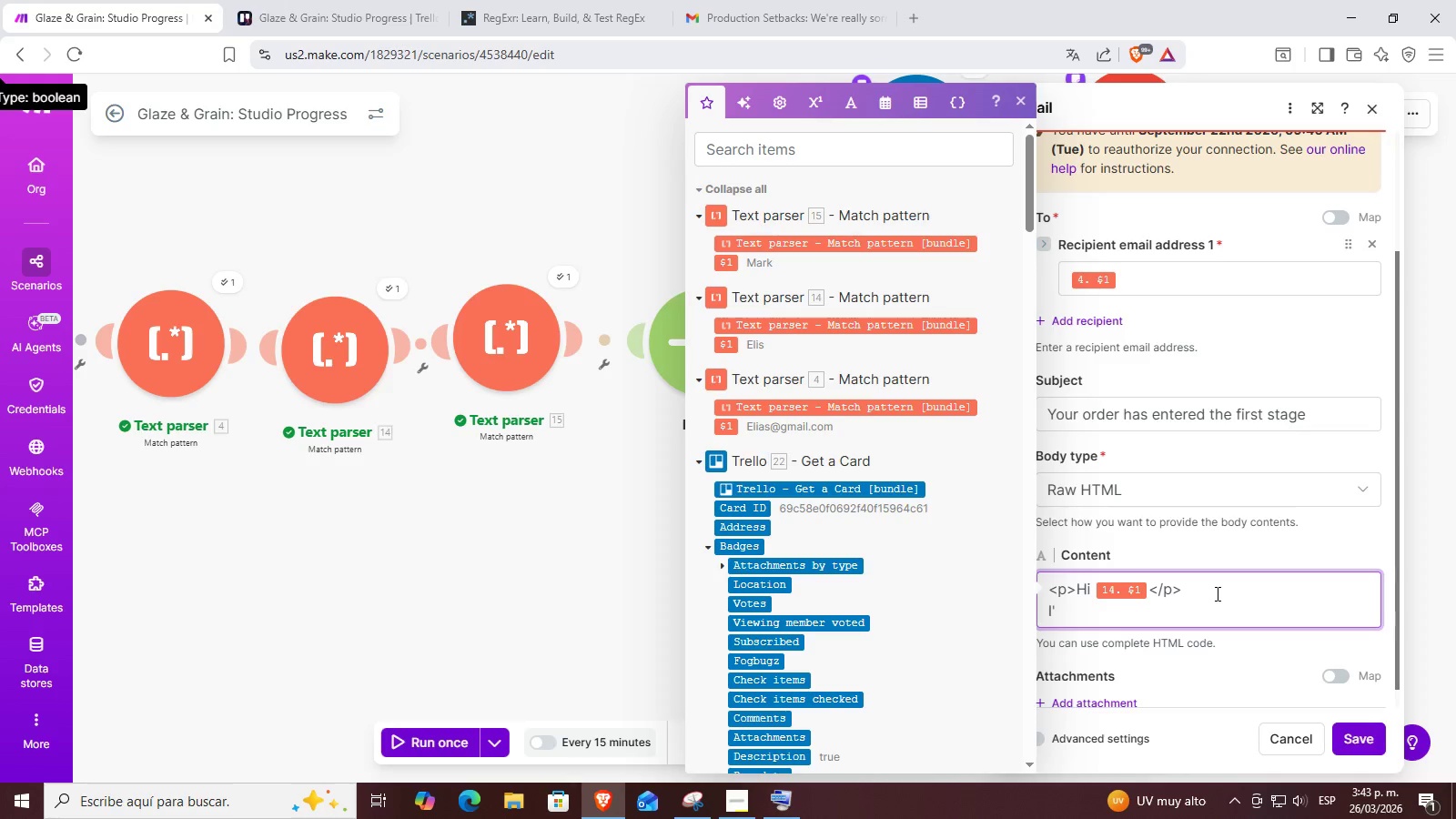 
key(Backspace)
 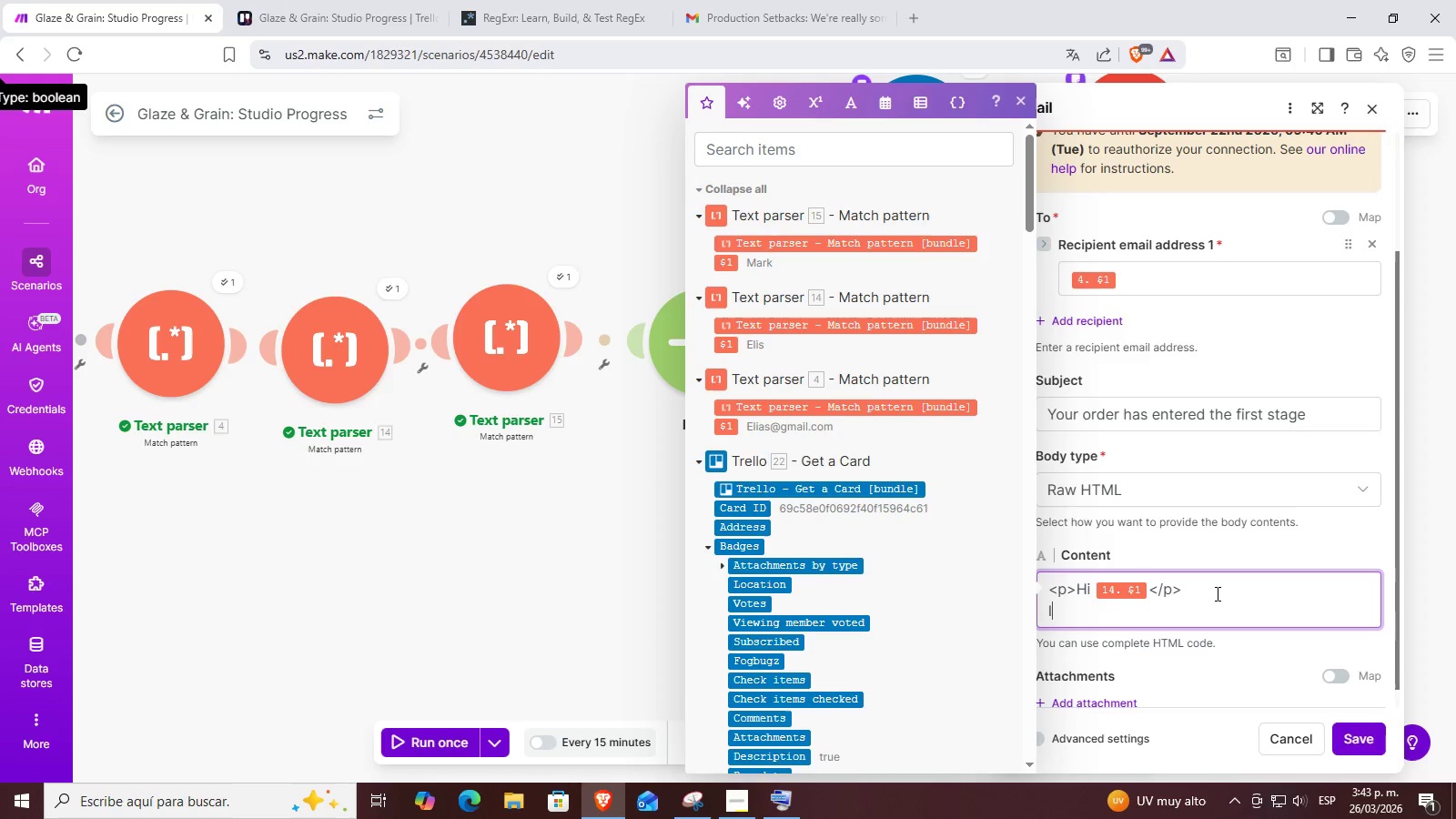 
key(Backspace)
 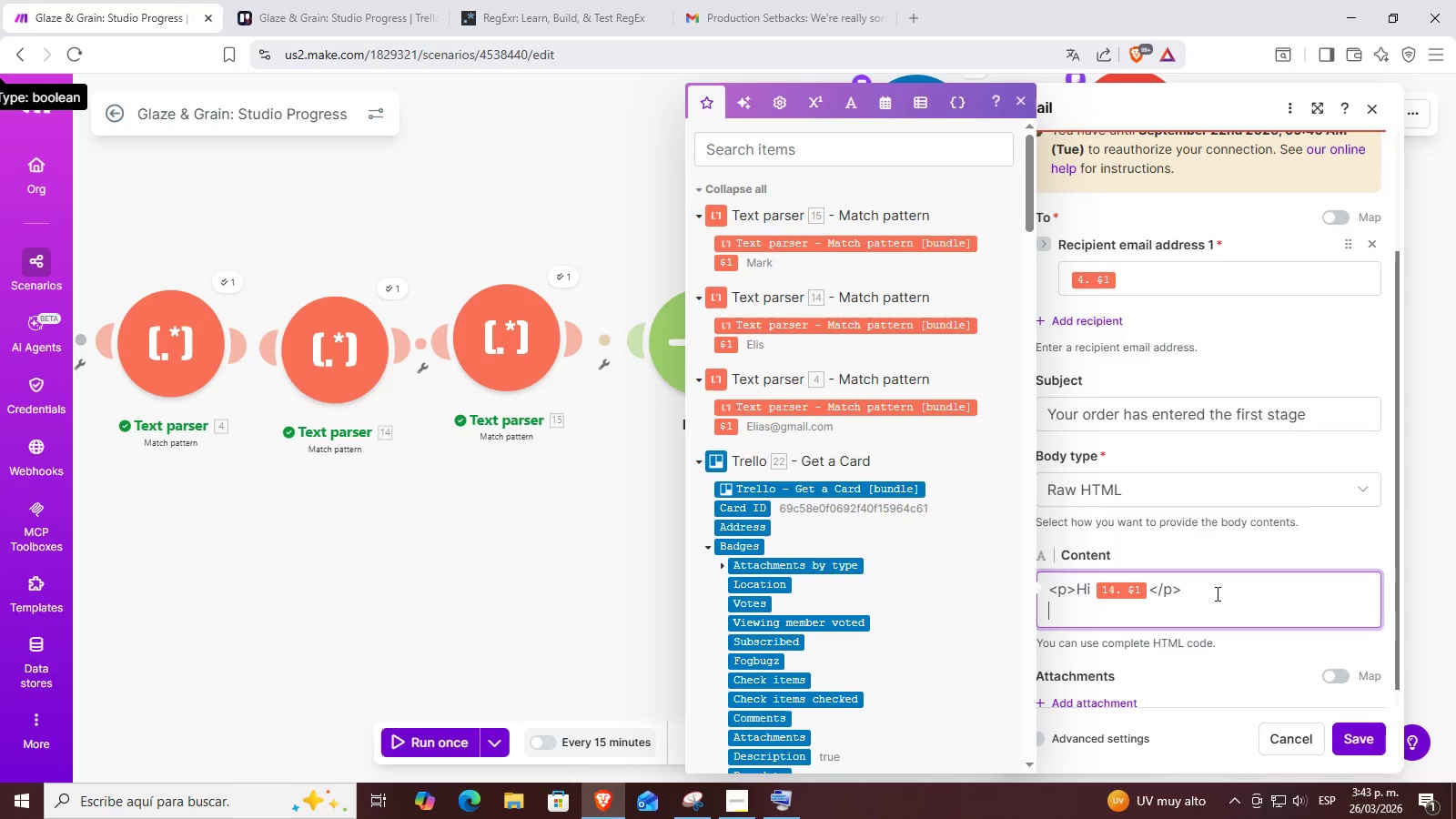 
key(Control+ControlLeft)
 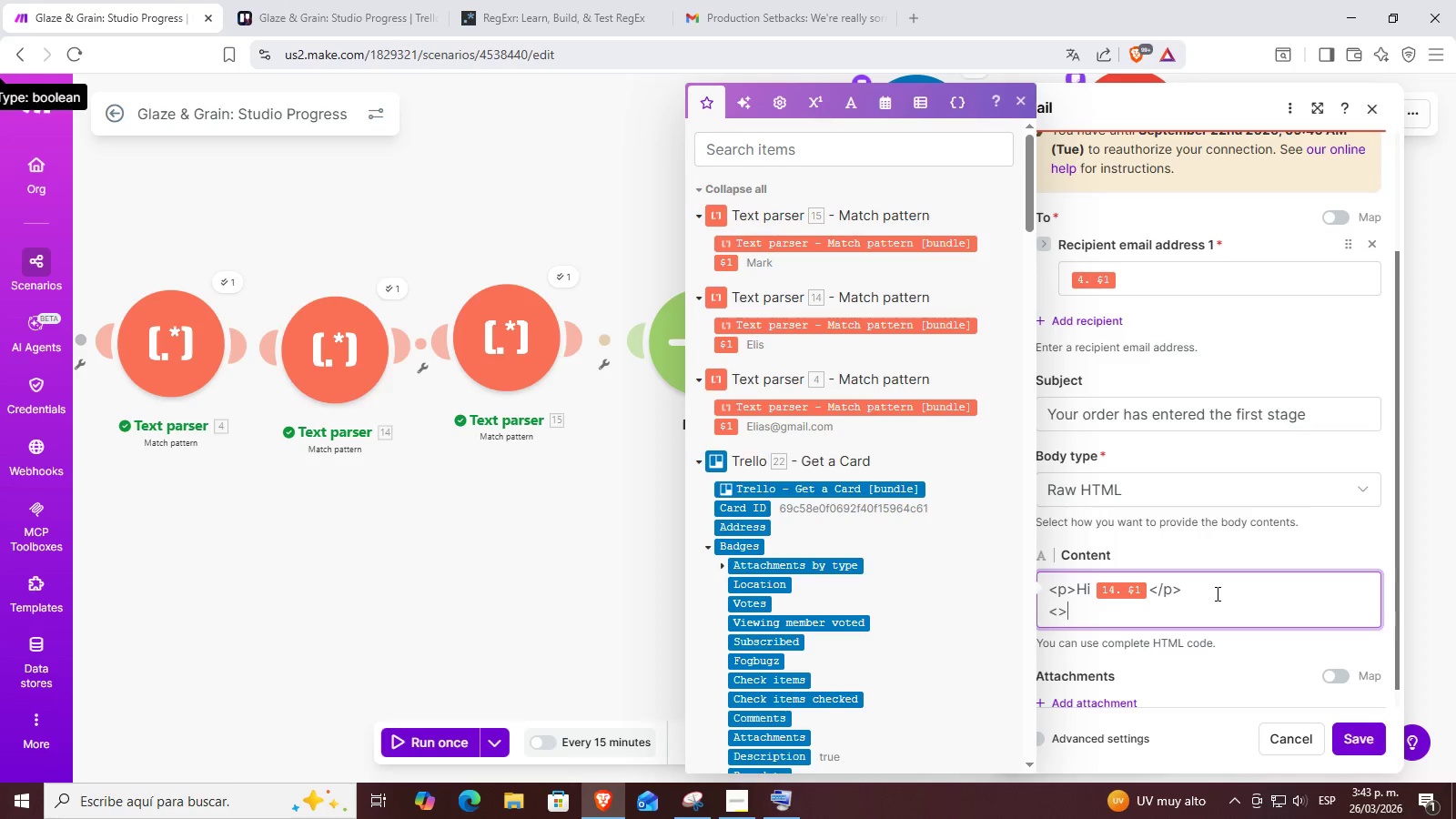 
key(Control+V)
 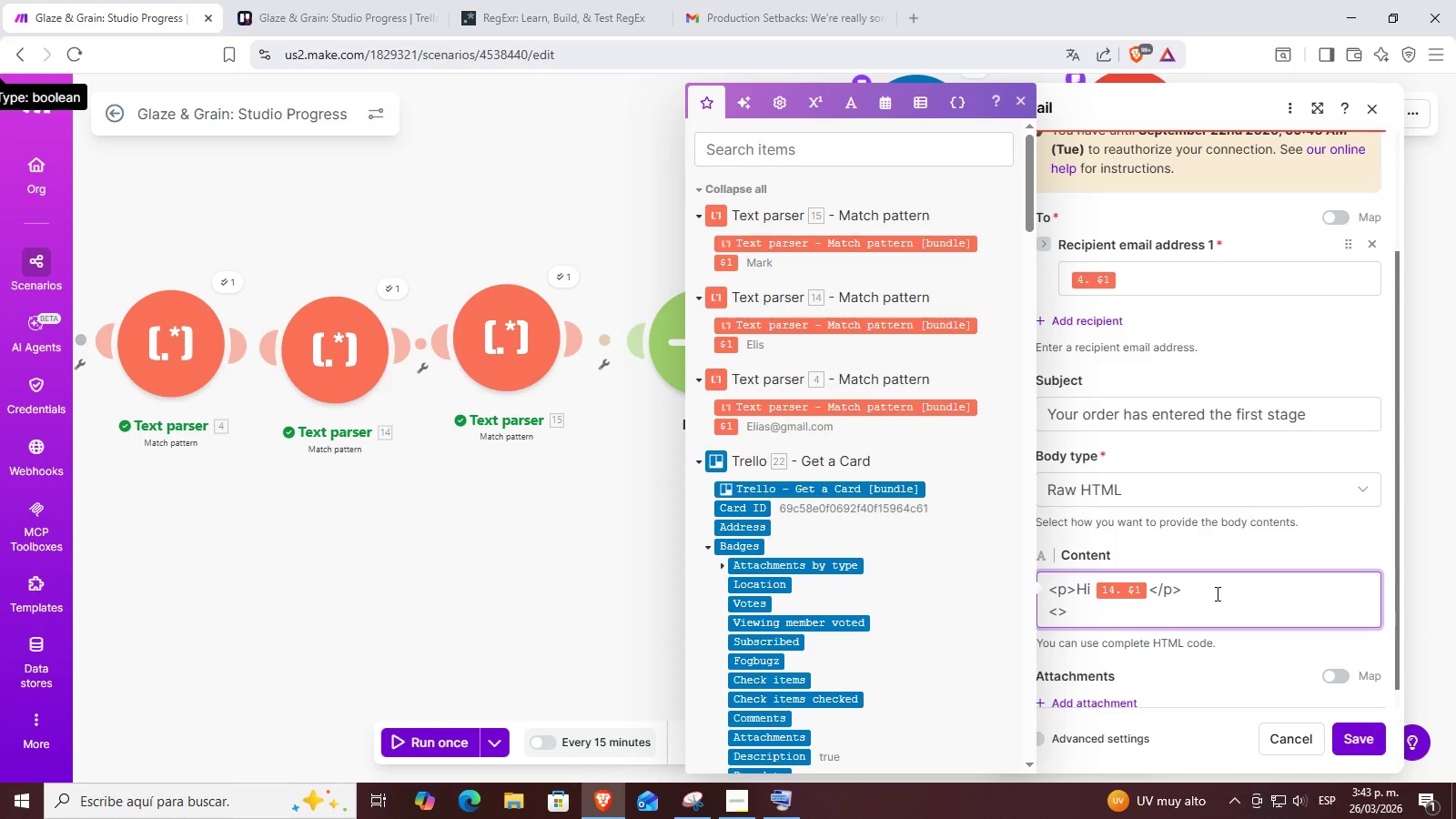 
key(ArrowLeft)
 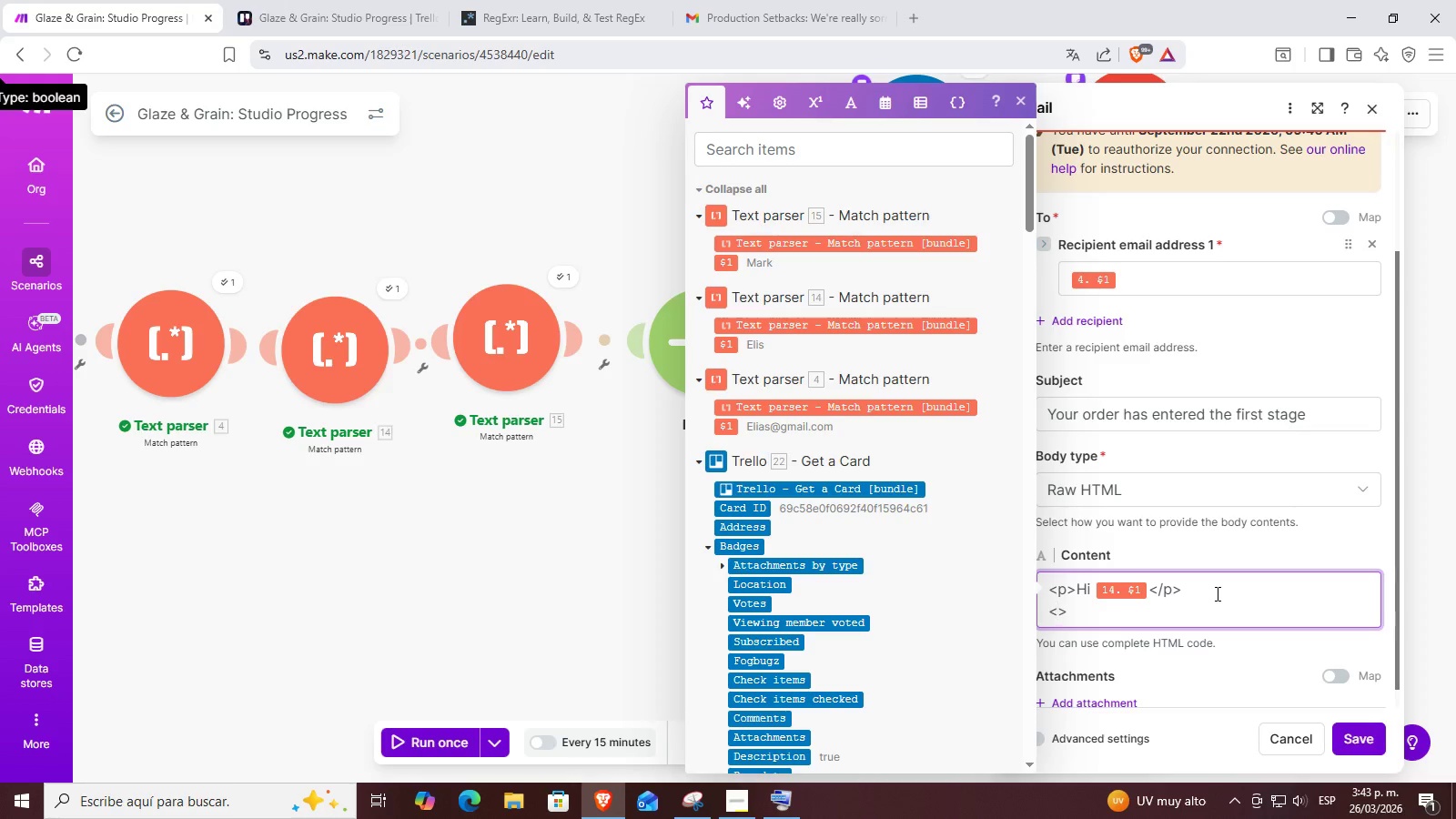 
key(P)
 